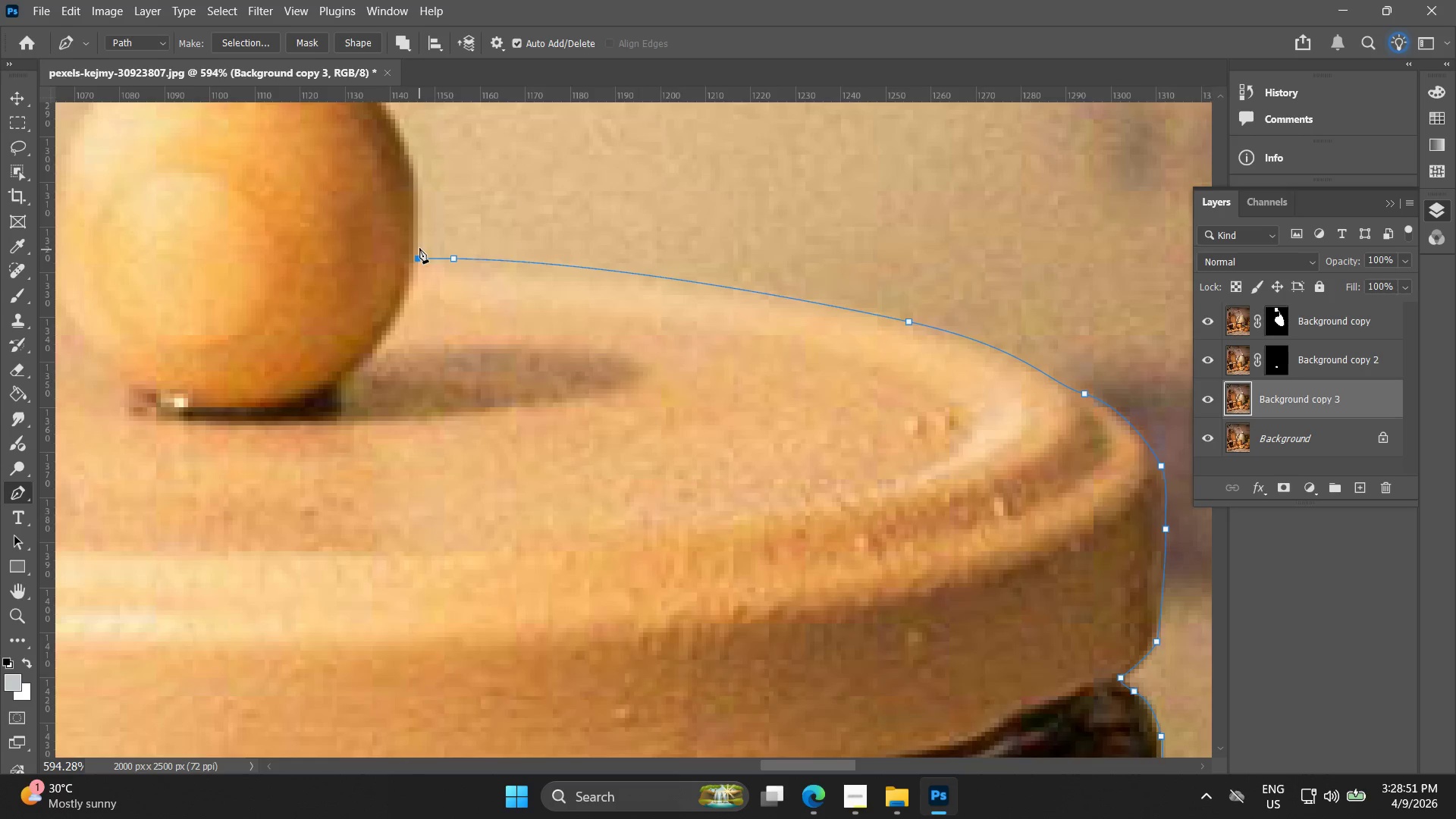 
hold_key(key=AltLeft, duration=0.69)
 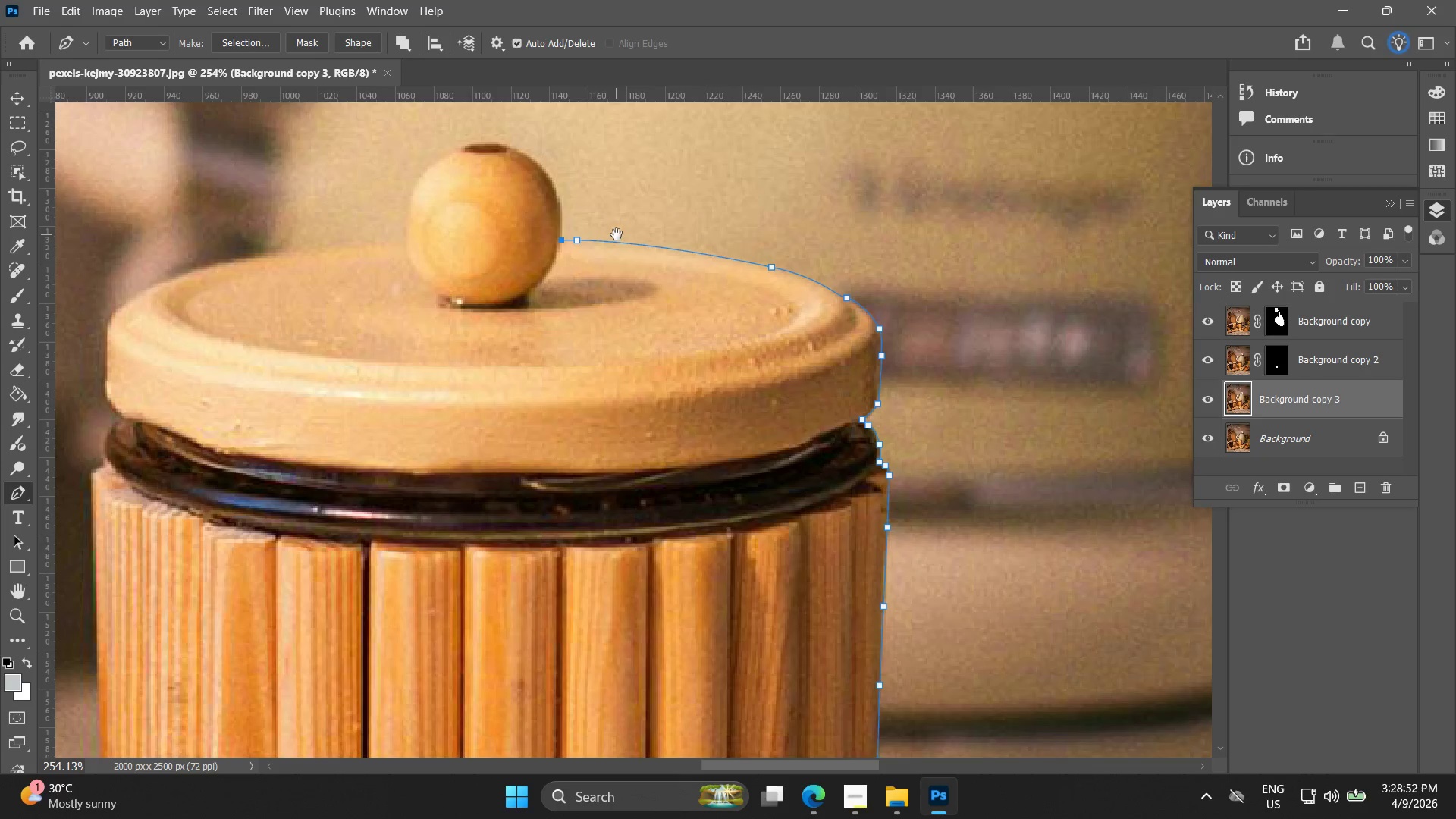 
hold_key(key=Space, duration=0.64)
 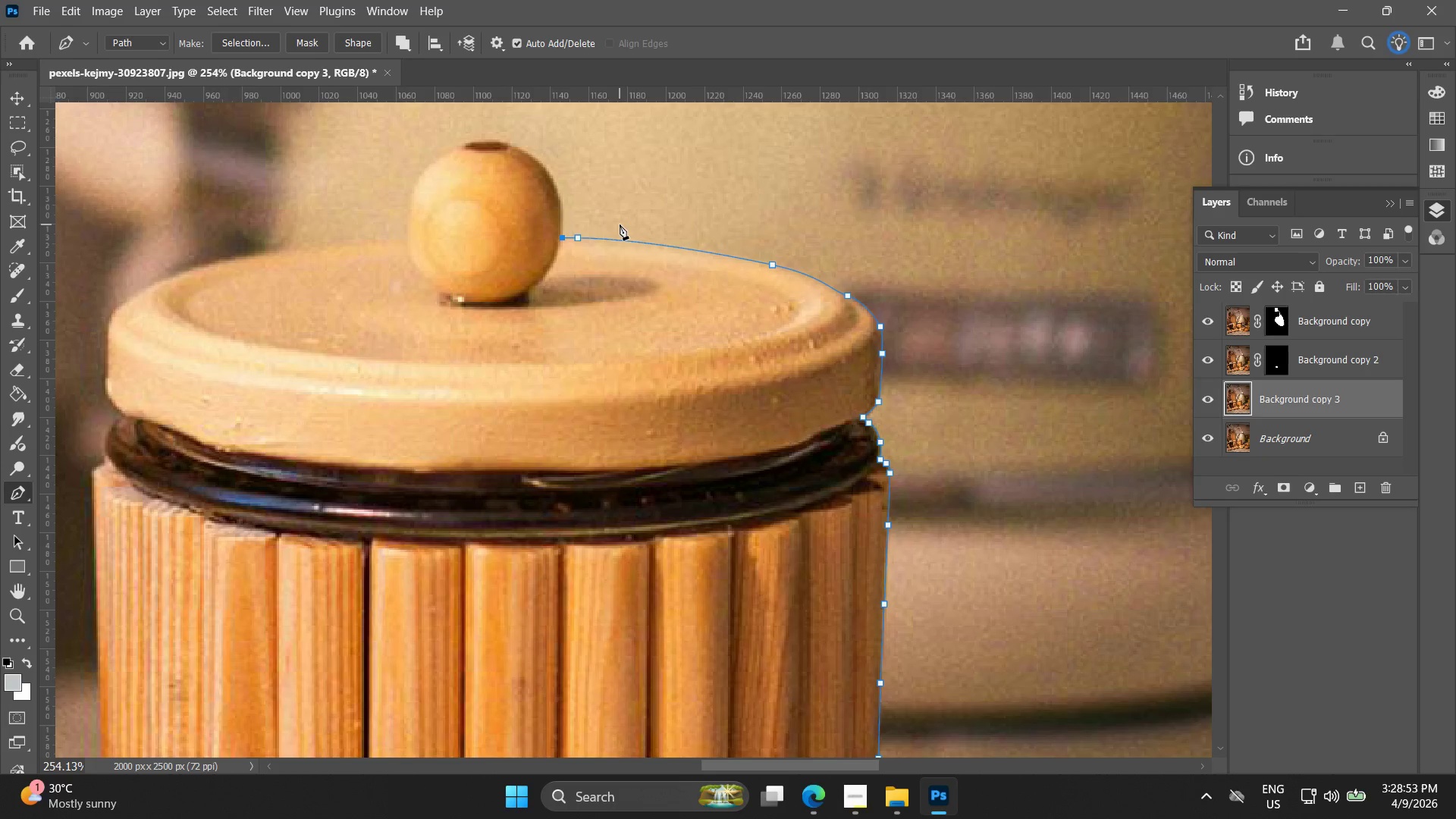 
scroll: coordinate [475, 348], scroll_direction: down, amount: 9.0
 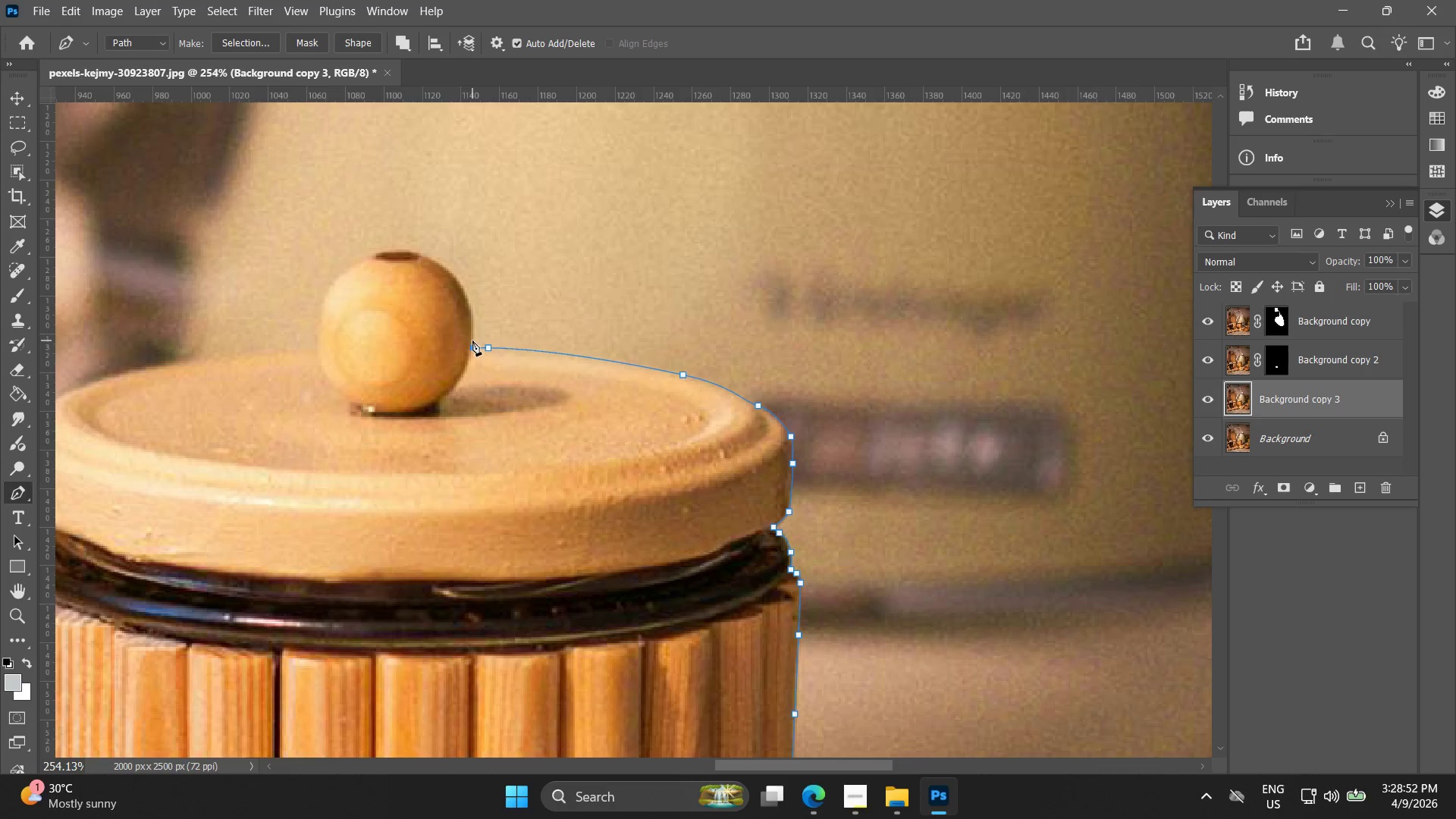 
left_click_drag(start_coordinate=[528, 343], to_coordinate=[617, 233])
 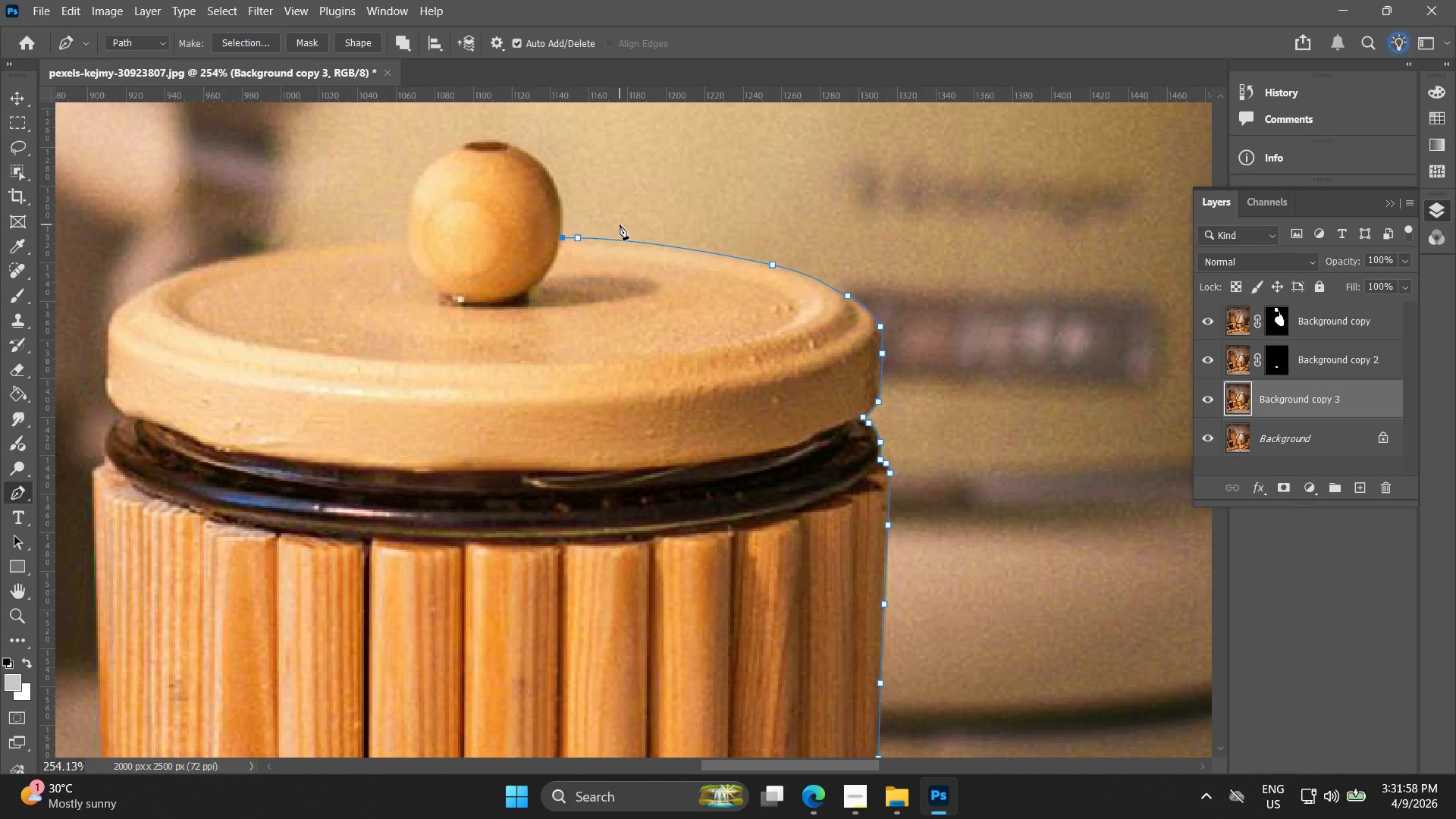 
wait(189.97)
 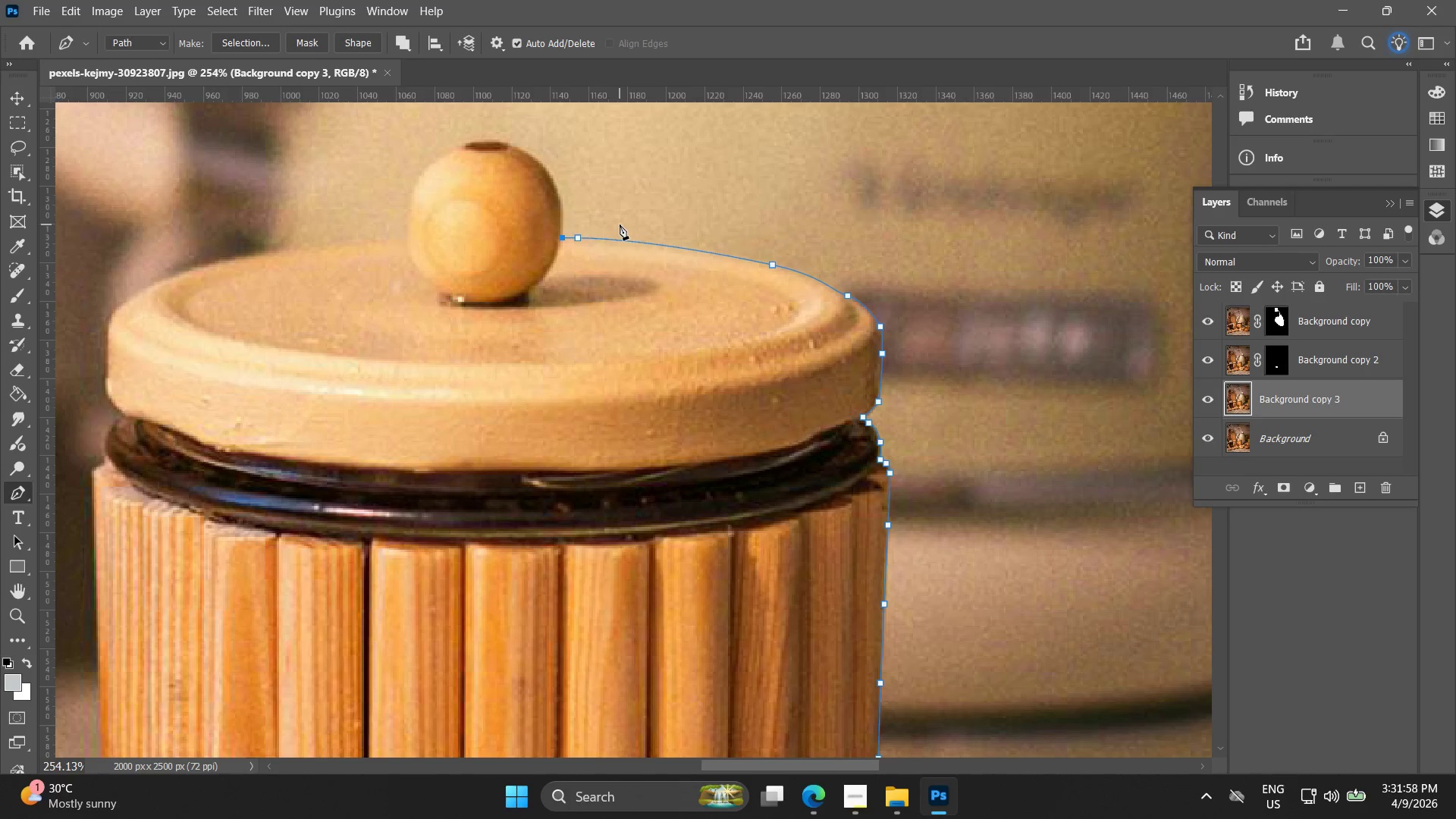 
hold_key(key=AltLeft, duration=0.5)
 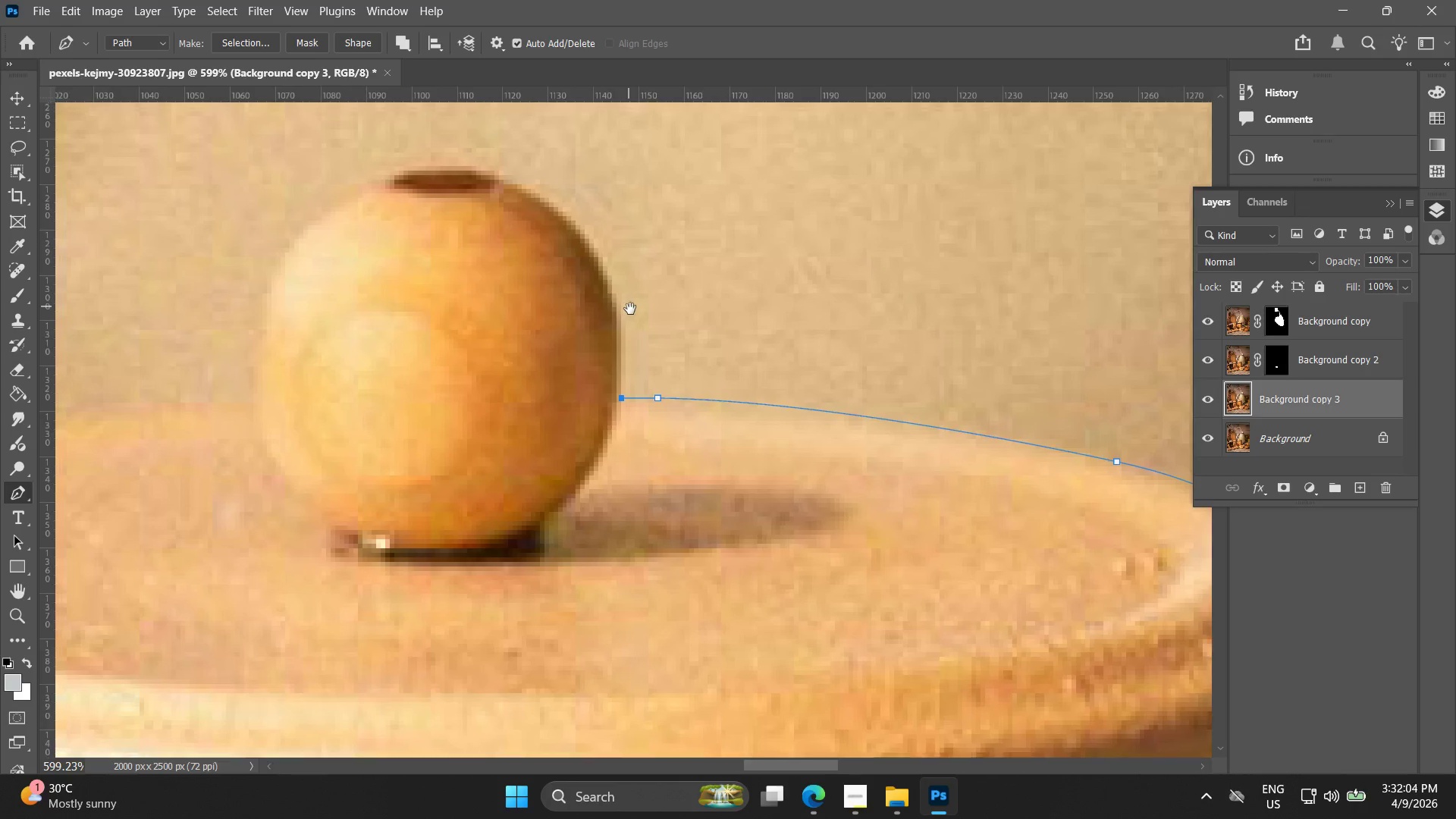 
hold_key(key=Space, duration=0.5)
 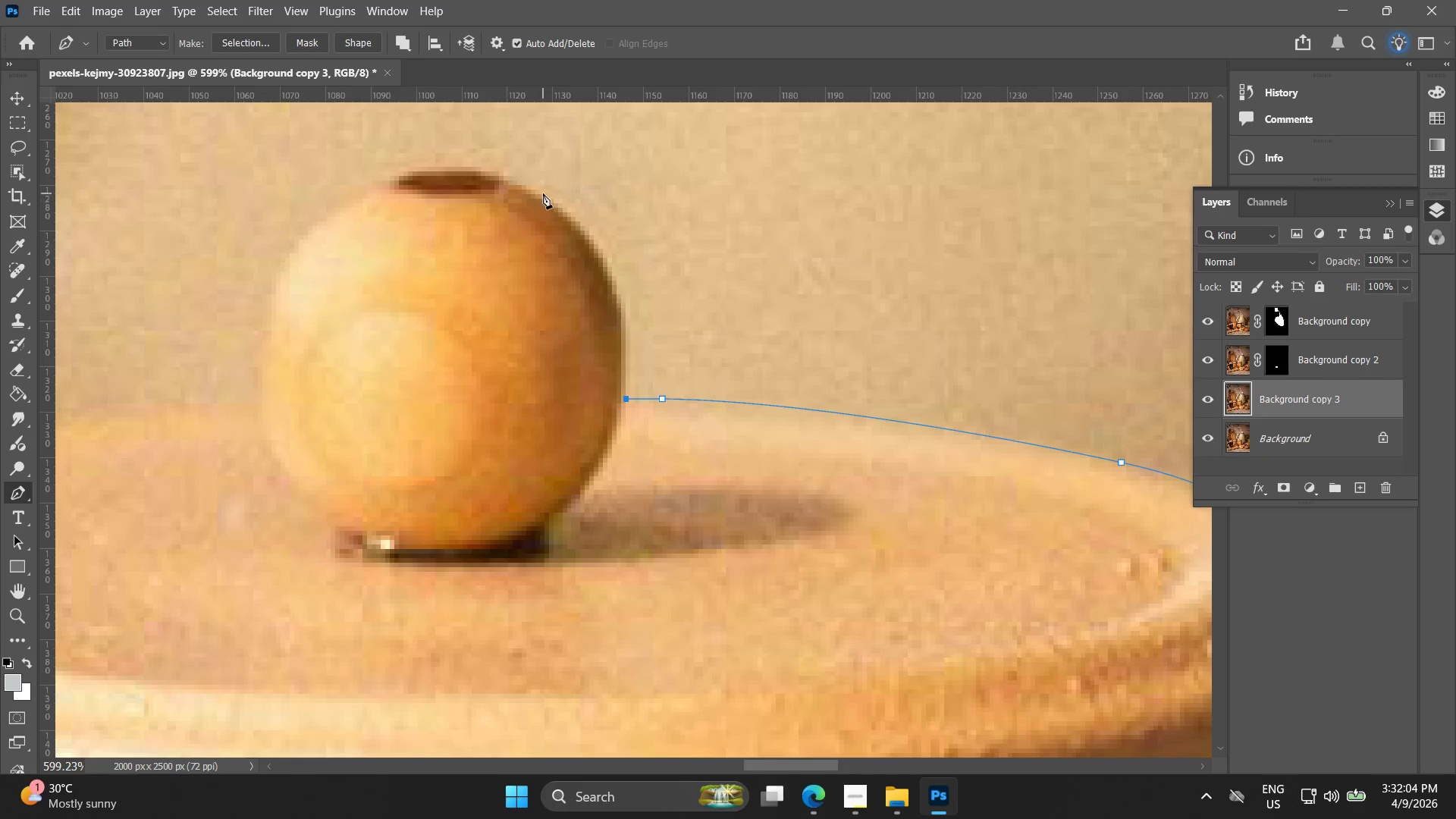 
left_click_drag(start_coordinate=[564, 210], to_coordinate=[632, 306])
 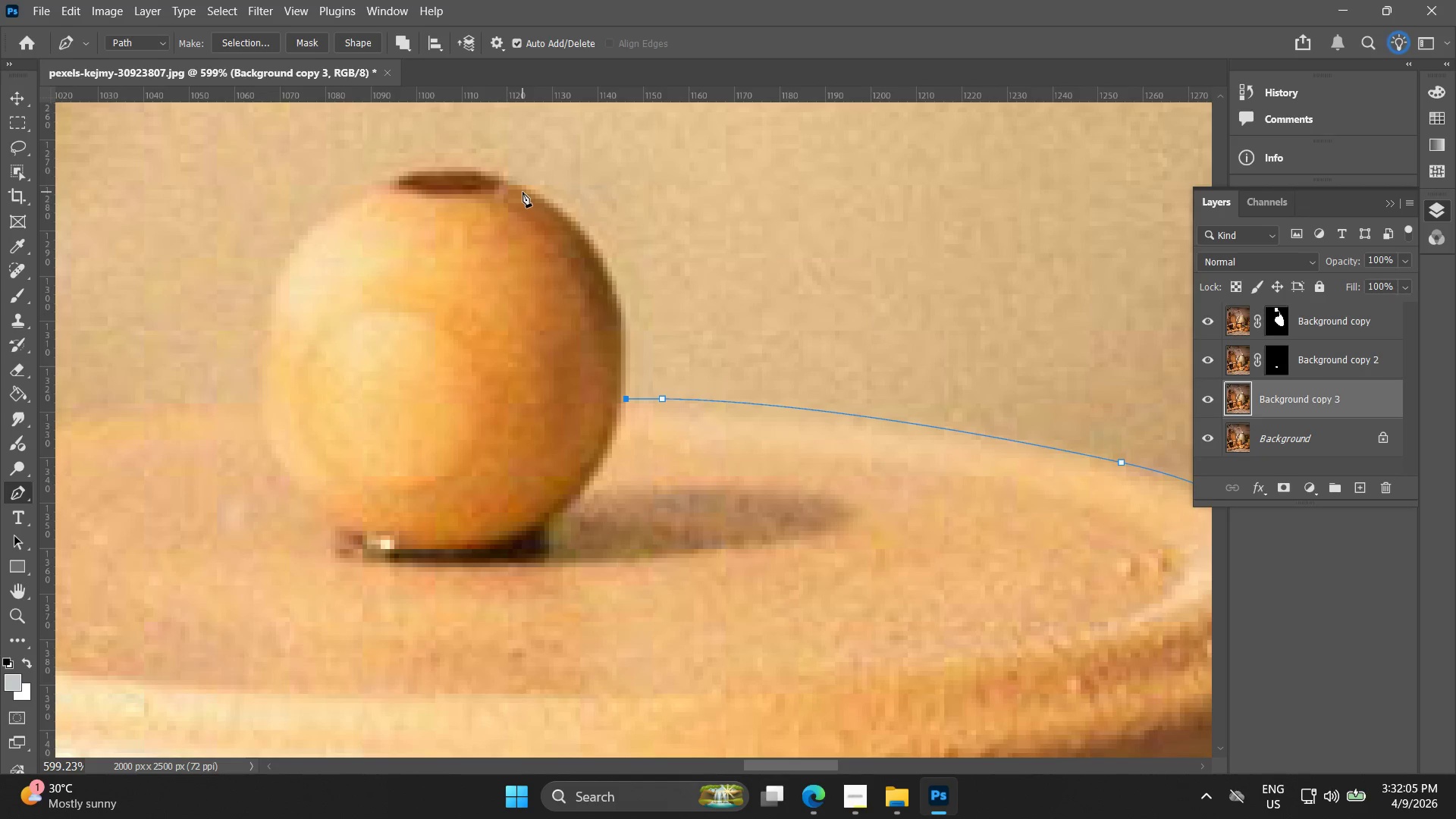 
scroll: coordinate [566, 192], scroll_direction: up, amount: 9.0
 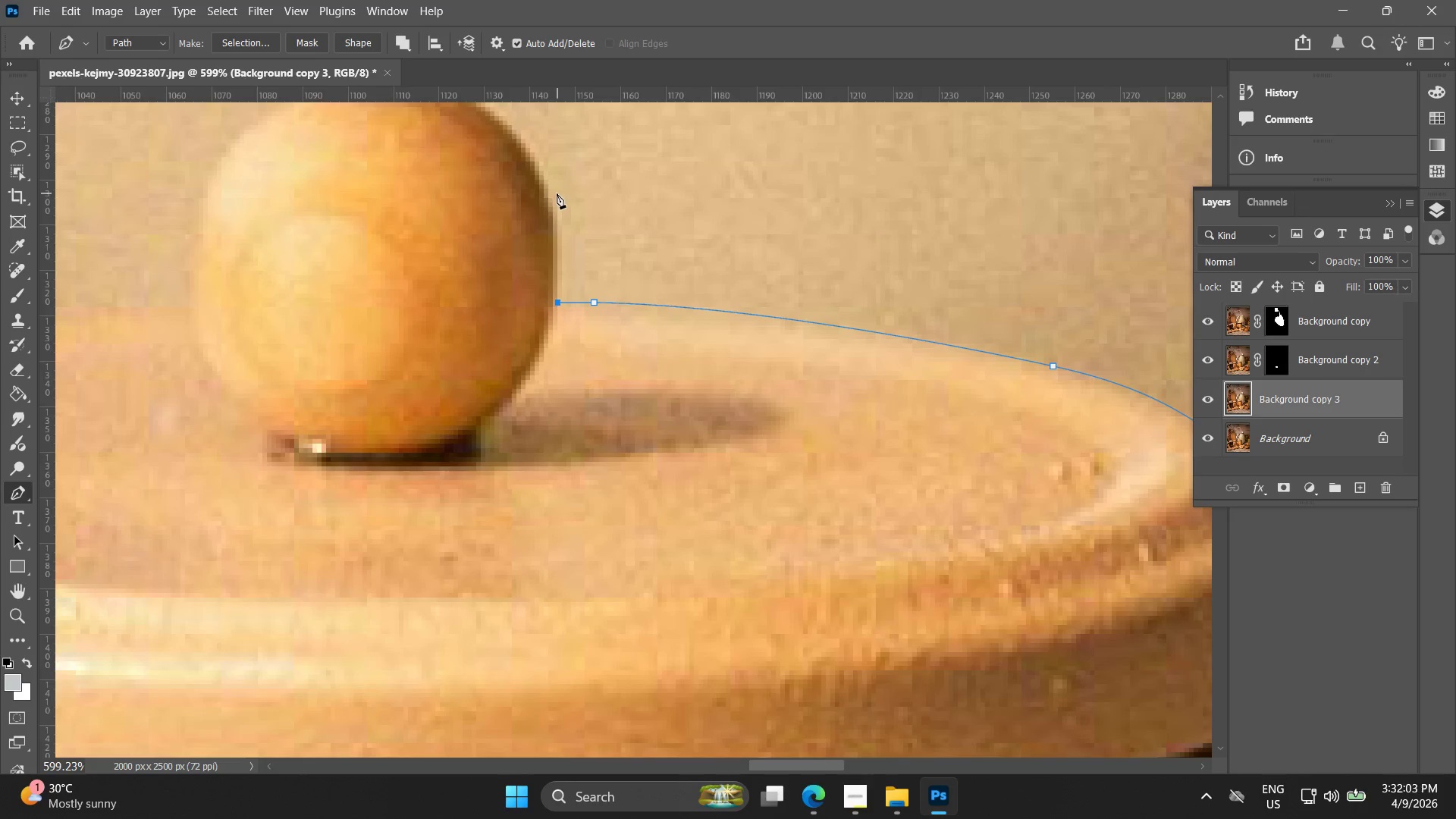 
left_click_drag(start_coordinate=[525, 185], to_coordinate=[403, 142])
 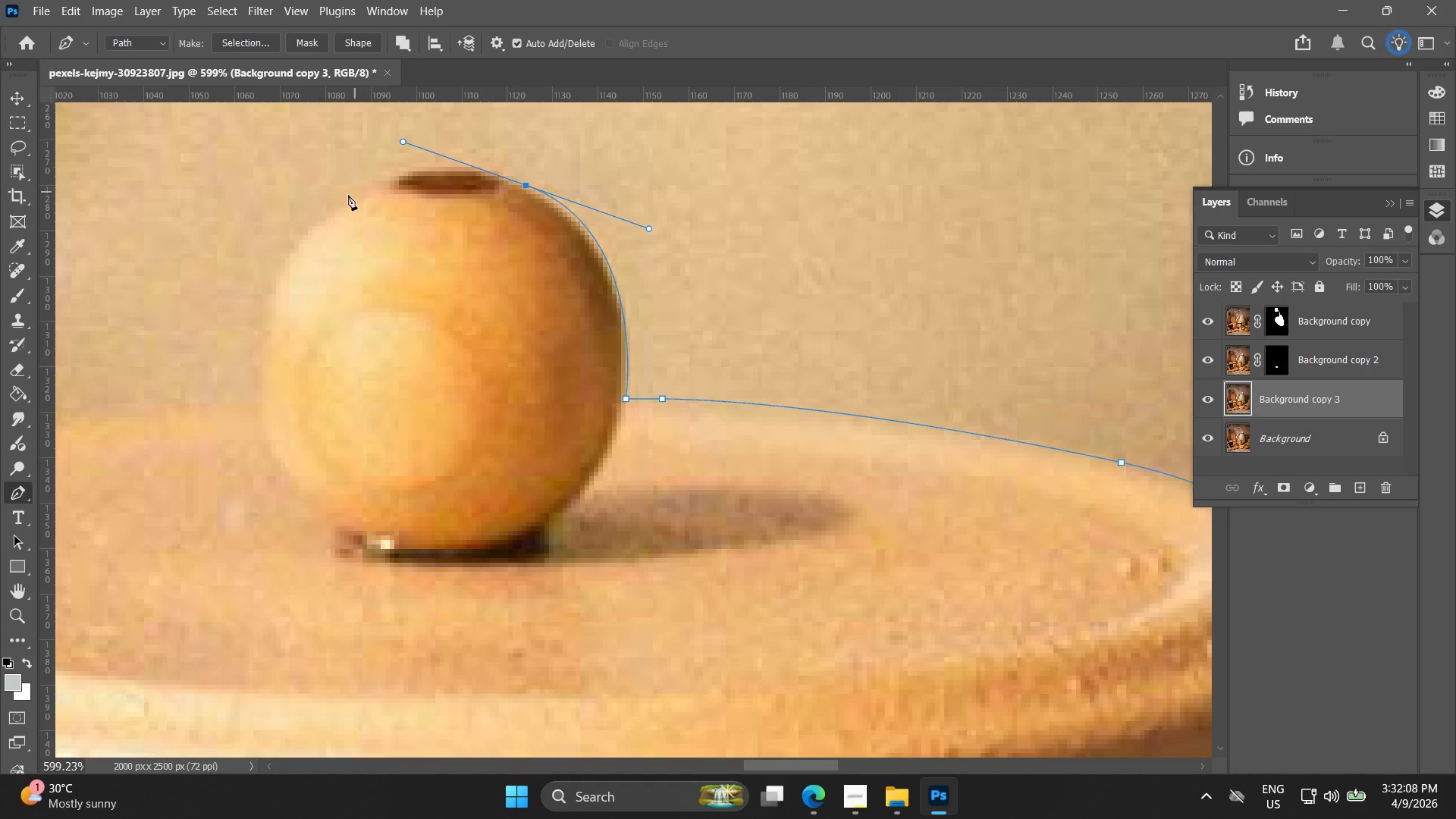 
left_click_drag(start_coordinate=[325, 211], to_coordinate=[299, 237])
 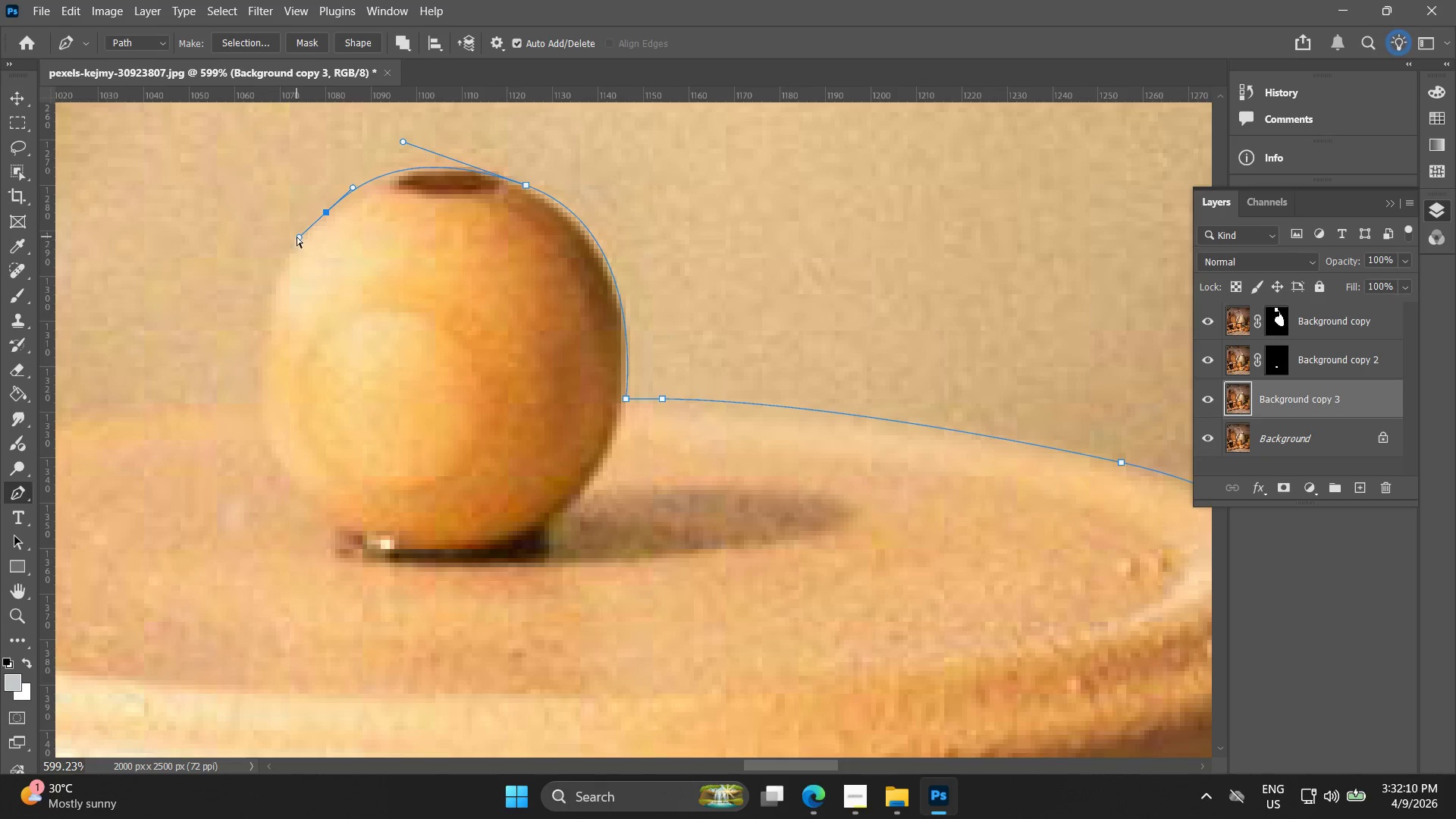 
key(Control+ControlLeft)
 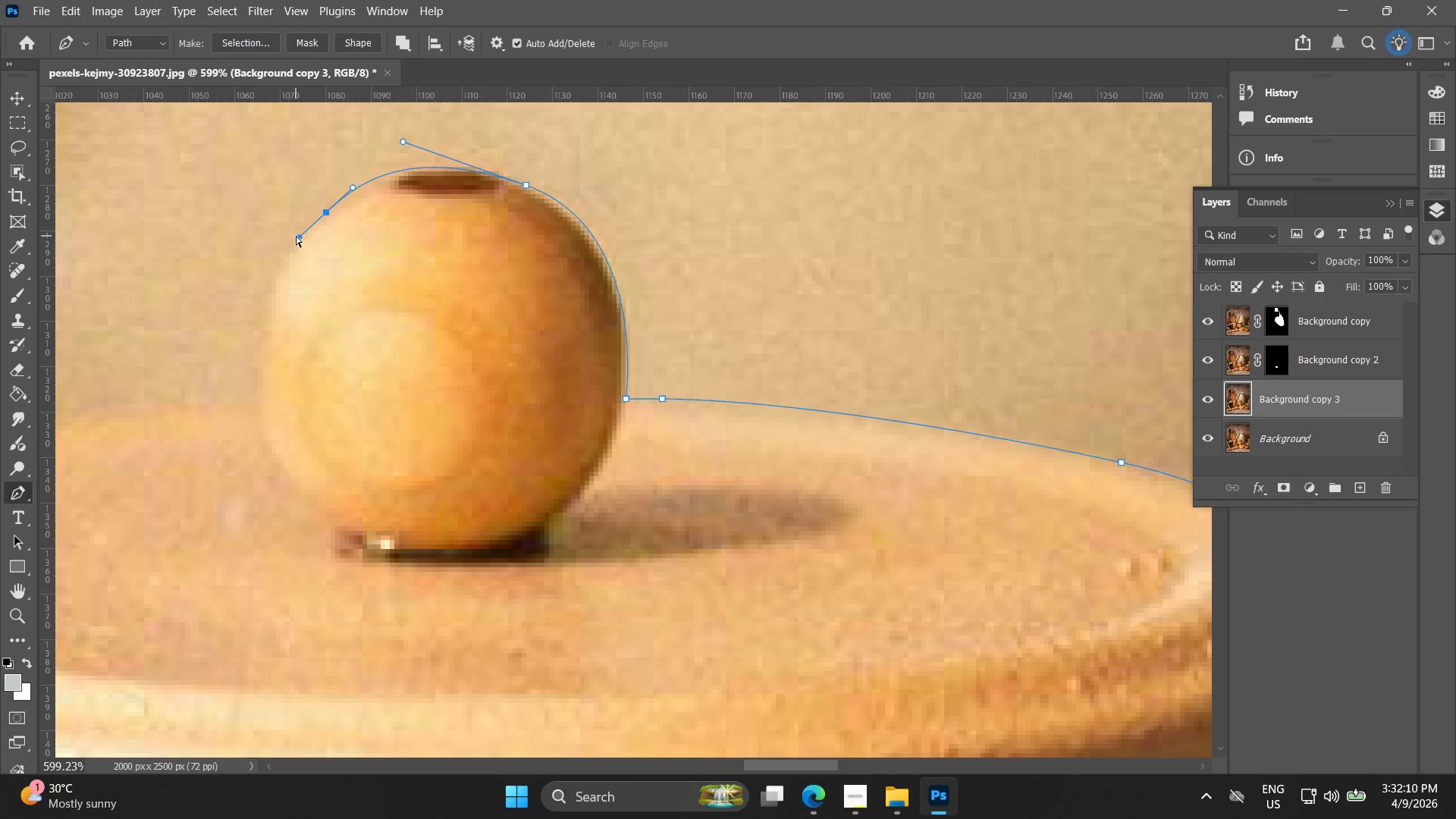 
key(Control+Z)
 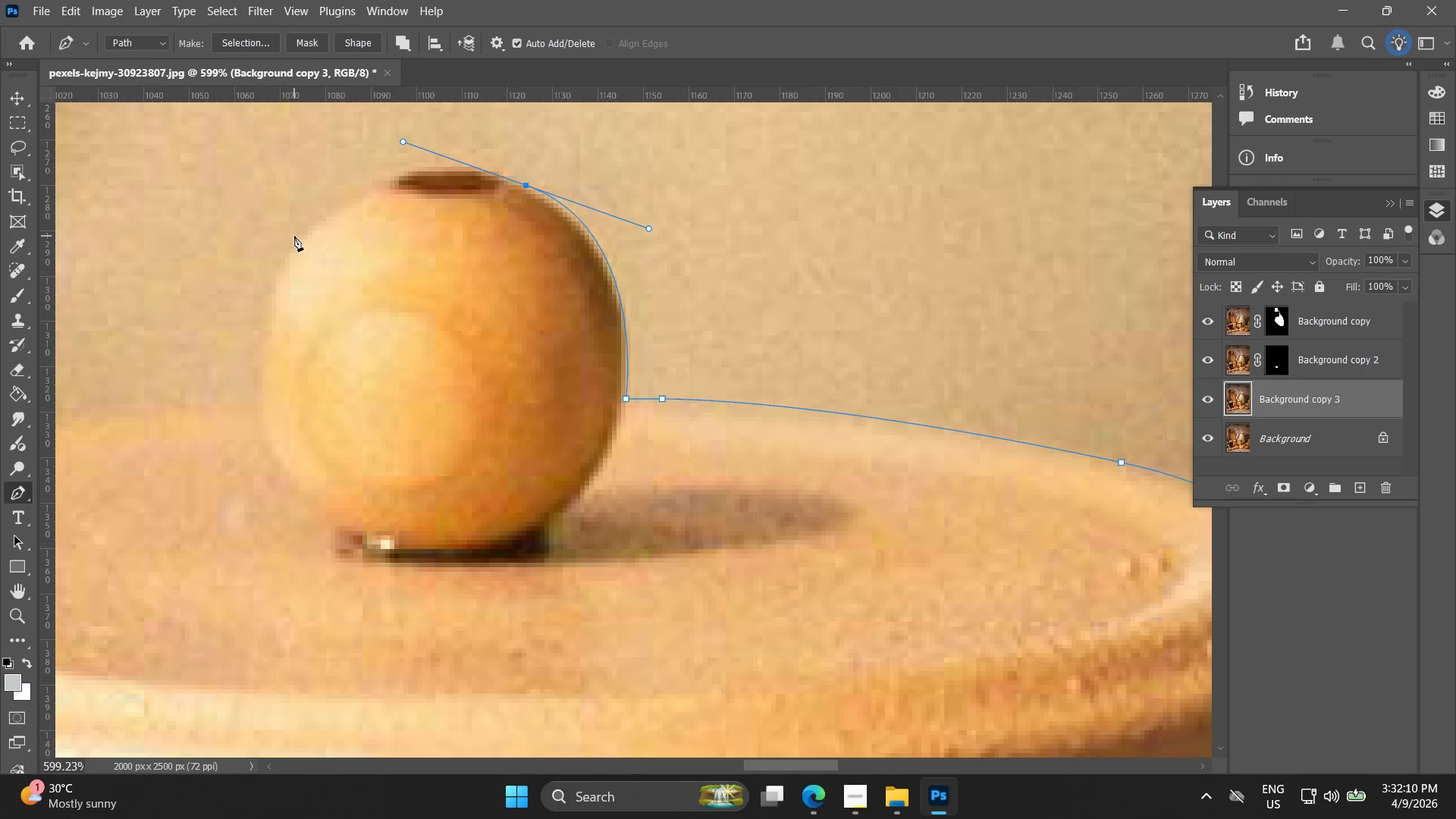 
left_click_drag(start_coordinate=[294, 237], to_coordinate=[273, 265])
 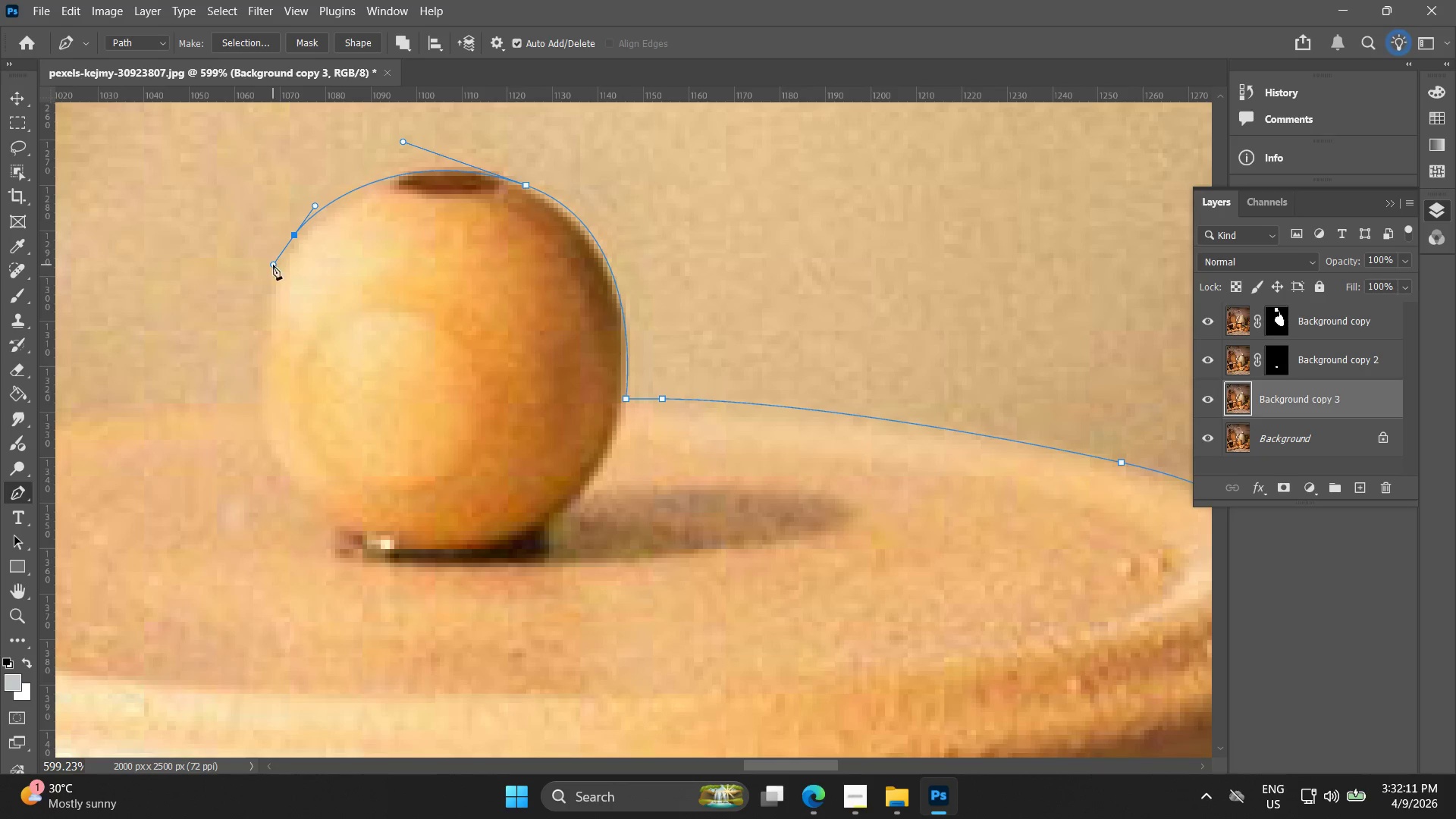 
key(Control+ControlLeft)
 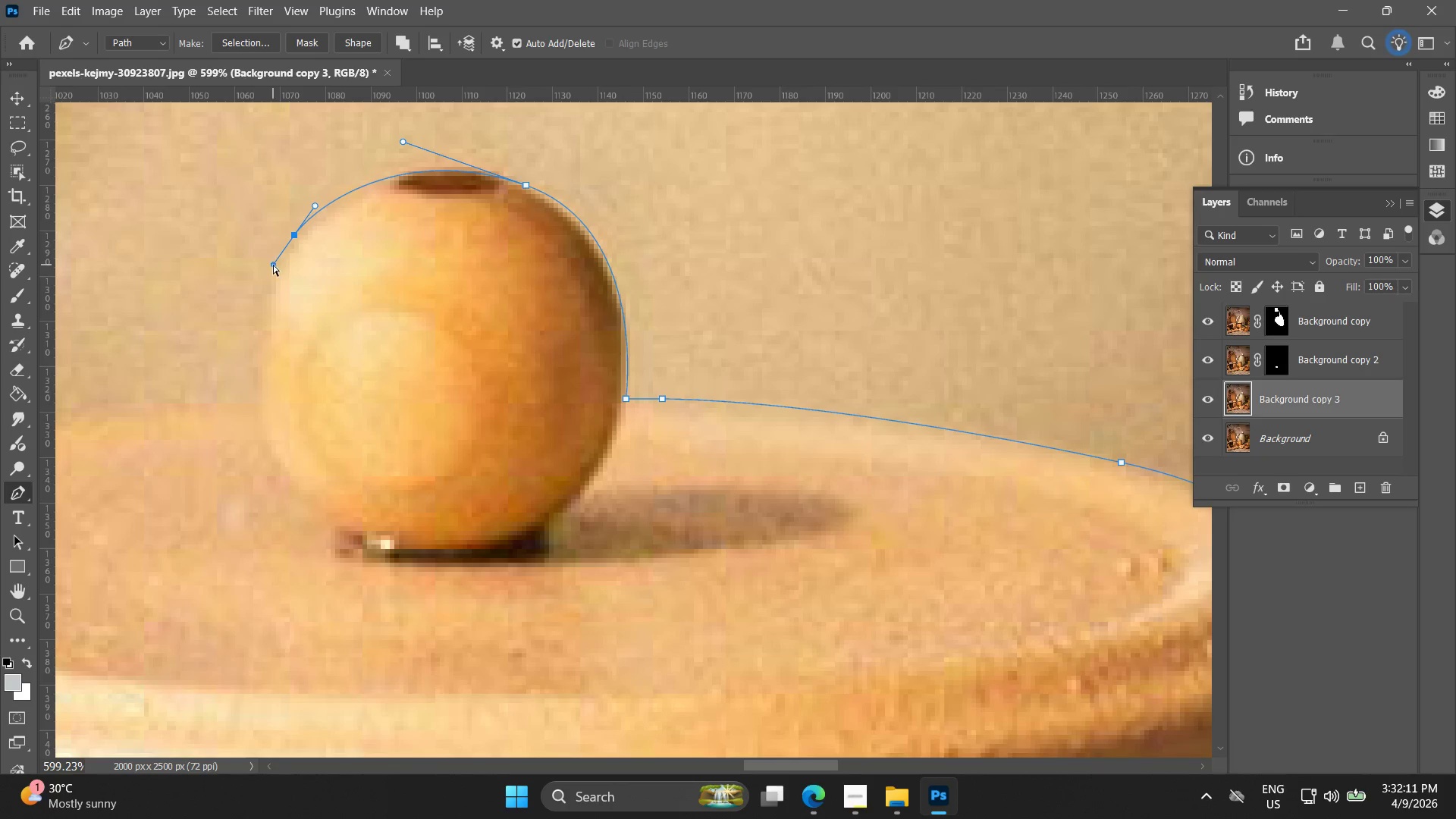 
key(Control+Z)
 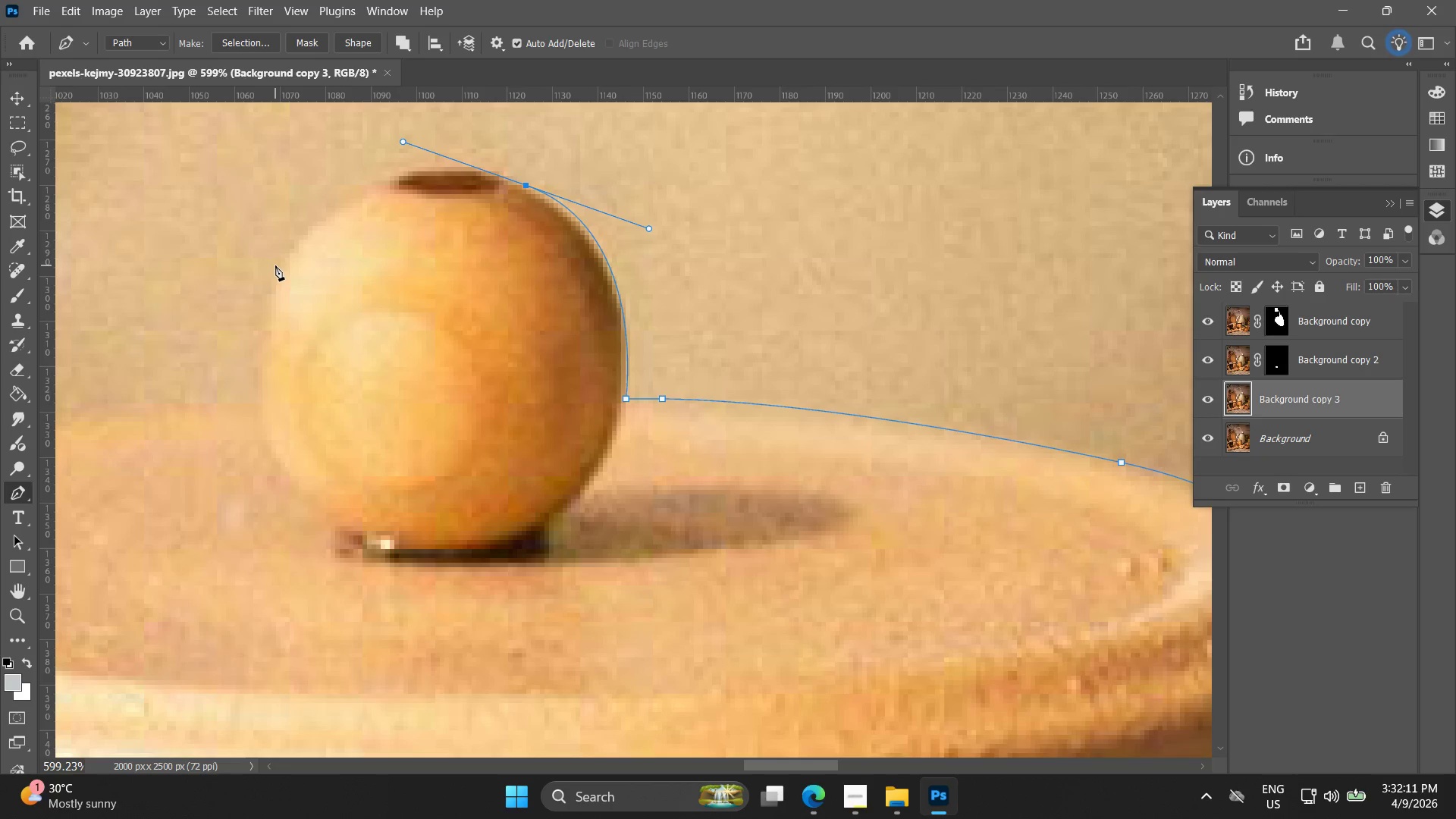 
left_click_drag(start_coordinate=[275, 265], to_coordinate=[243, 333])
 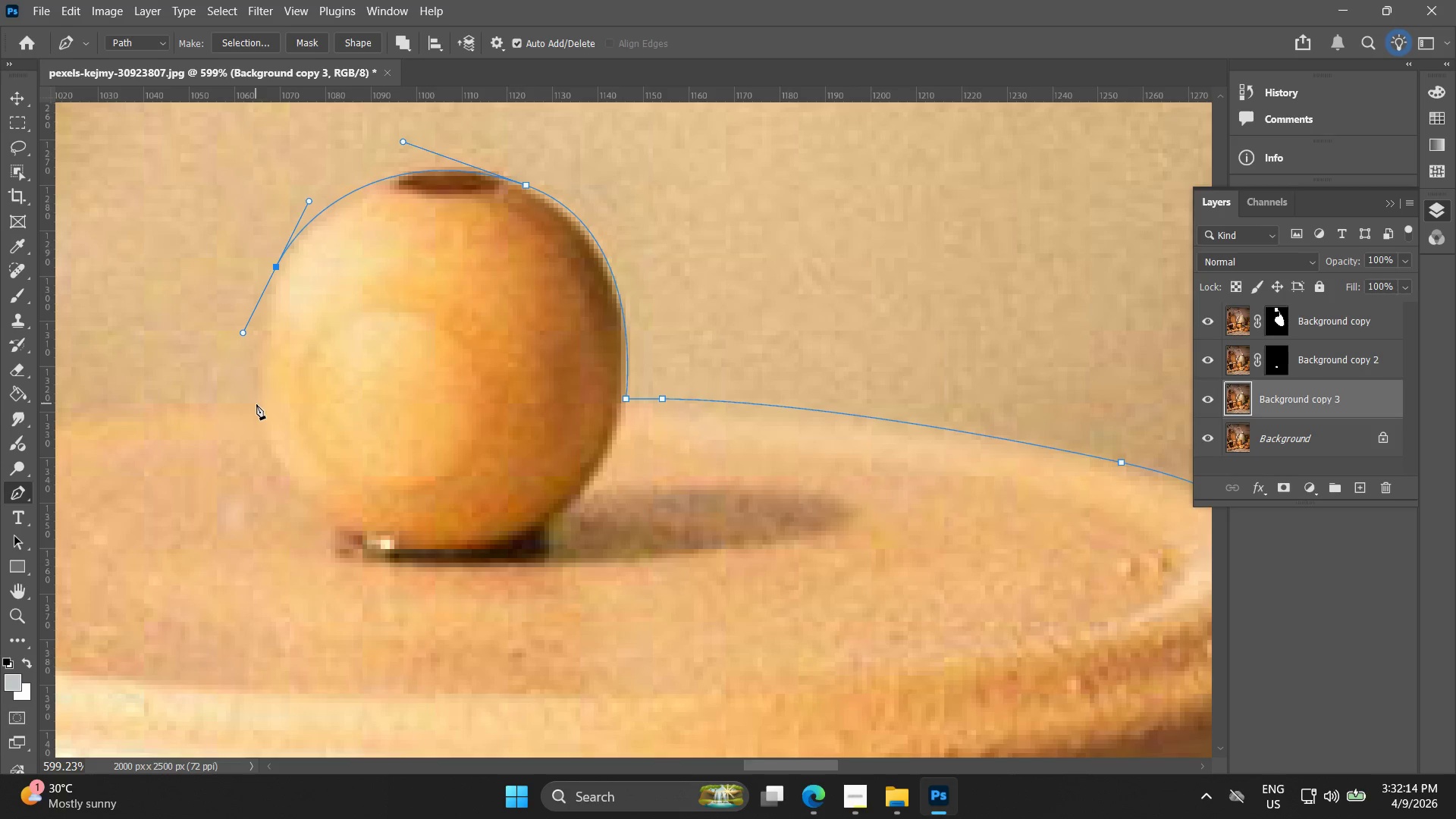 
left_click([256, 404])
 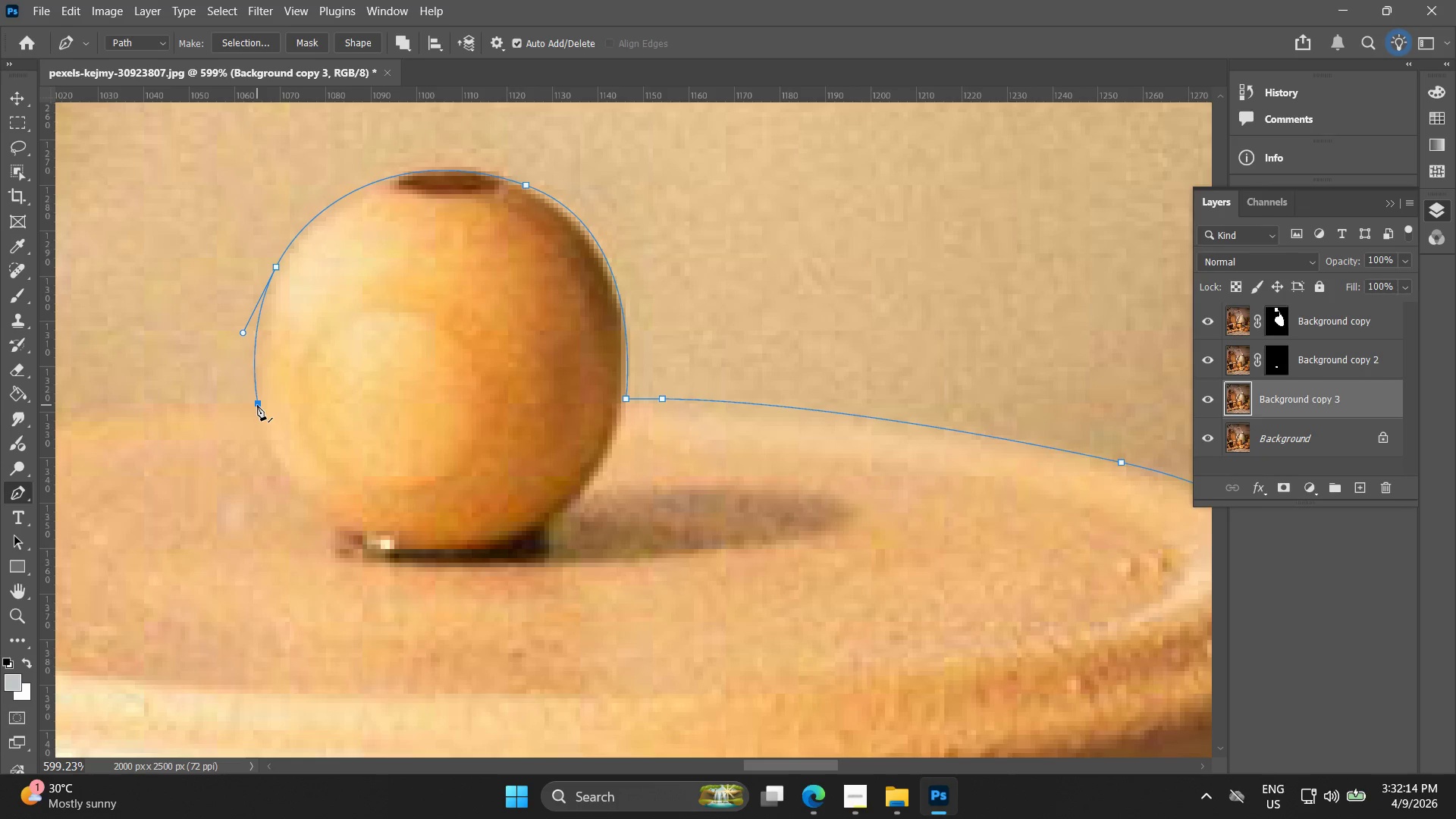 
hold_key(key=Space, duration=0.45)
 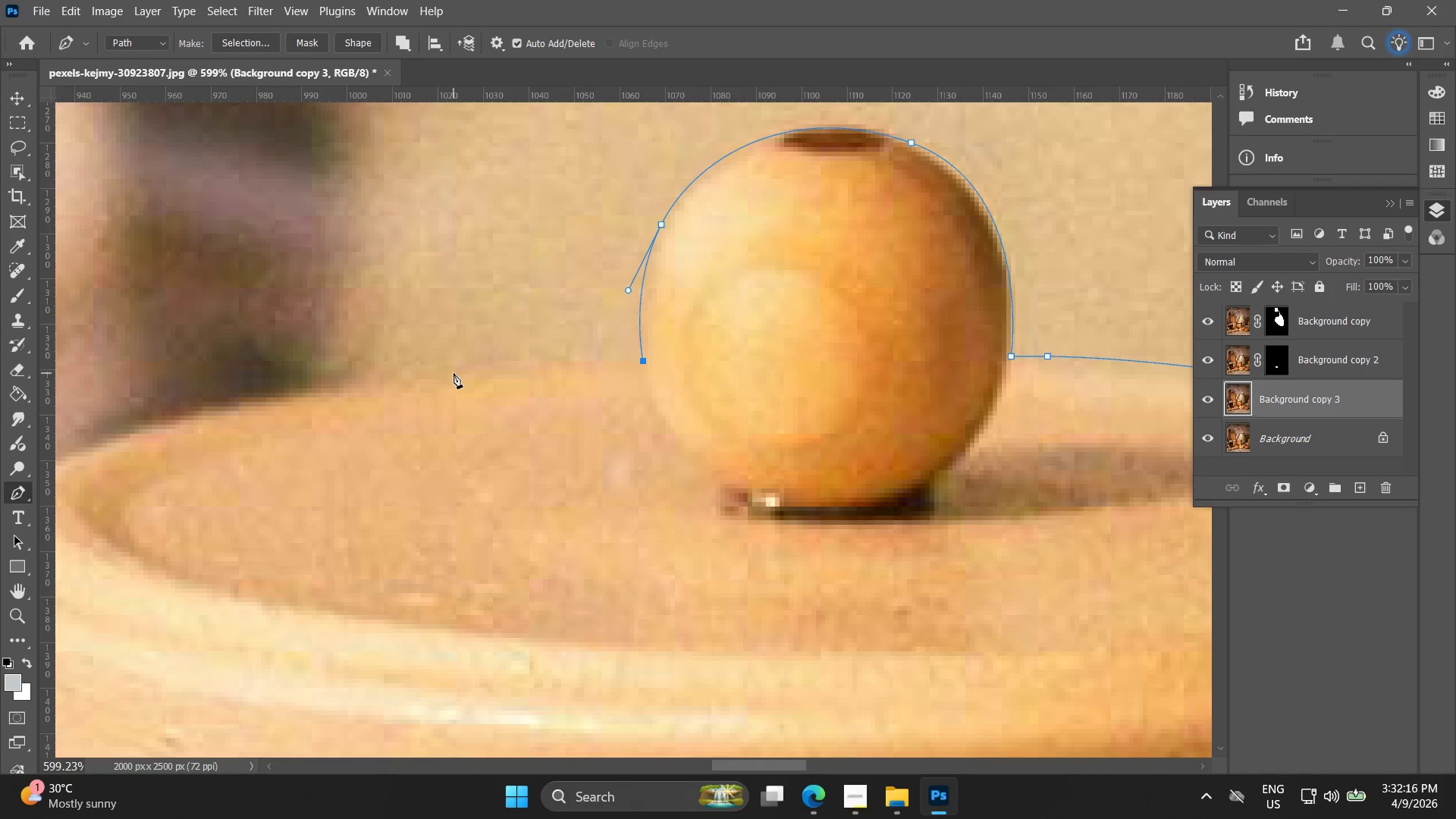 
left_click_drag(start_coordinate=[278, 402], to_coordinate=[664, 359])
 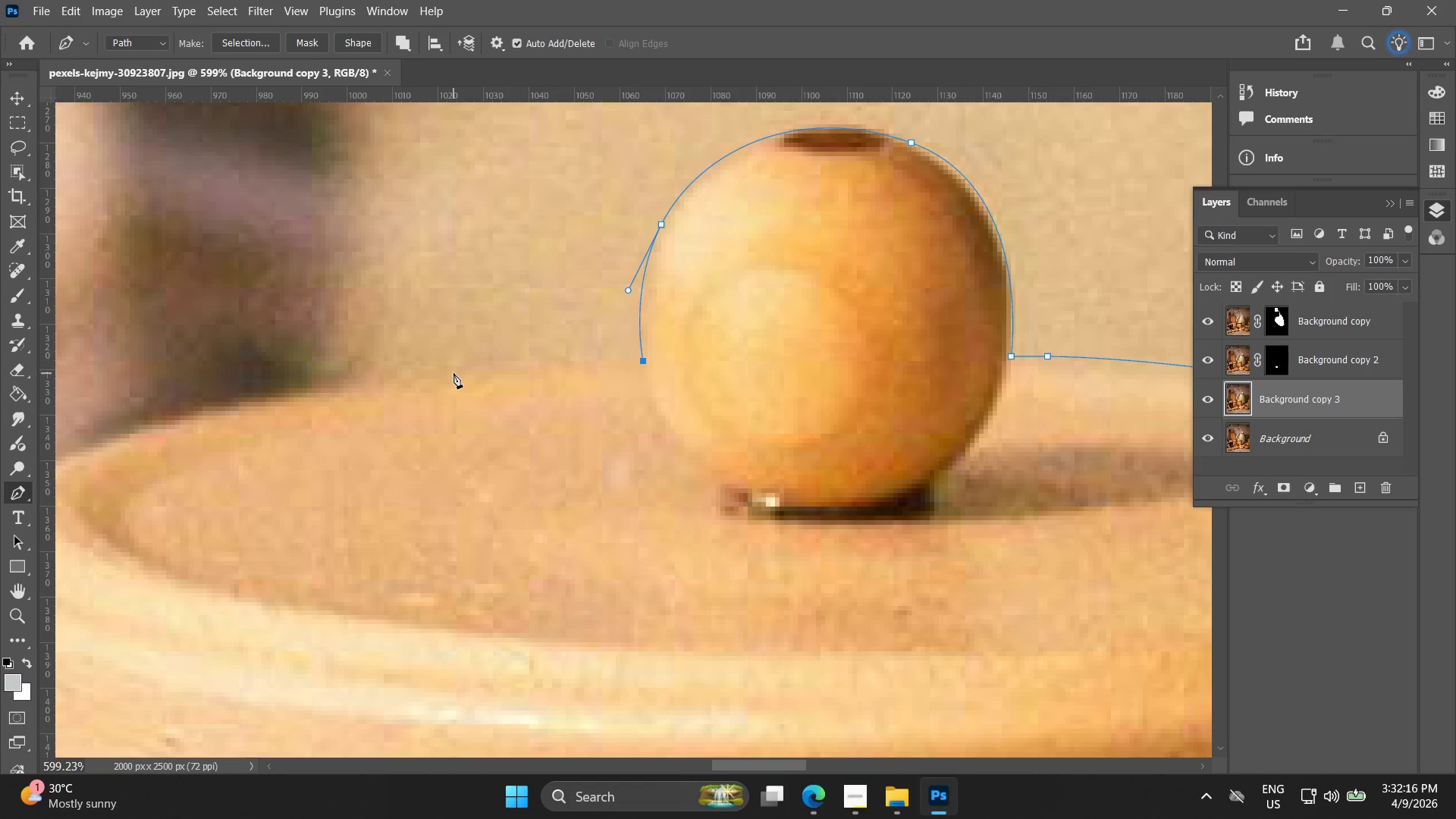 
left_click_drag(start_coordinate=[450, 372], to_coordinate=[388, 373])
 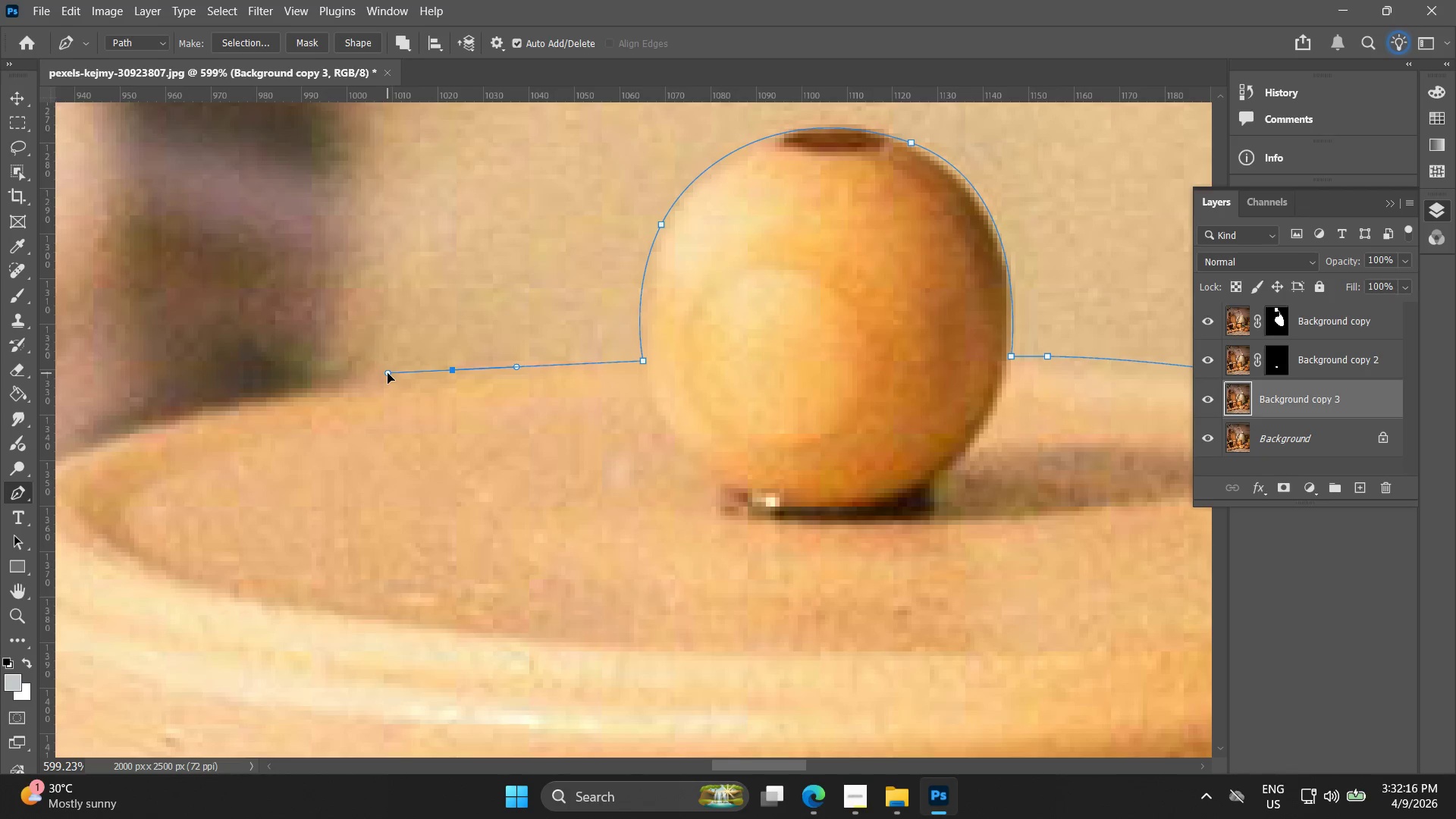 
key(Control+ControlLeft)
 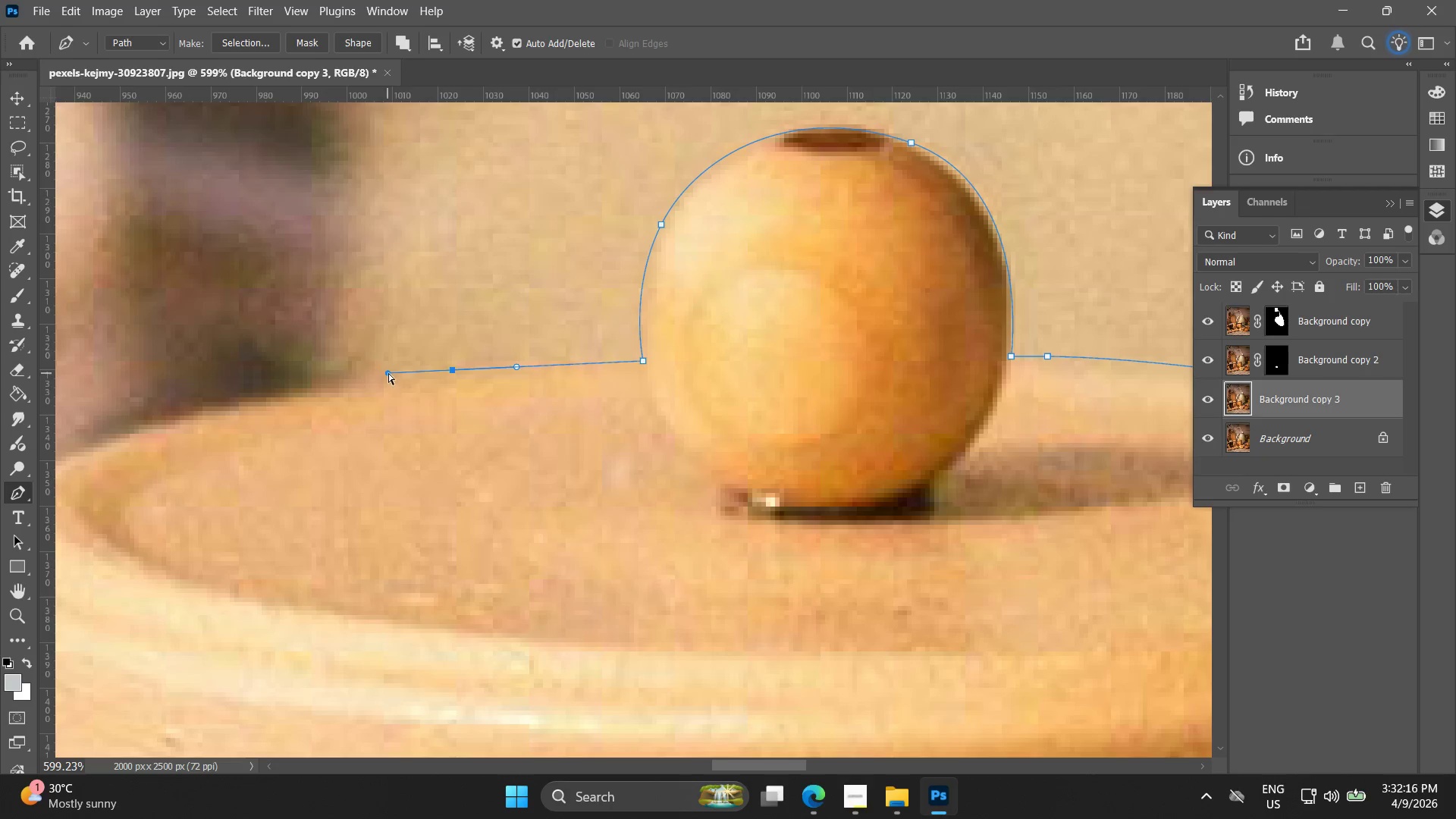 
key(Control+Z)
 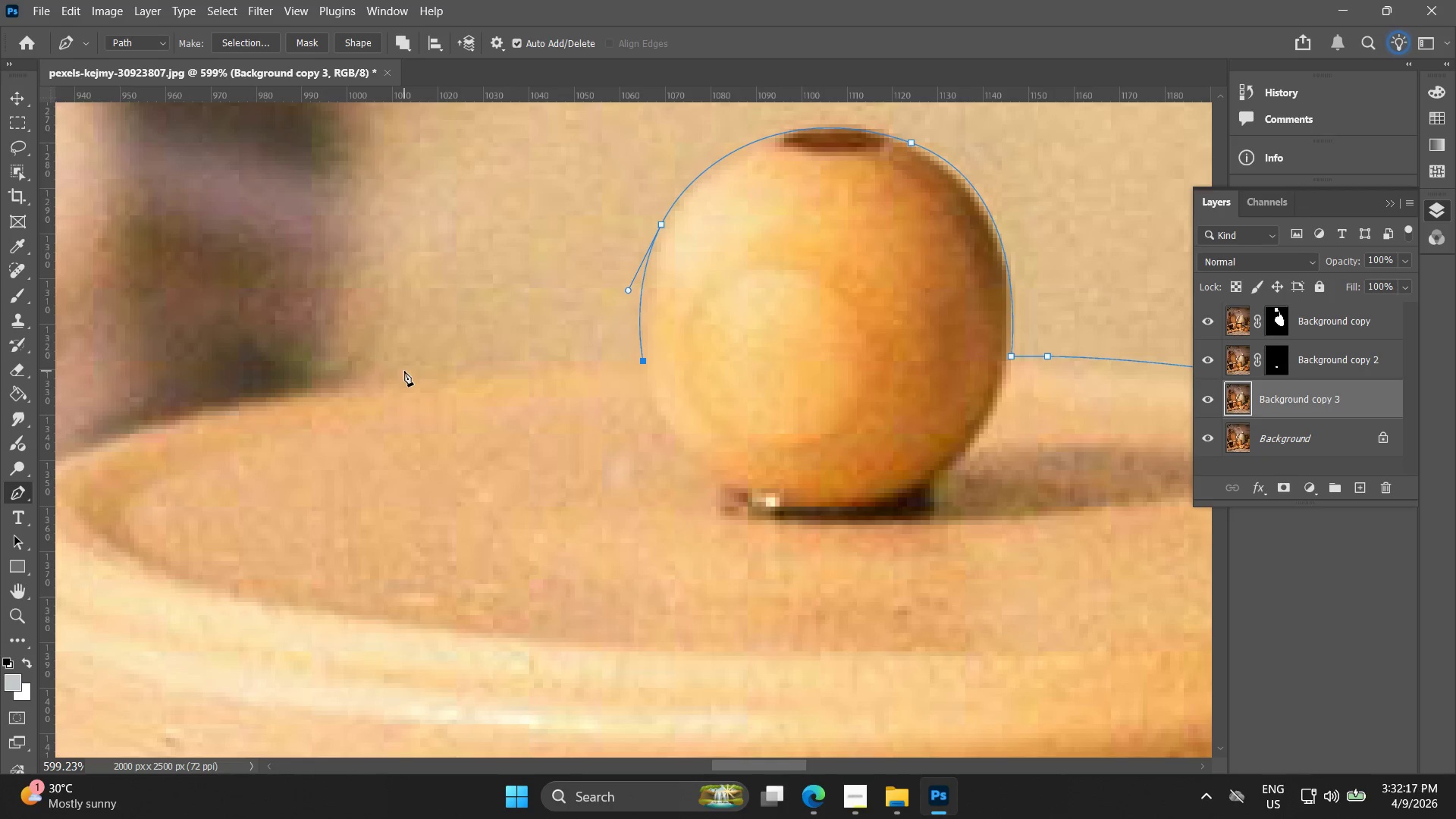 
left_click_drag(start_coordinate=[400, 369], to_coordinate=[237, 384])
 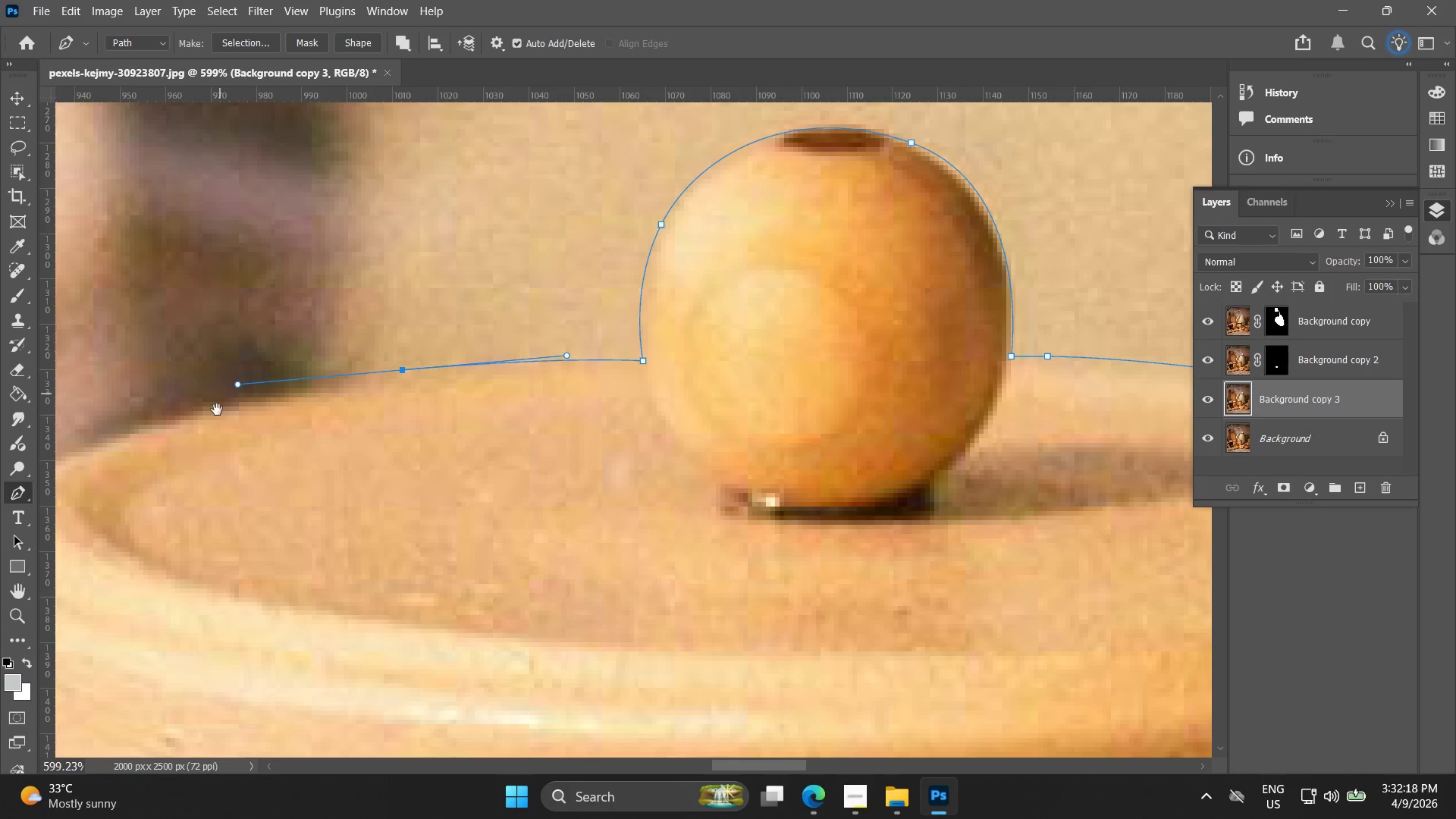 
hold_key(key=Space, duration=0.52)
 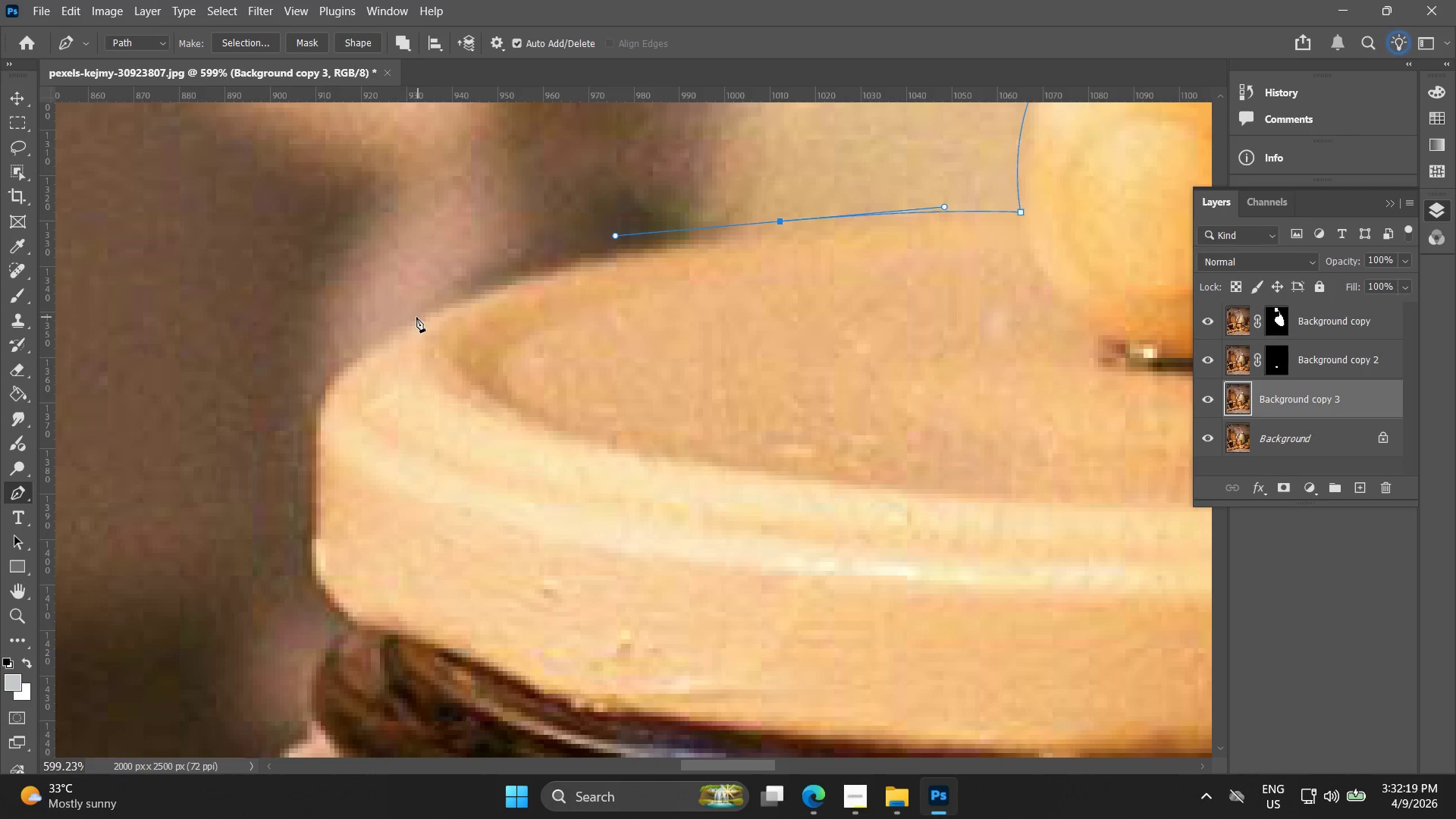 
left_click_drag(start_coordinate=[270, 381], to_coordinate=[648, 232])
 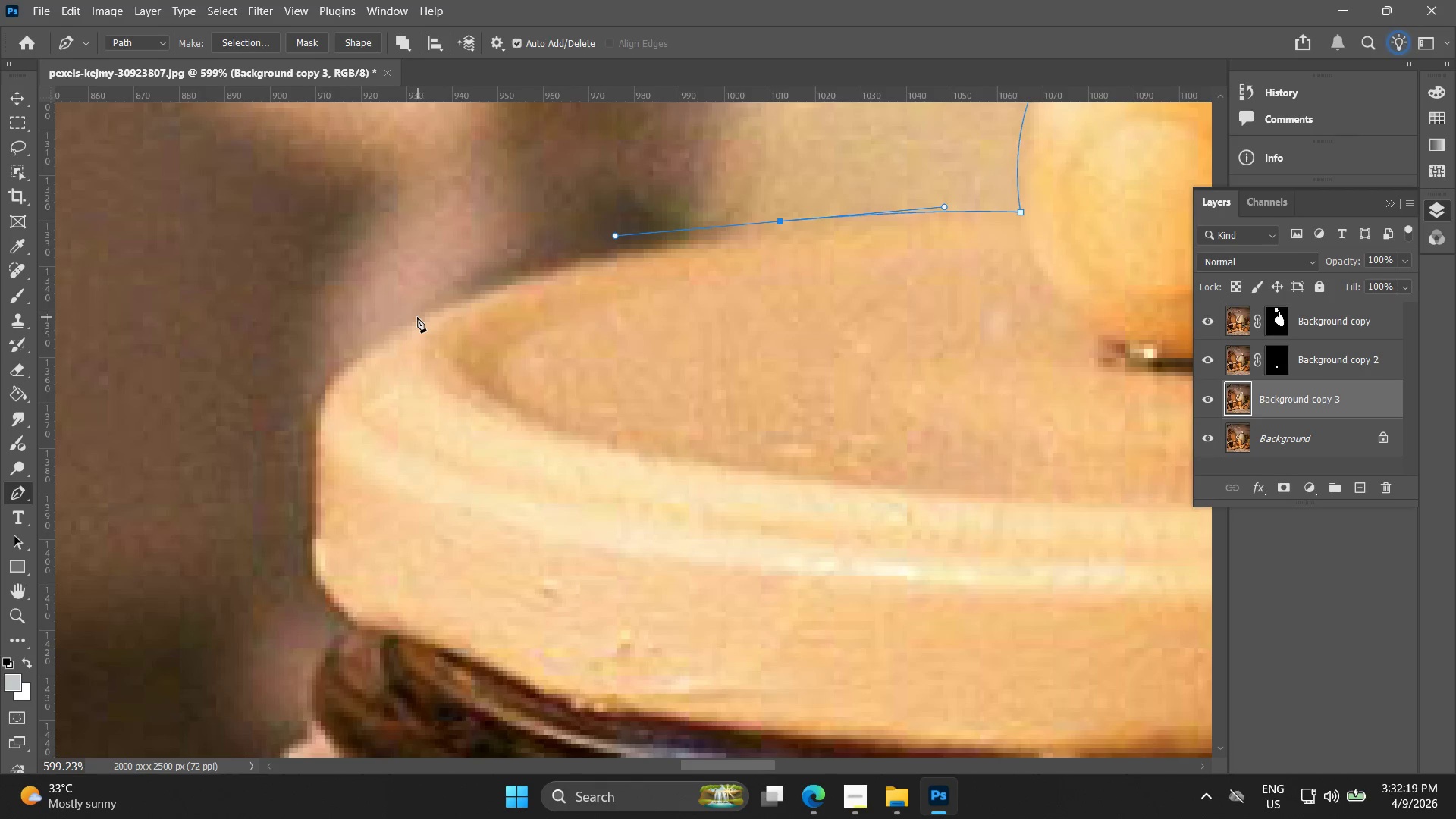 
left_click_drag(start_coordinate=[397, 326], to_coordinate=[293, 384])
 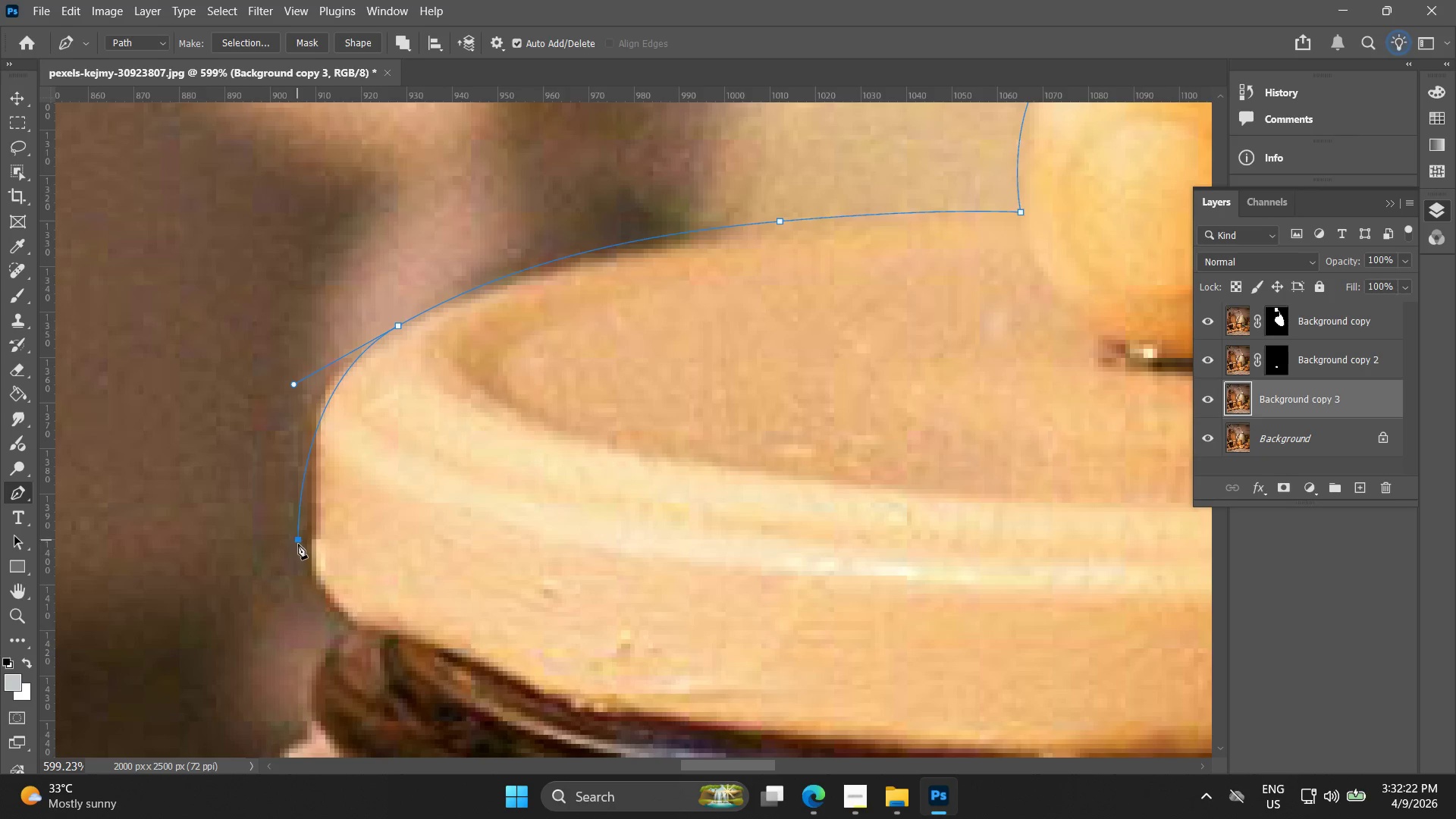 
key(Control+ControlLeft)
 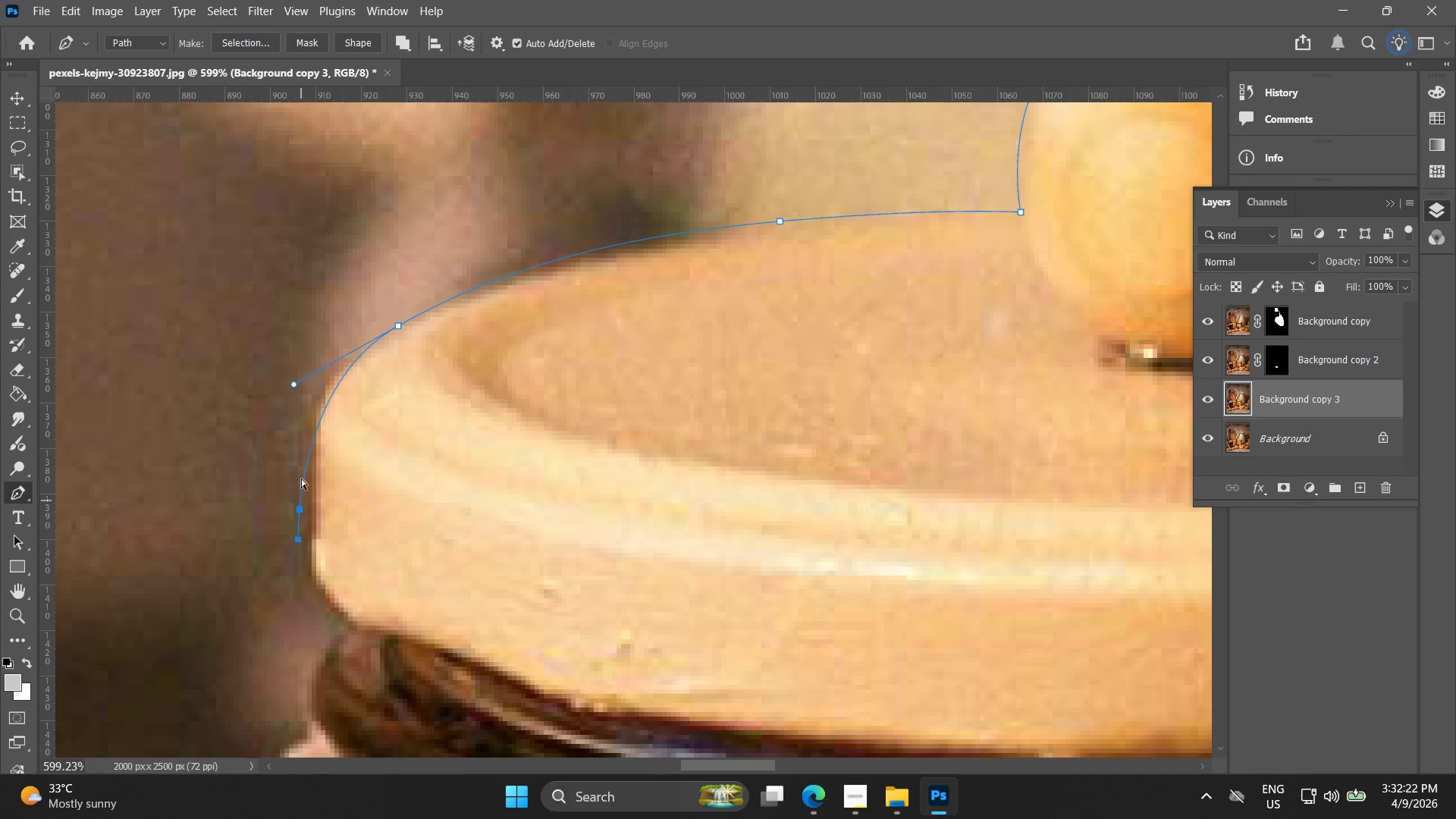 
key(Control+Z)
 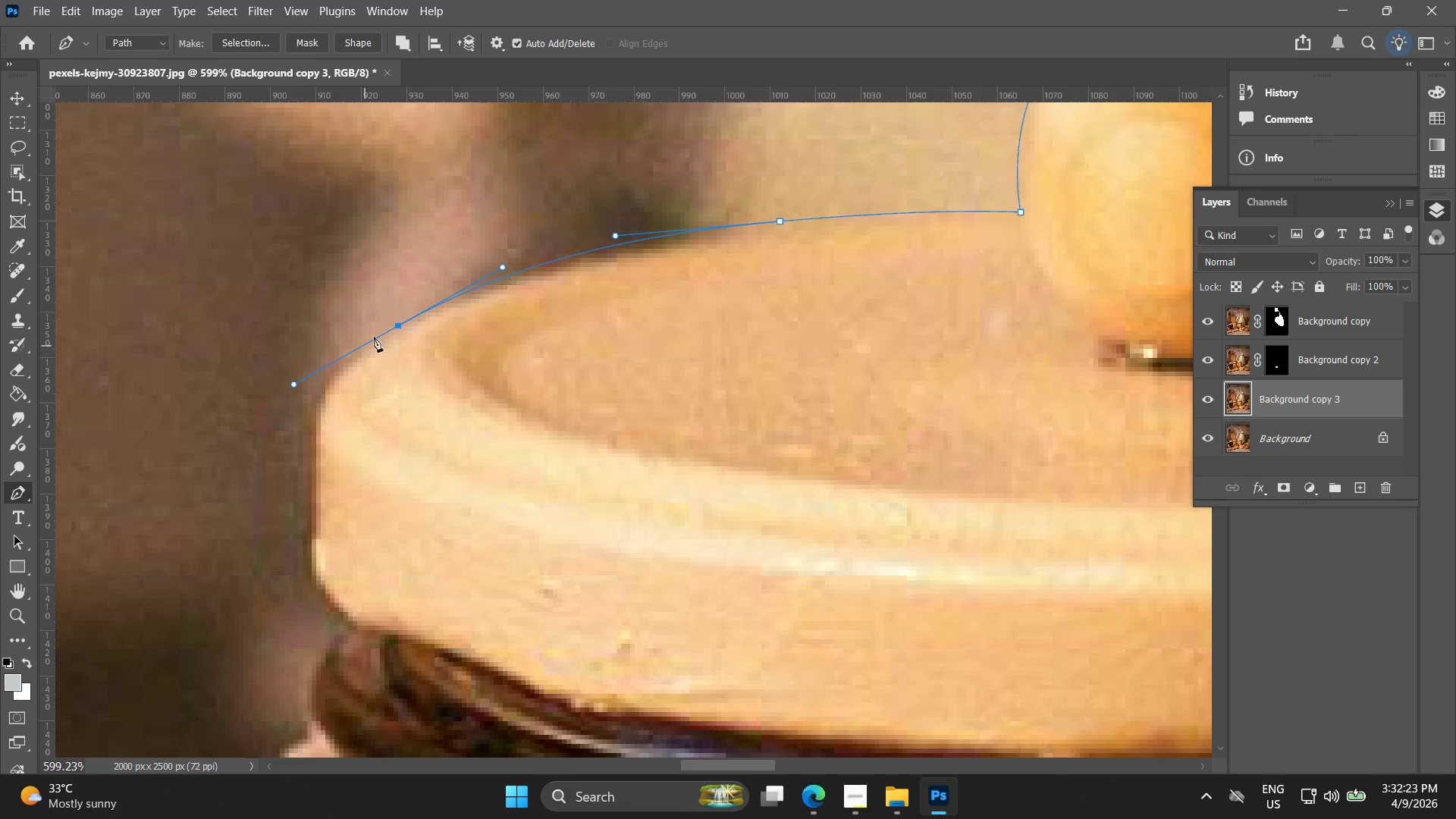 
hold_key(key=AltLeft, duration=0.98)
left_click([399, 327])
 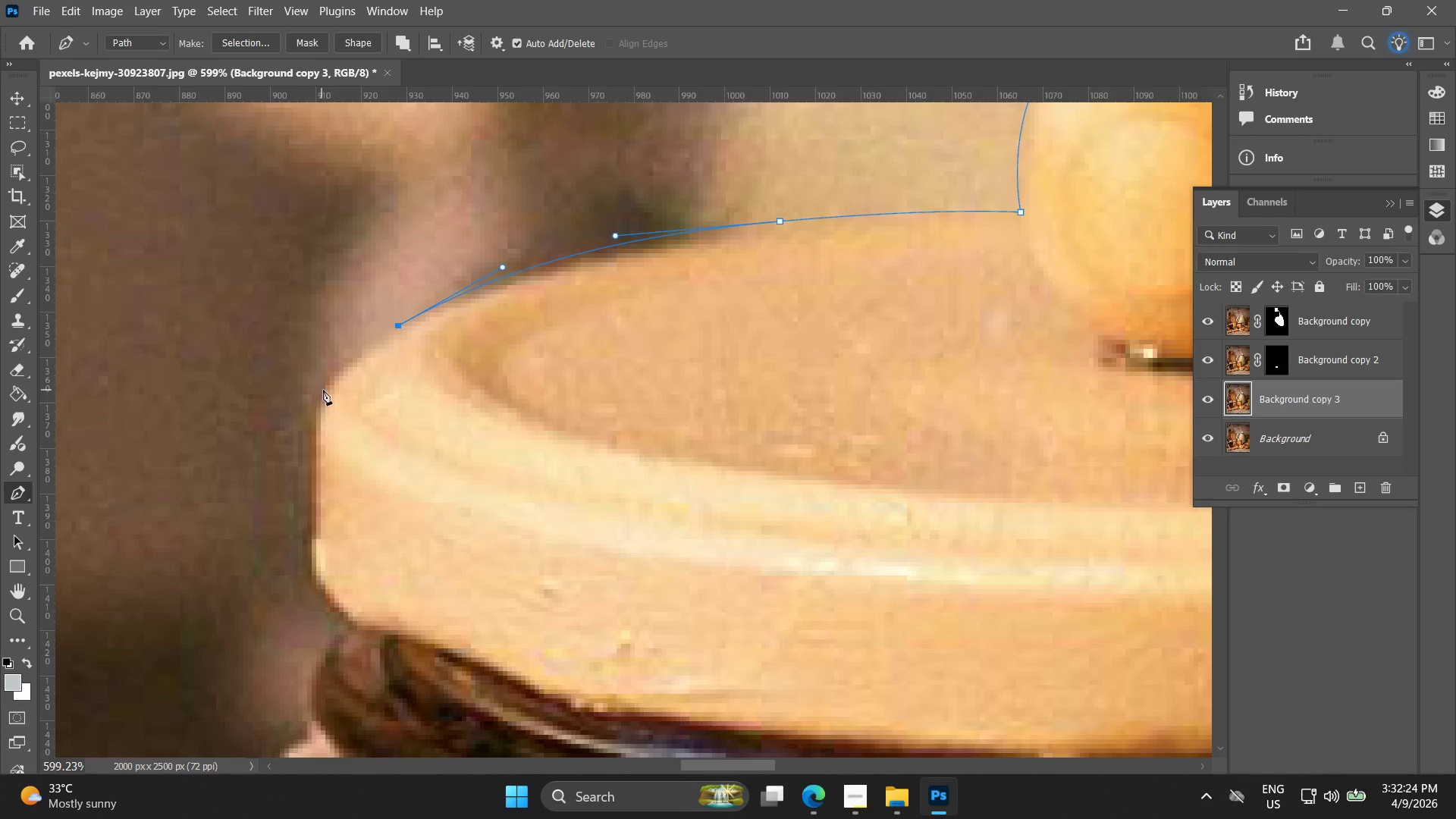 
left_click_drag(start_coordinate=[318, 398], to_coordinate=[306, 431])
 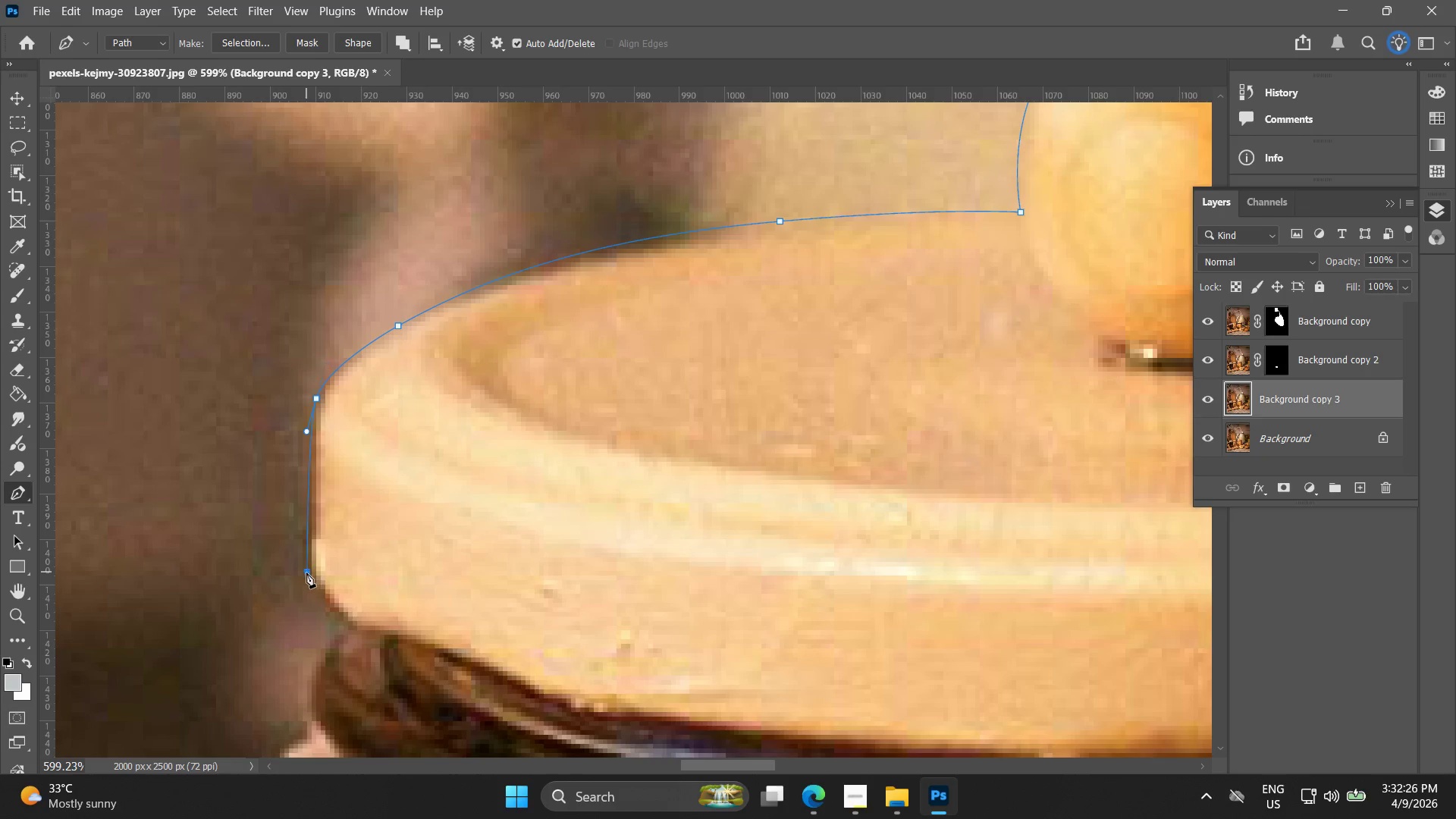 
hold_key(key=Space, duration=0.42)
 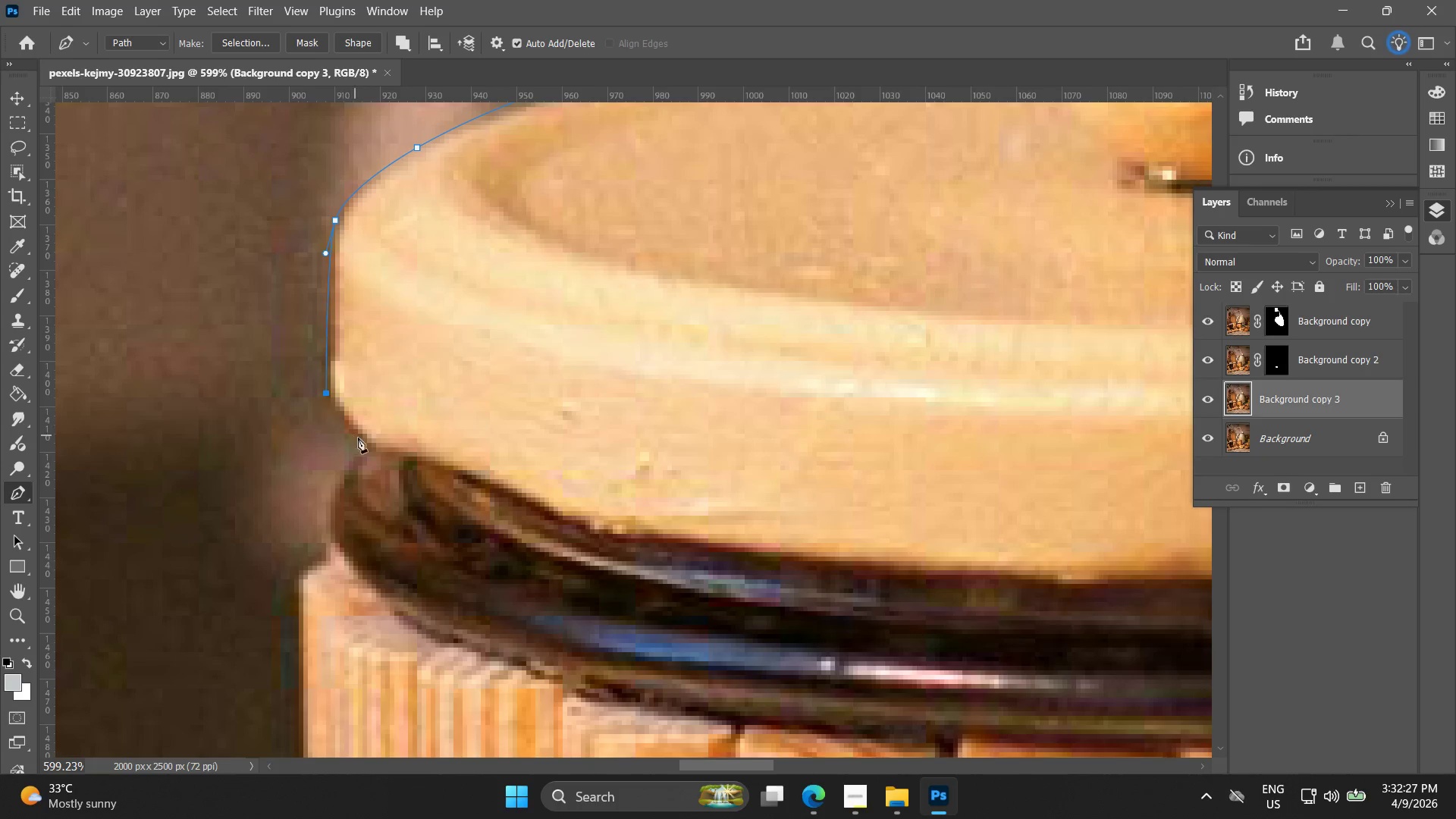 
left_click_drag(start_coordinate=[312, 555], to_coordinate=[331, 377])
 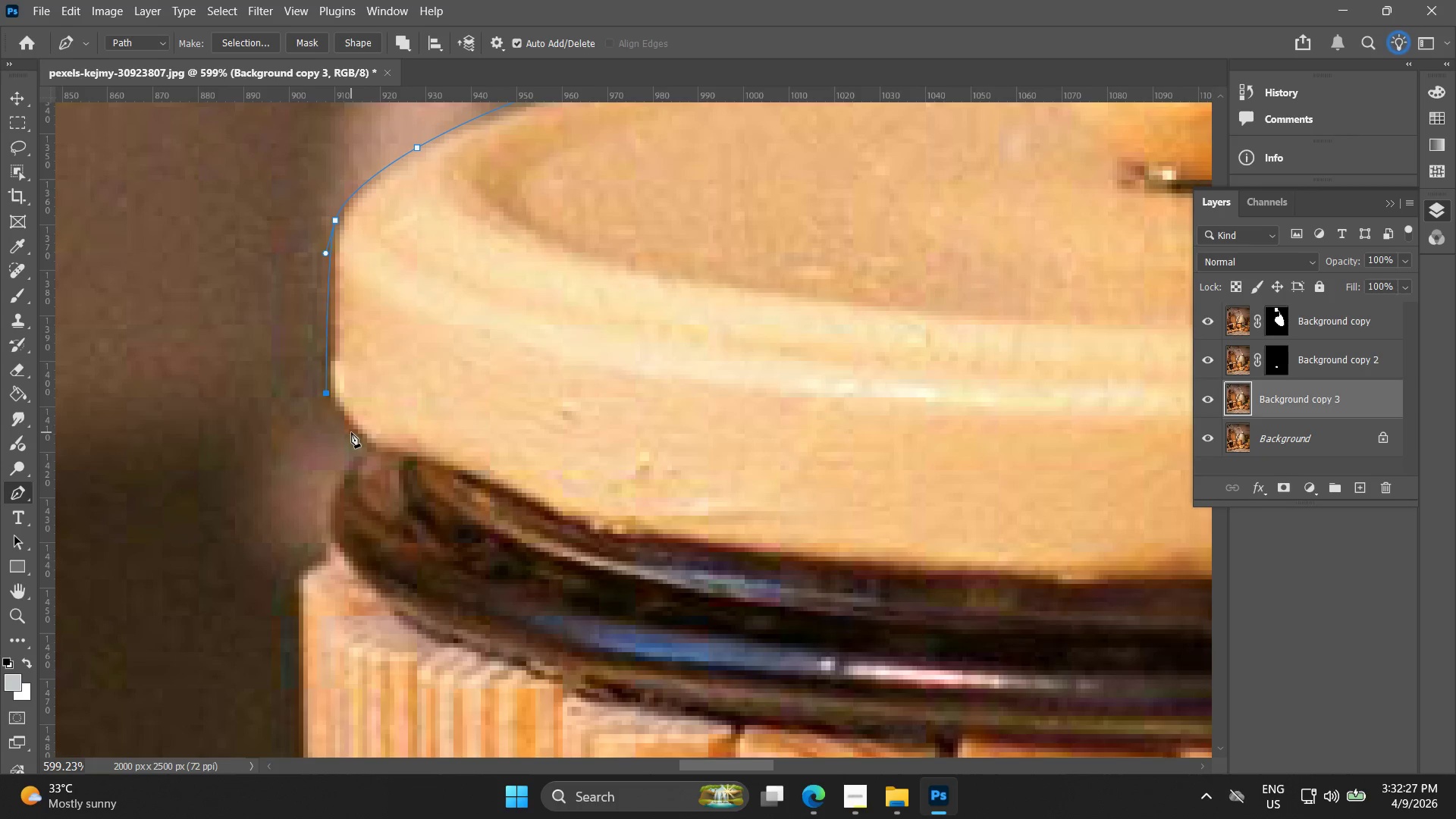 
left_click_drag(start_coordinate=[355, 435], to_coordinate=[372, 447])
 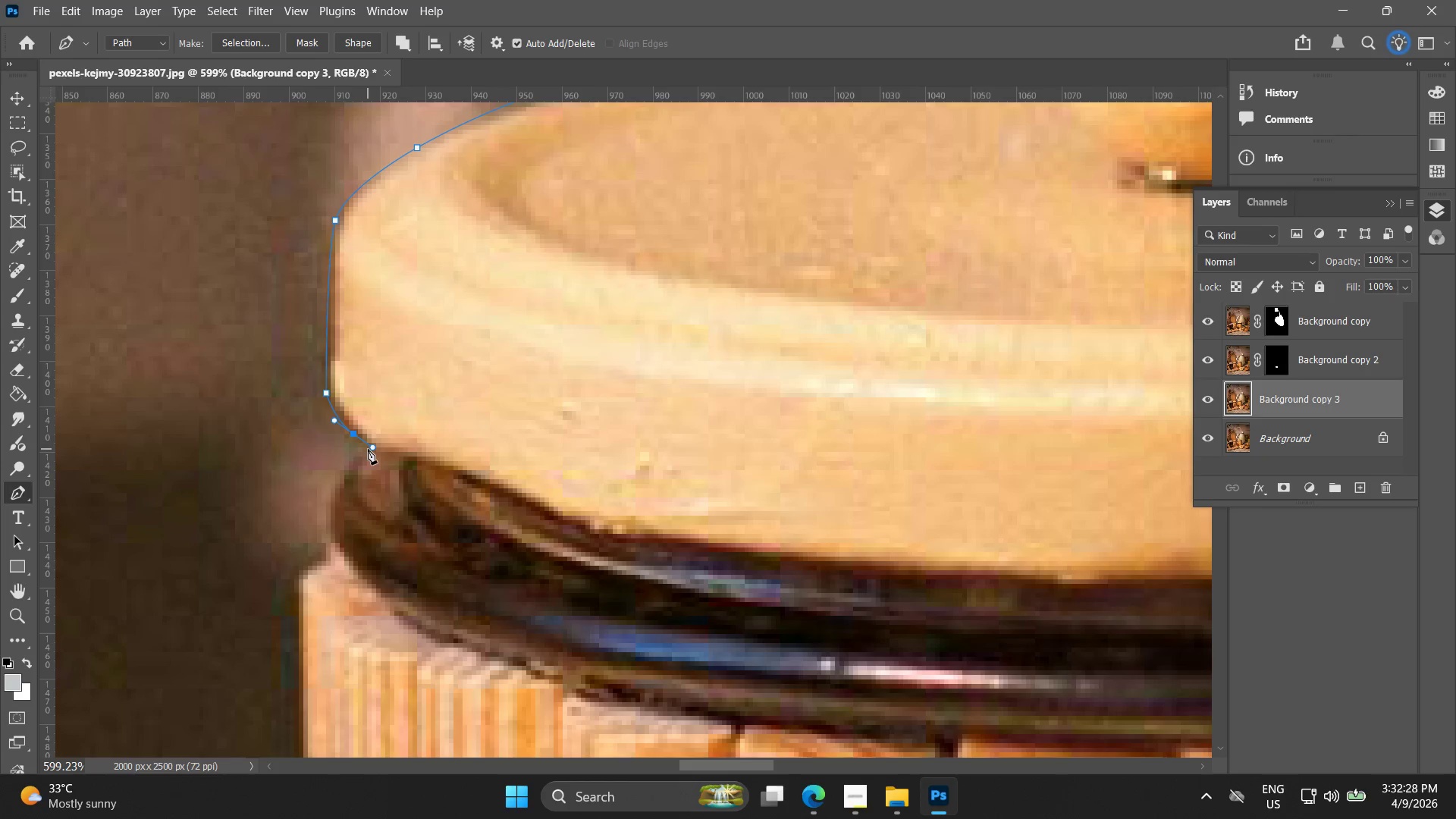 
left_click([368, 449])
 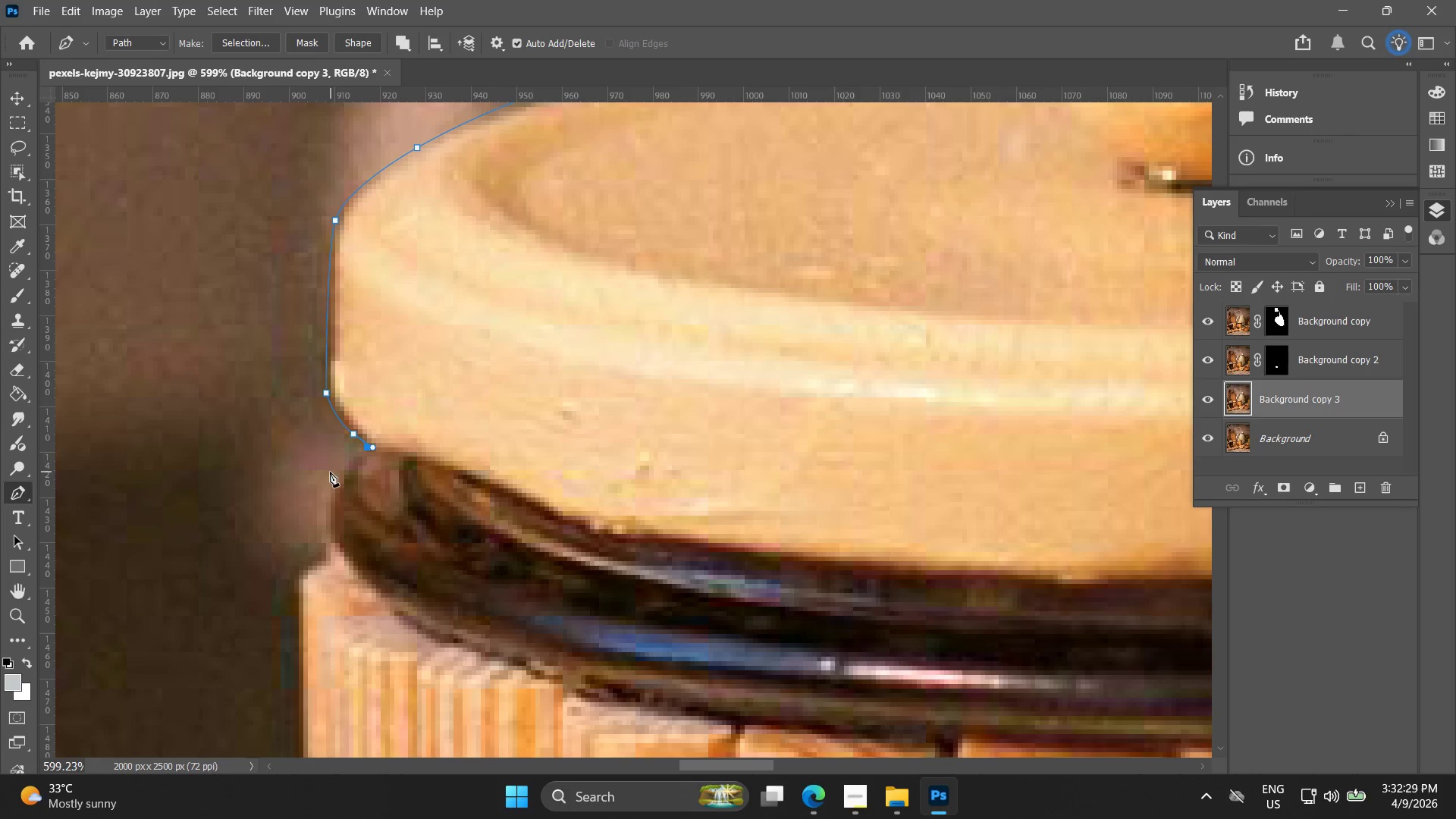 
left_click_drag(start_coordinate=[327, 477], to_coordinate=[322, 496])
 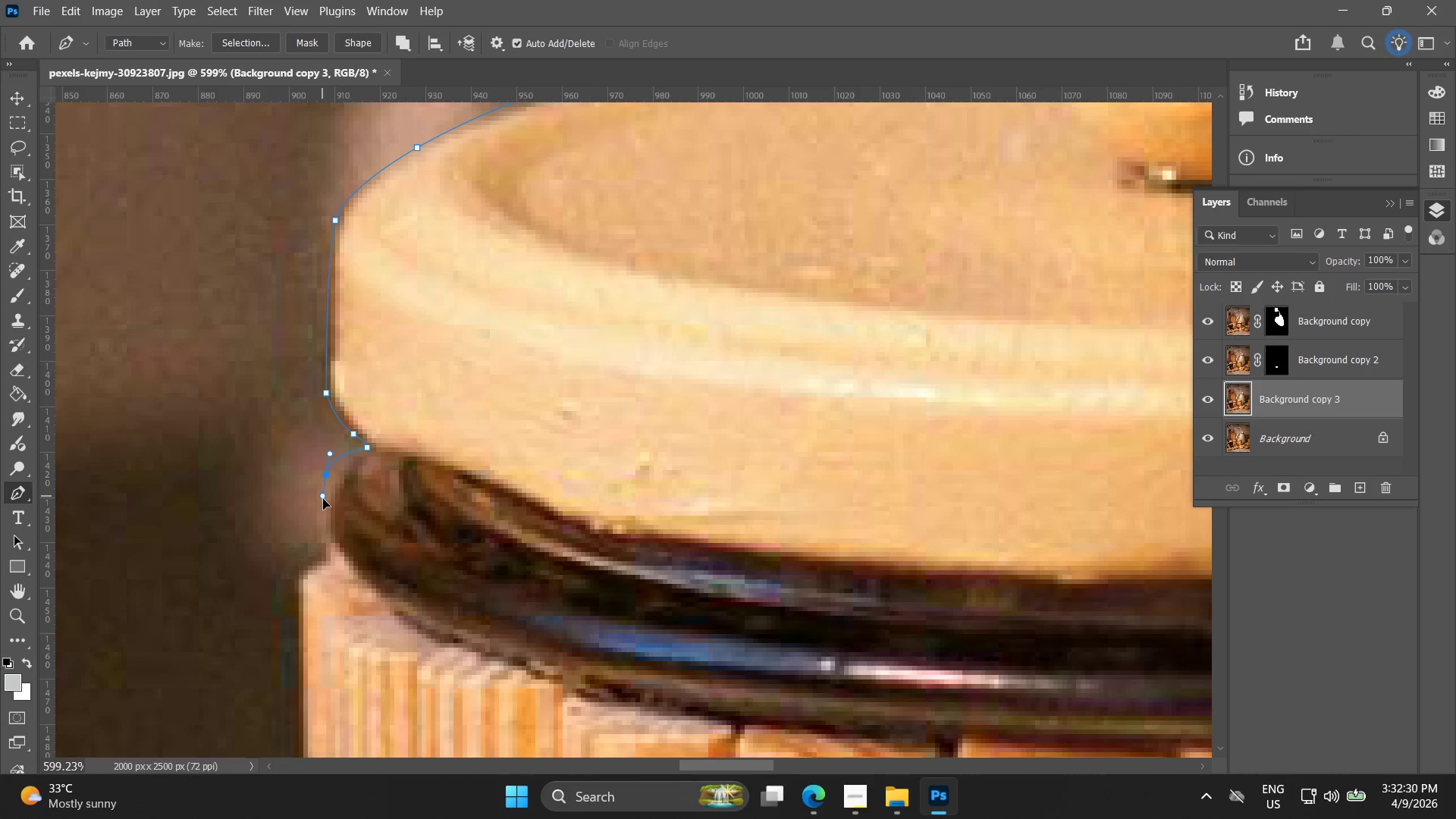 
key(Control+ControlLeft)
 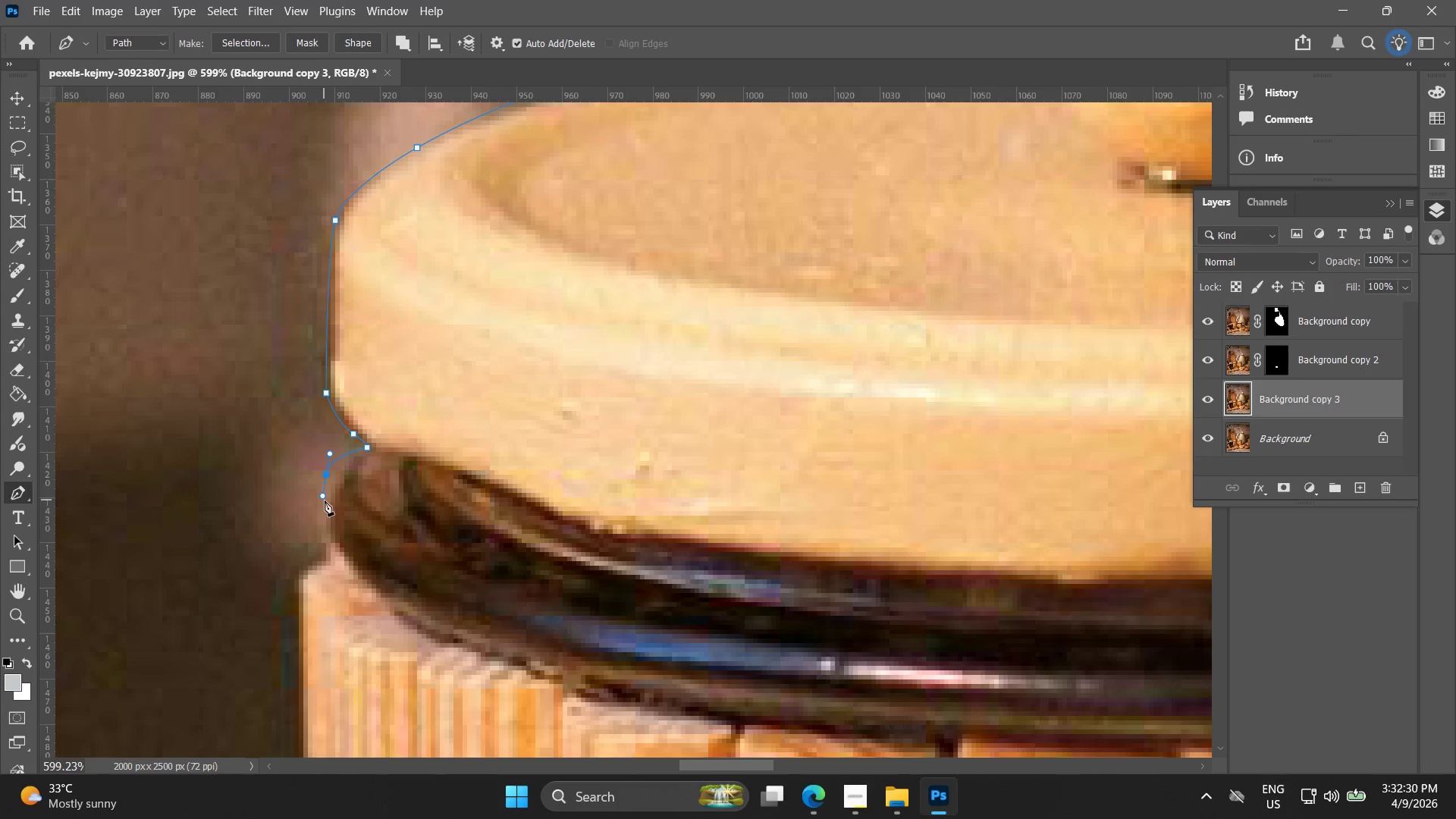 
key(Control+Z)
 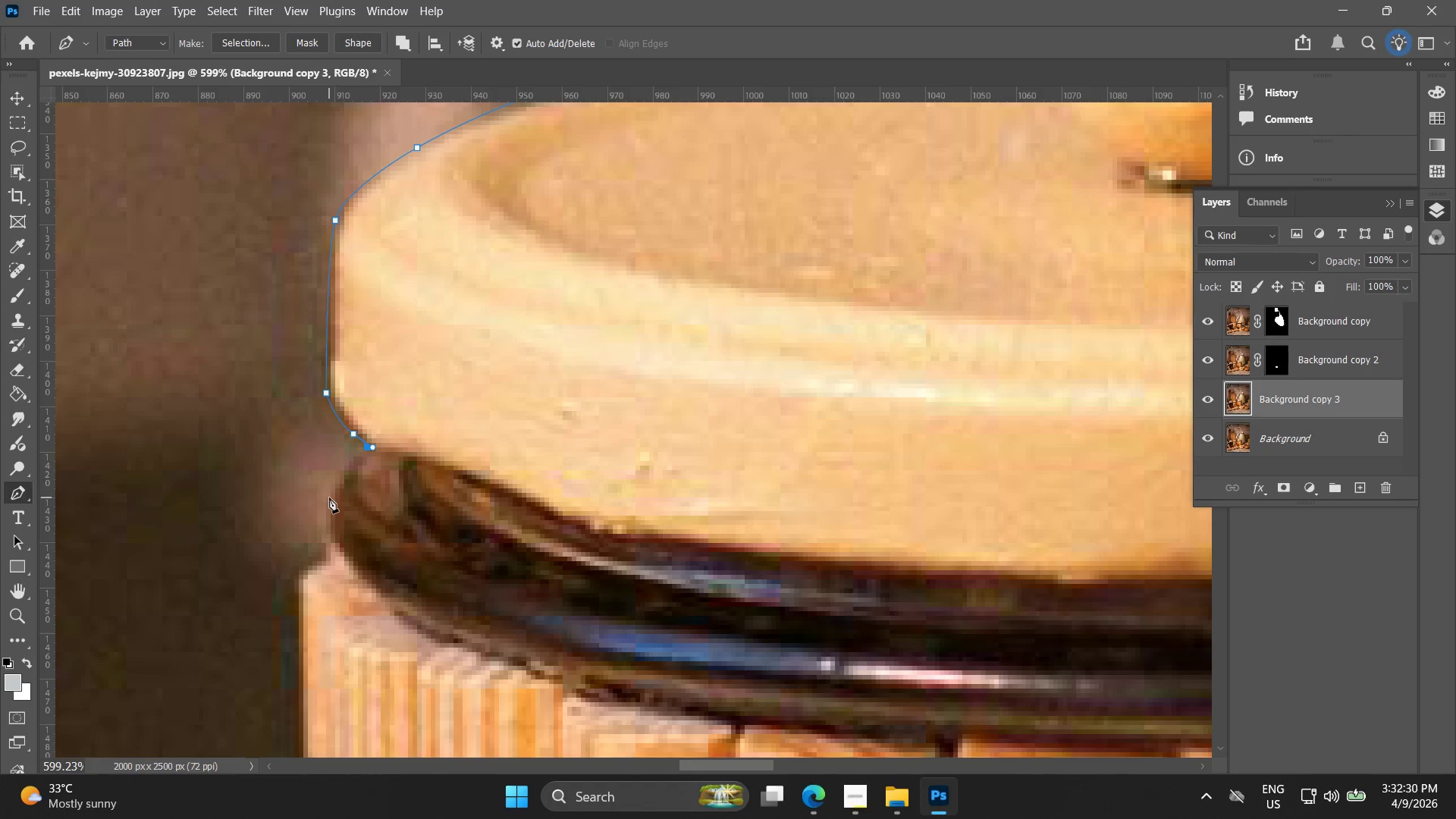 
left_click_drag(start_coordinate=[329, 497], to_coordinate=[312, 557])
 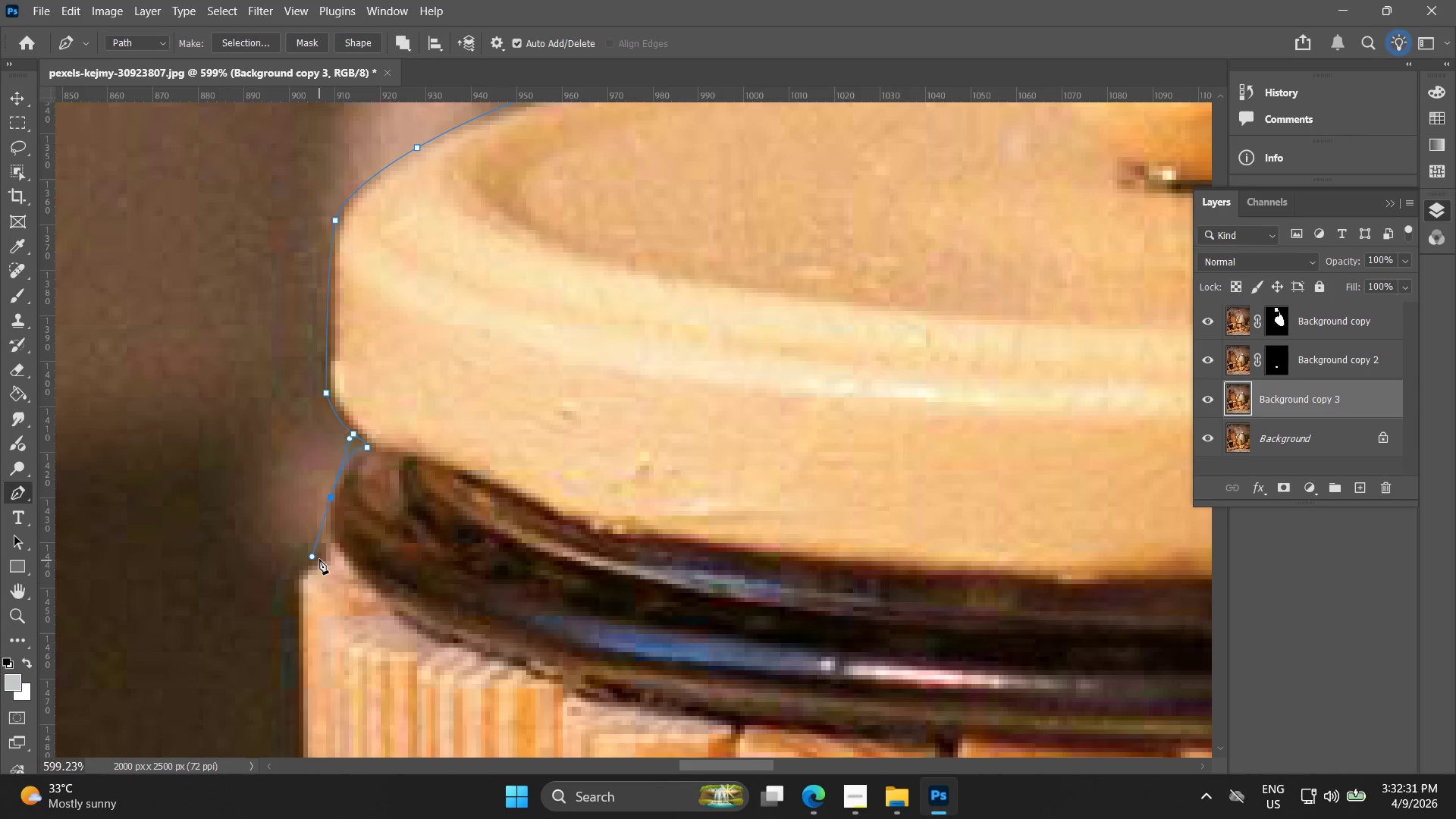 
key(Control+ControlLeft)
 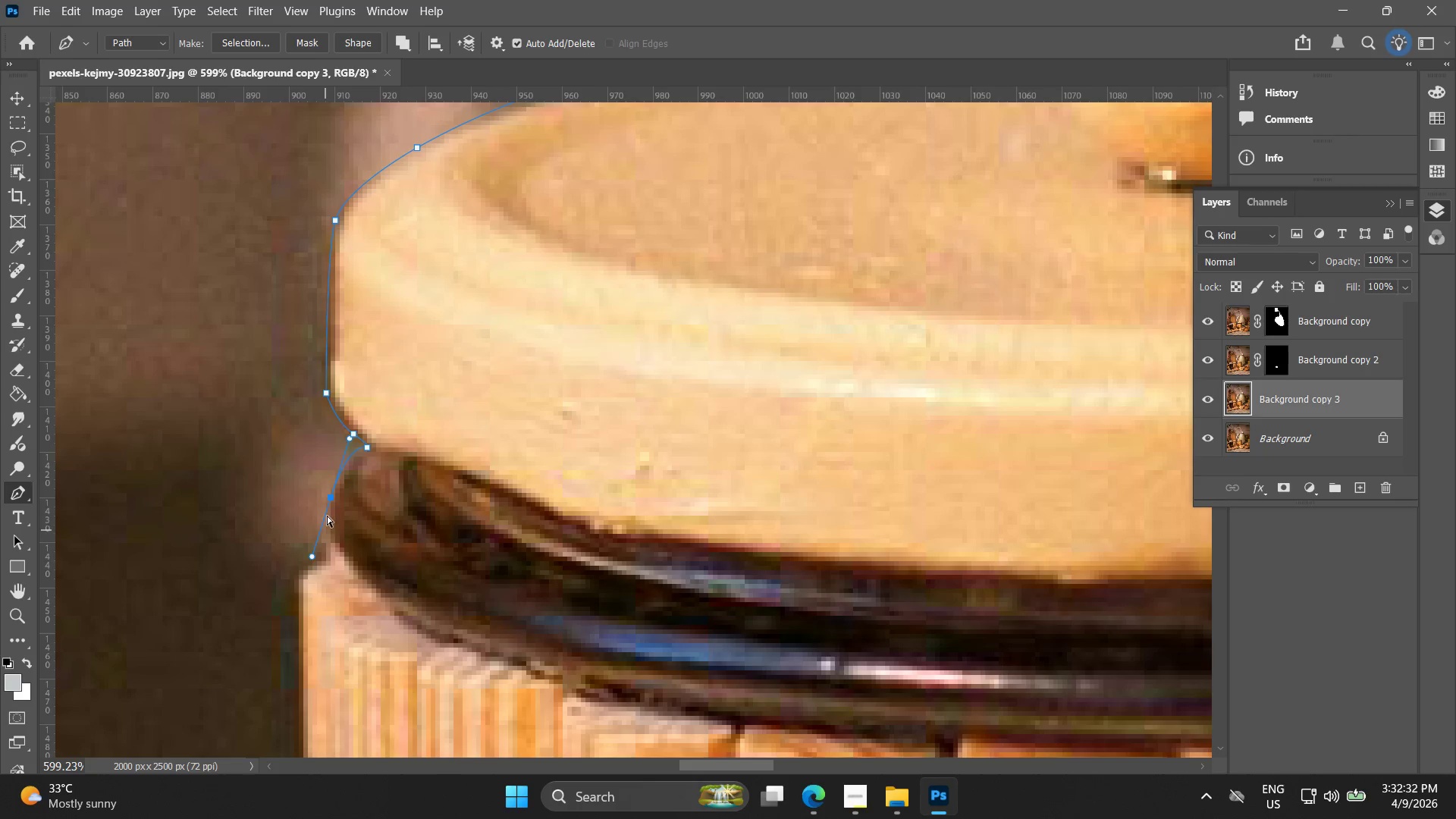 
key(Control+Z)
 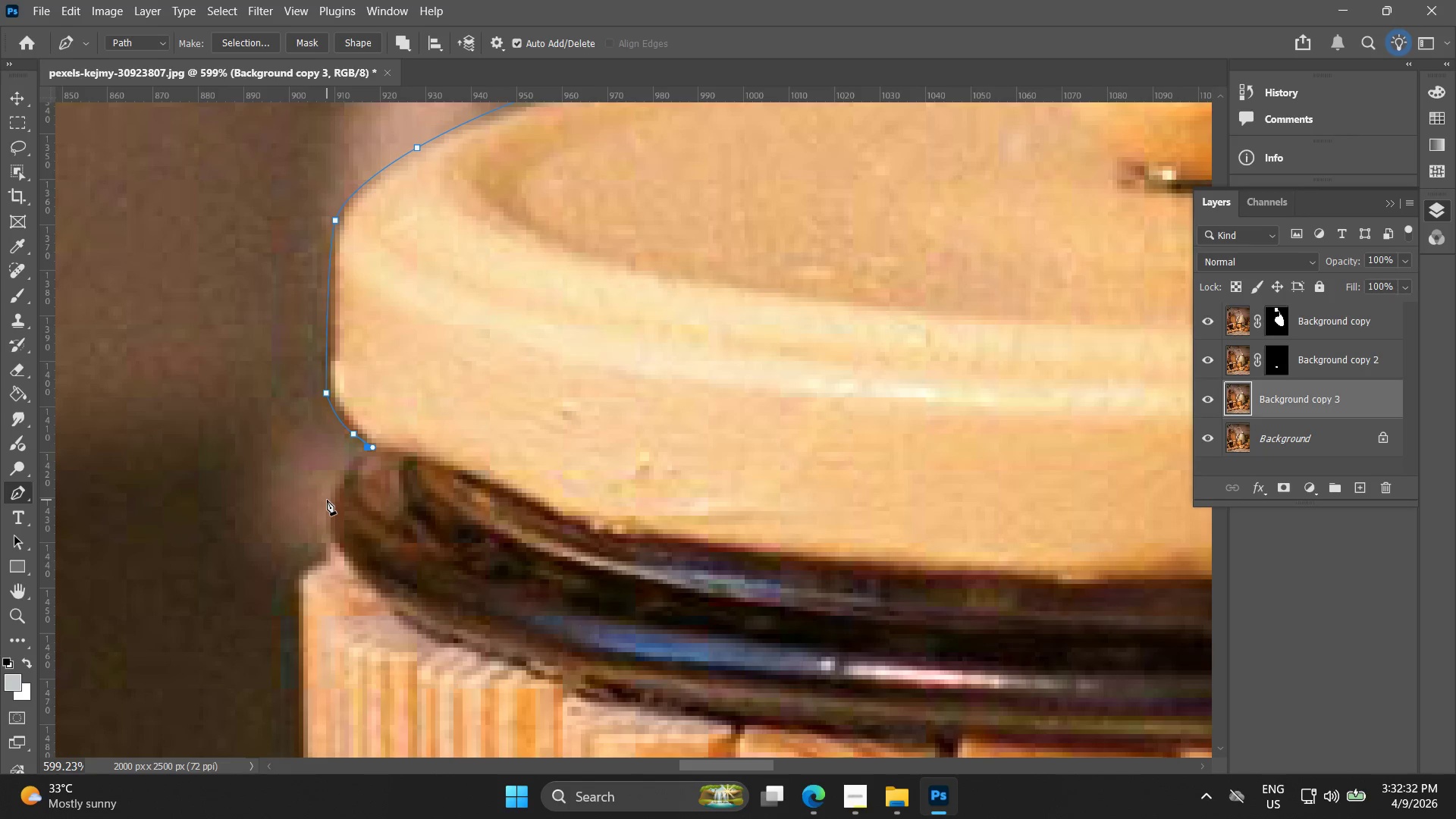 
left_click_drag(start_coordinate=[327, 500], to_coordinate=[319, 540])
 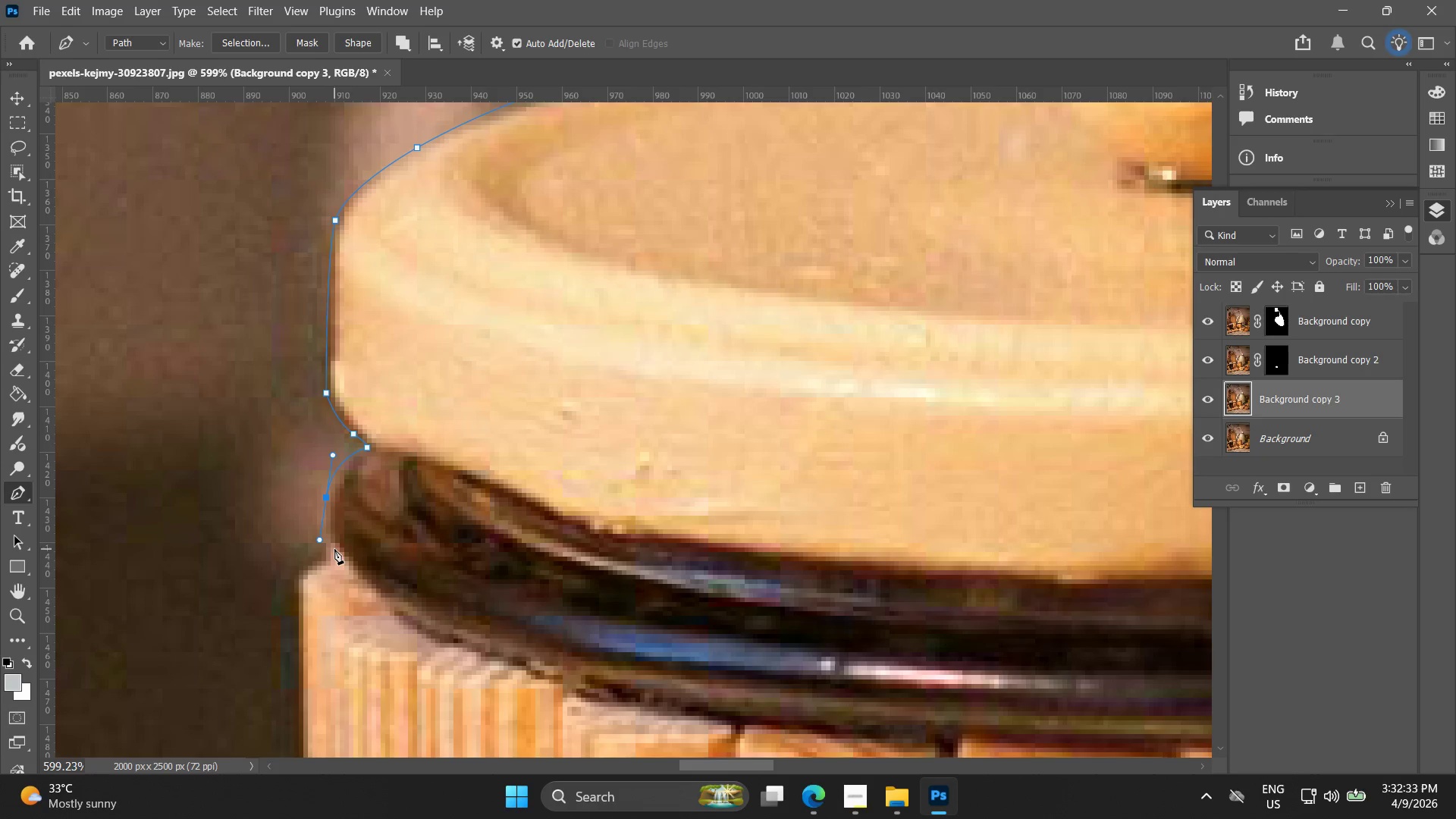 
left_click([334, 549])
 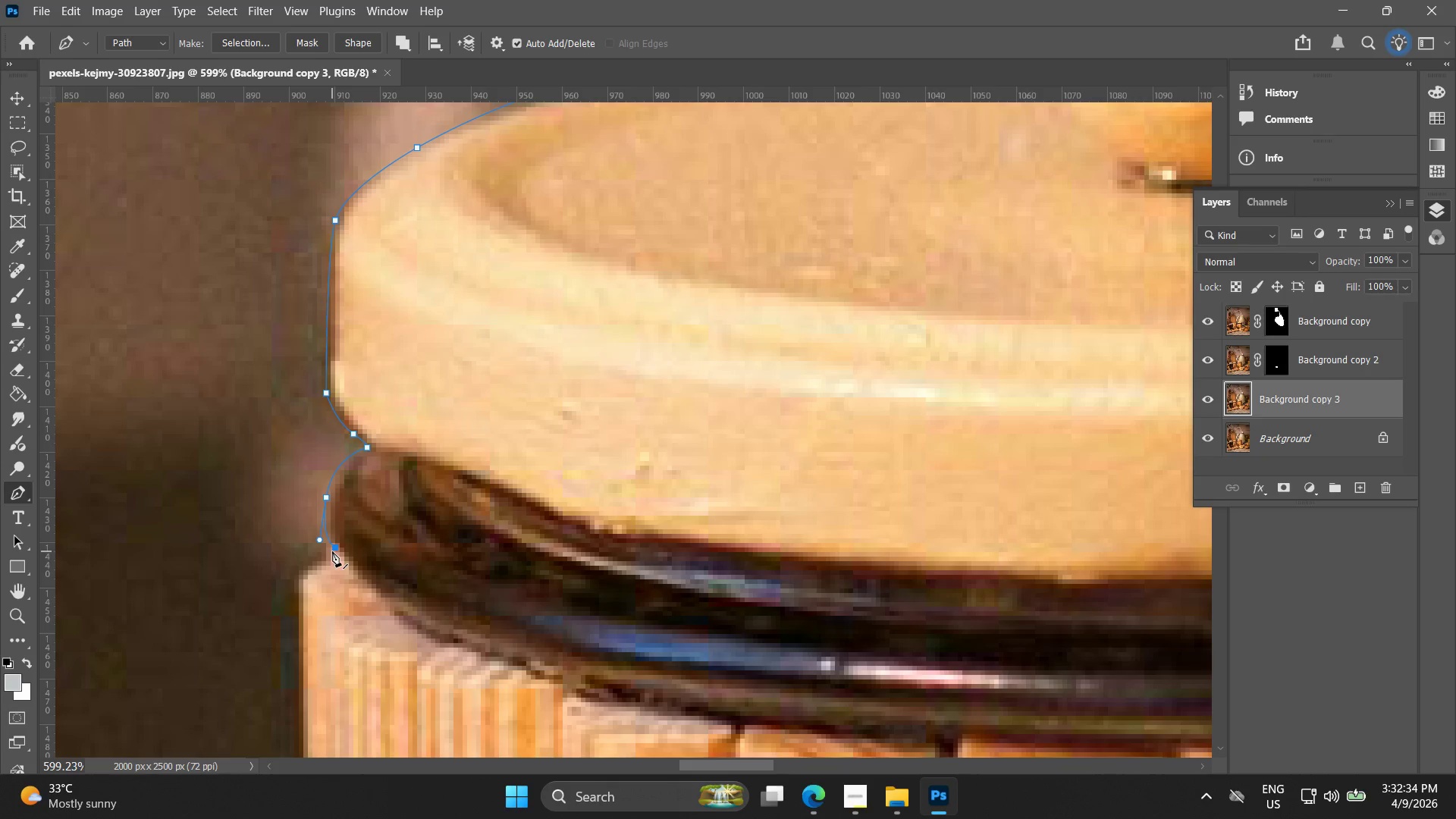 
key(Control+ControlLeft)
 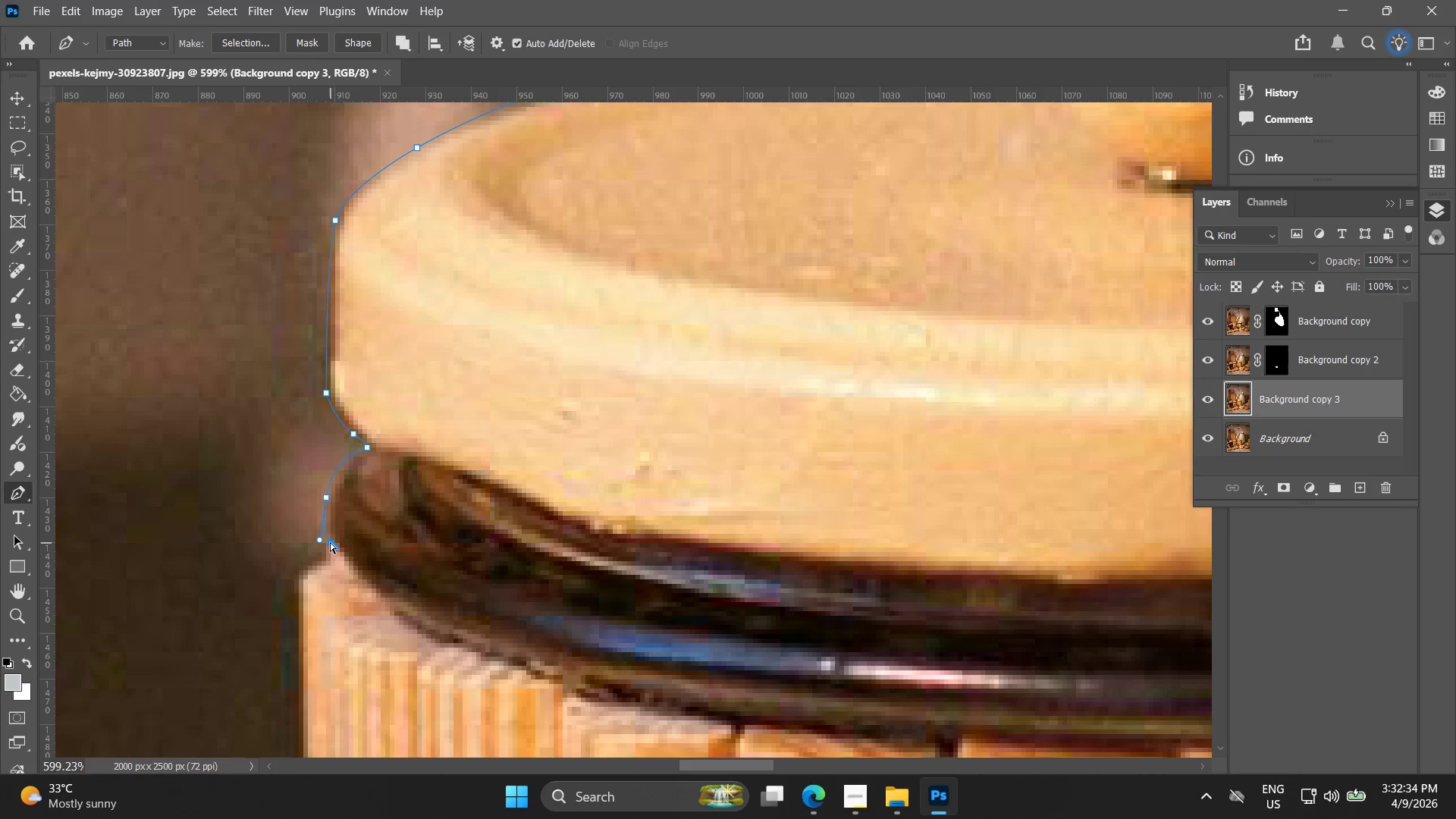 
key(Control+Z)
 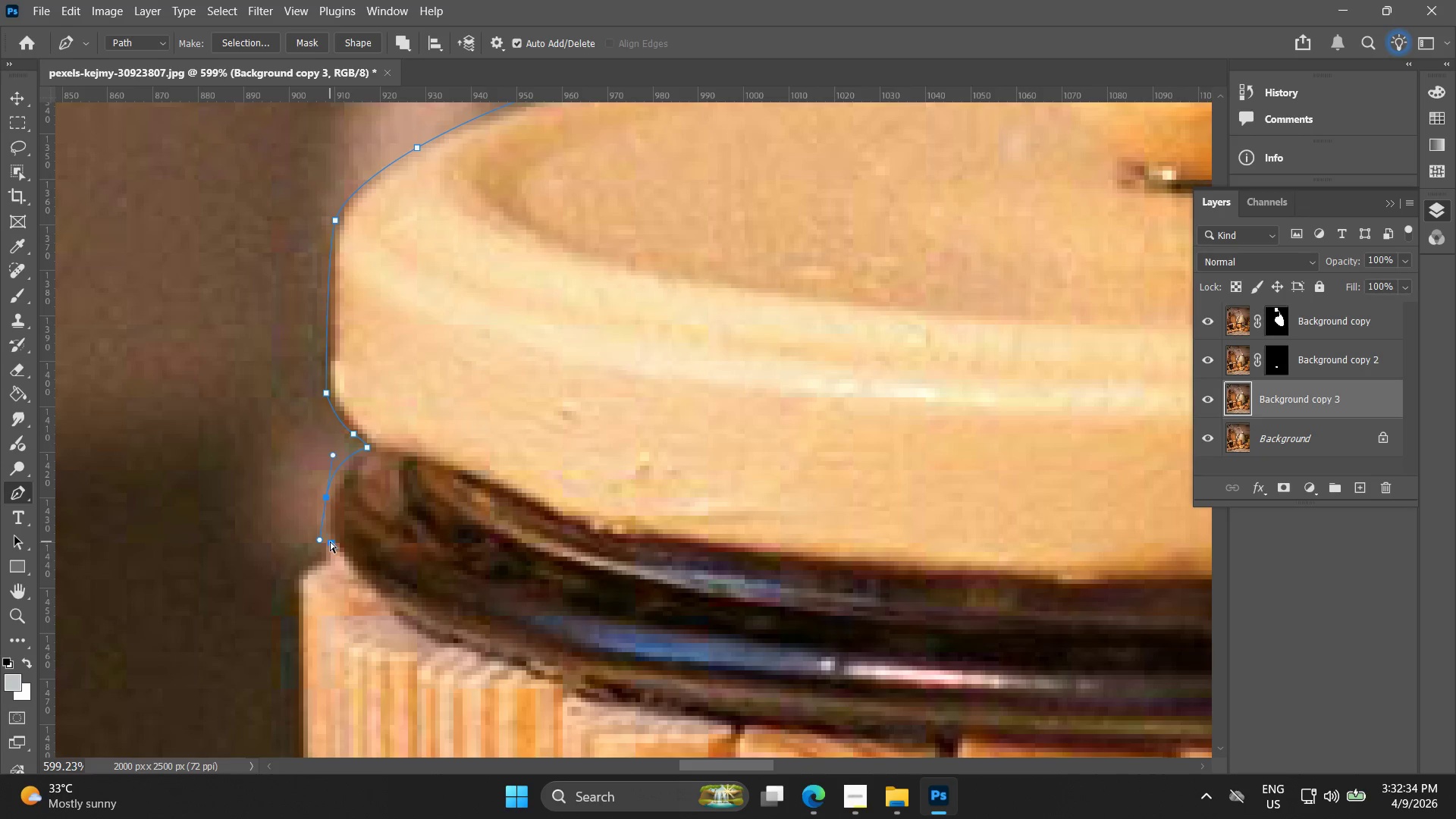 
left_click([329, 540])
 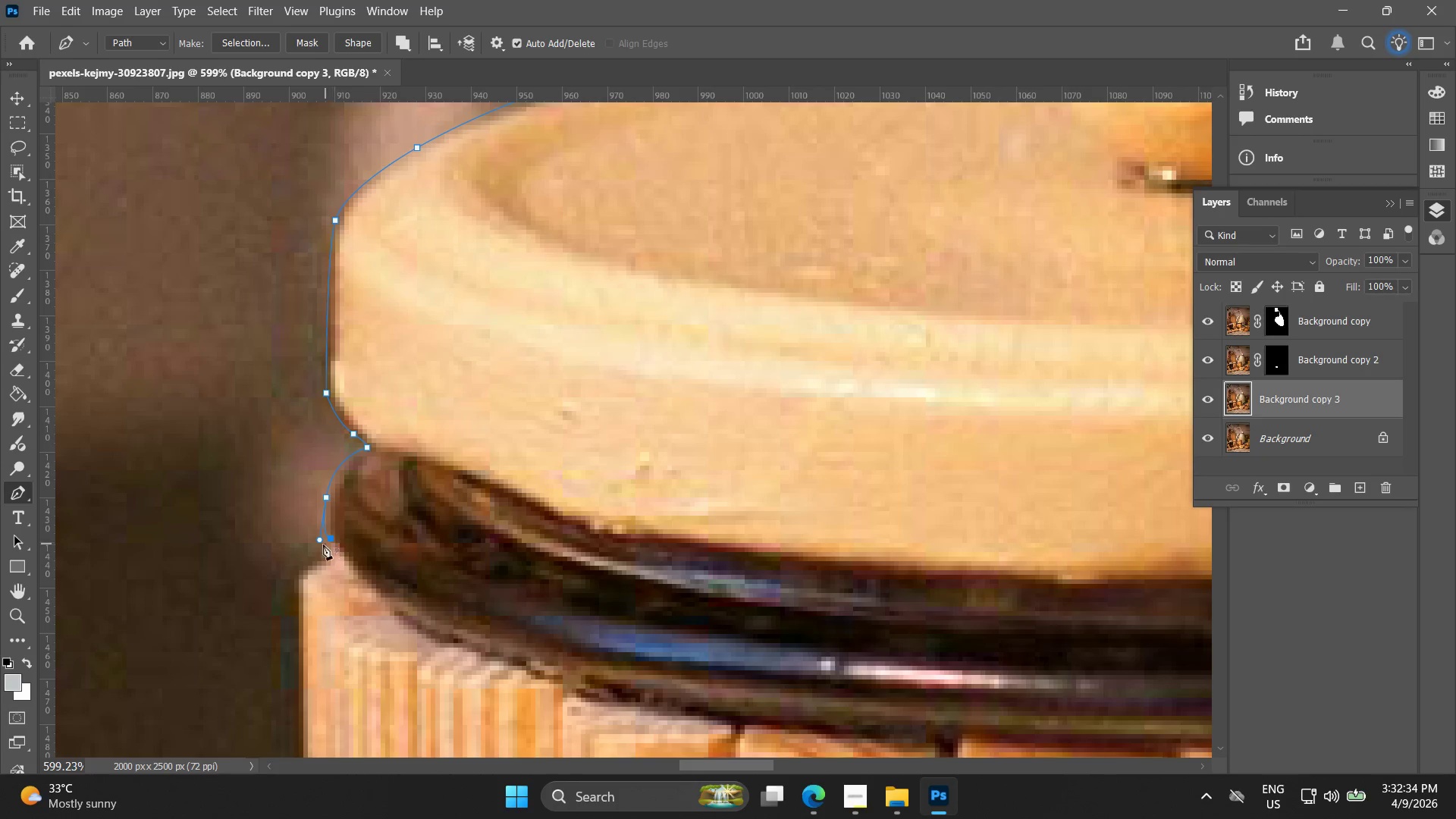 
hold_key(key=Space, duration=0.42)
 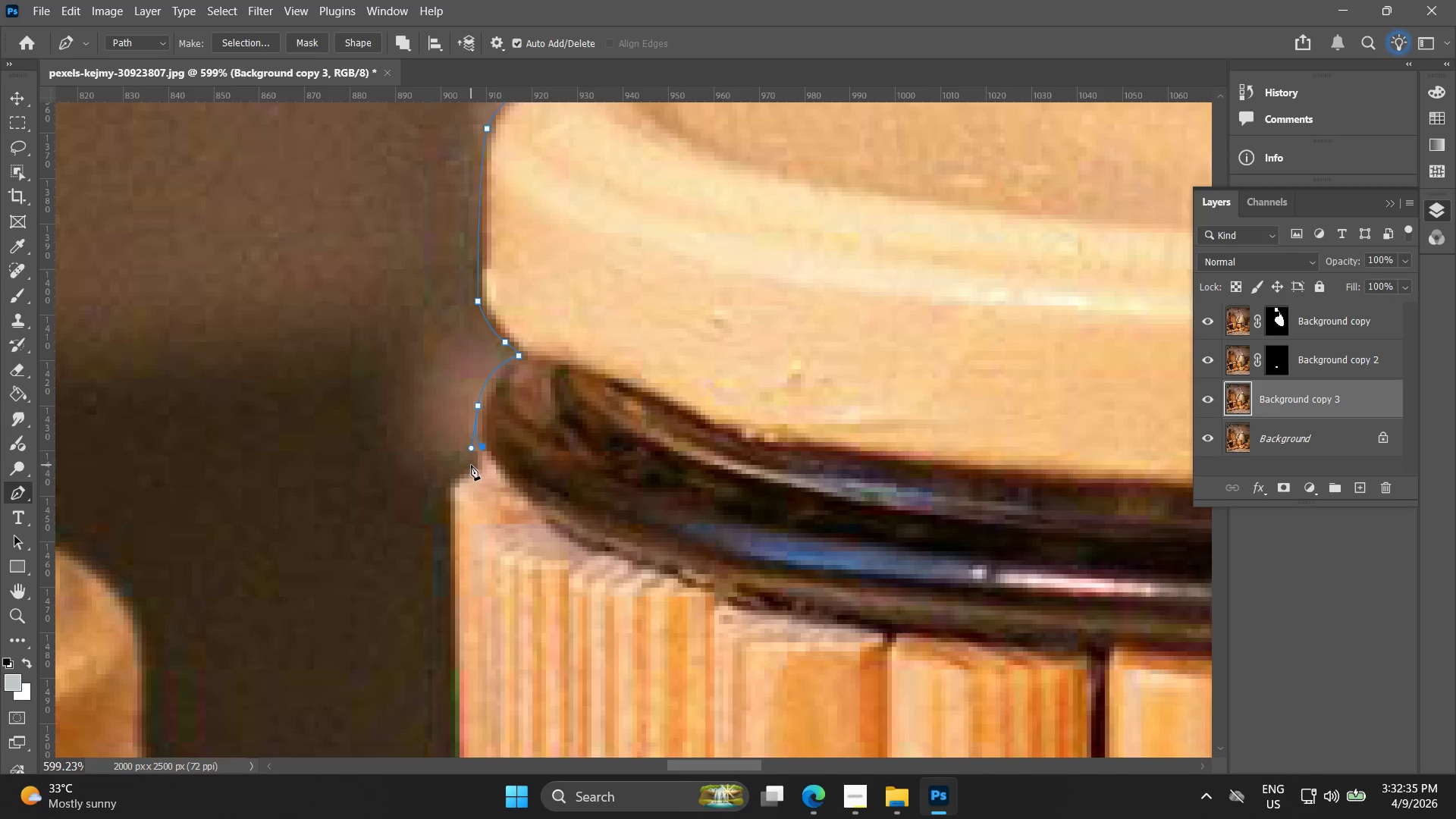 
left_click_drag(start_coordinate=[328, 527], to_coordinate=[480, 435])
 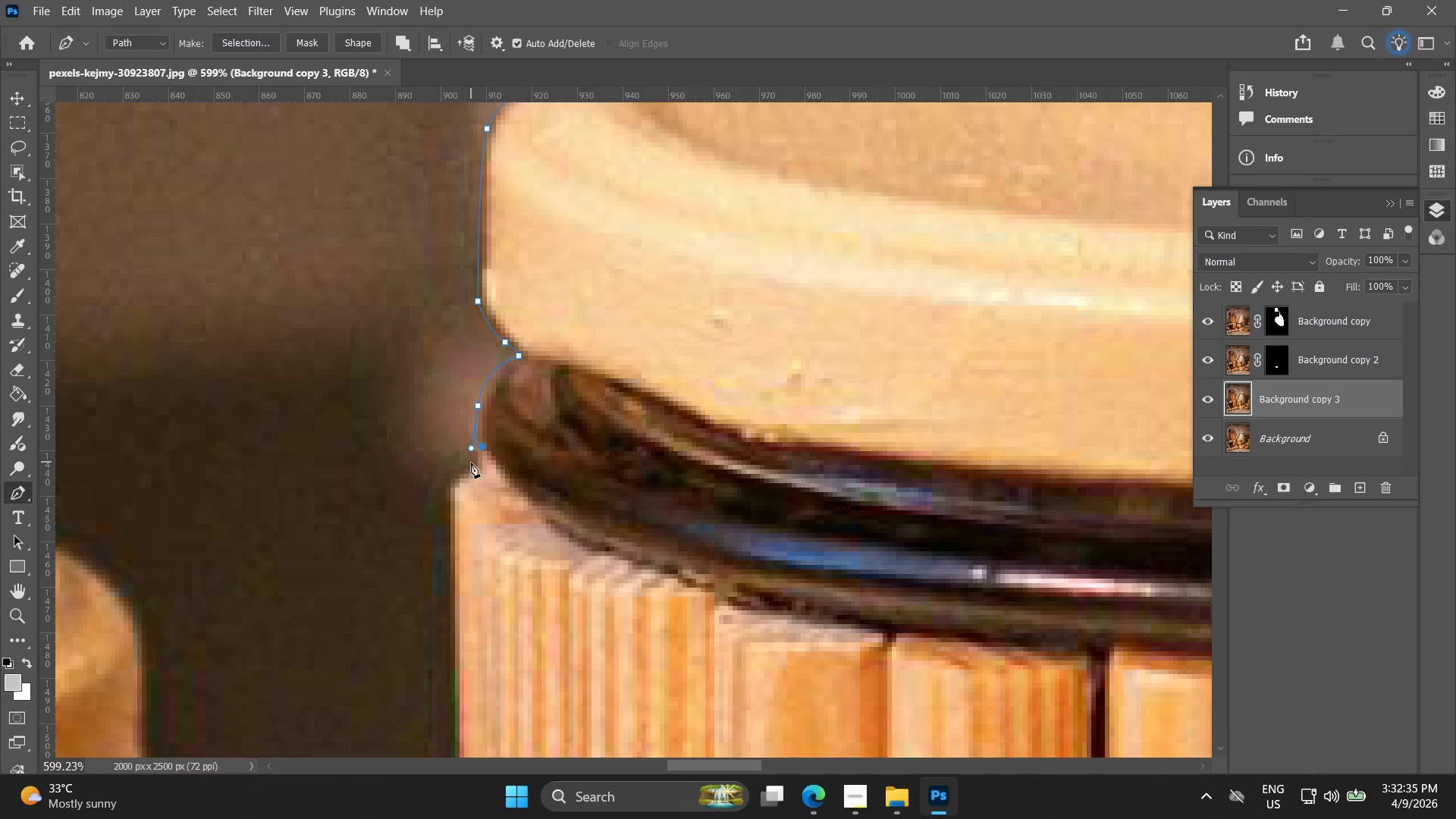 
left_click_drag(start_coordinate=[470, 466], to_coordinate=[472, 473])
 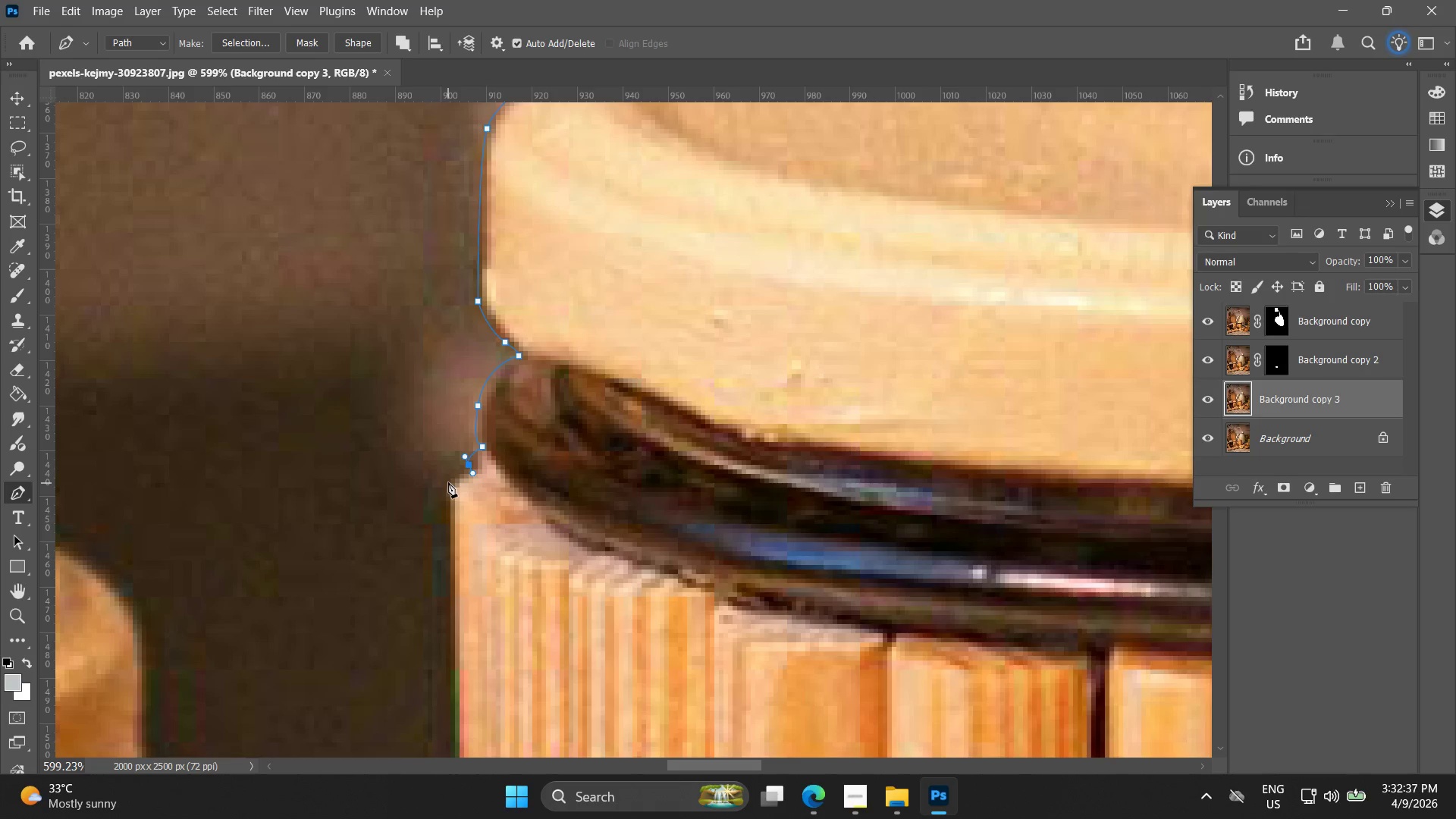 
left_click_drag(start_coordinate=[450, 484], to_coordinate=[447, 498])
 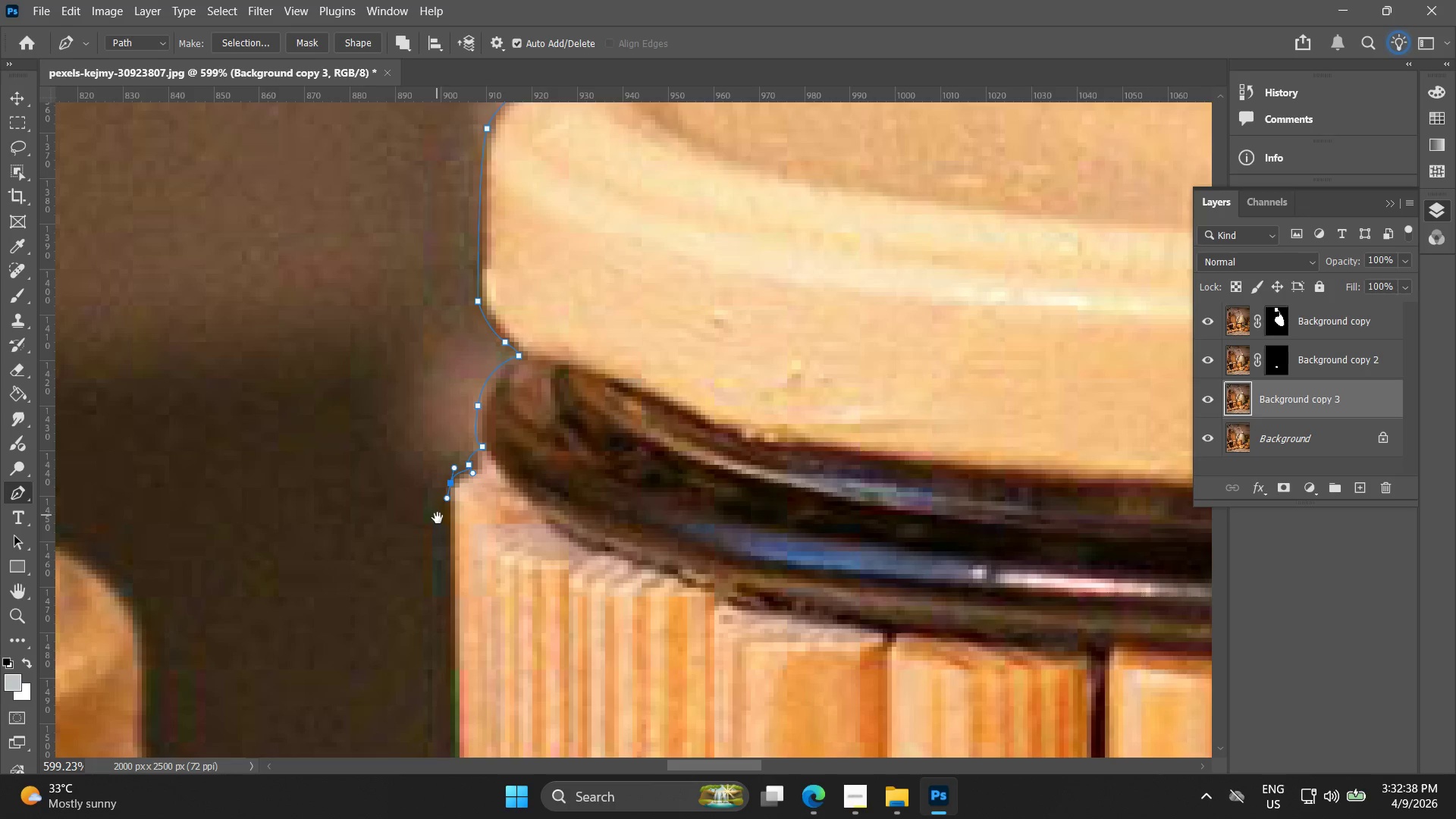 
hold_key(key=Space, duration=0.47)
 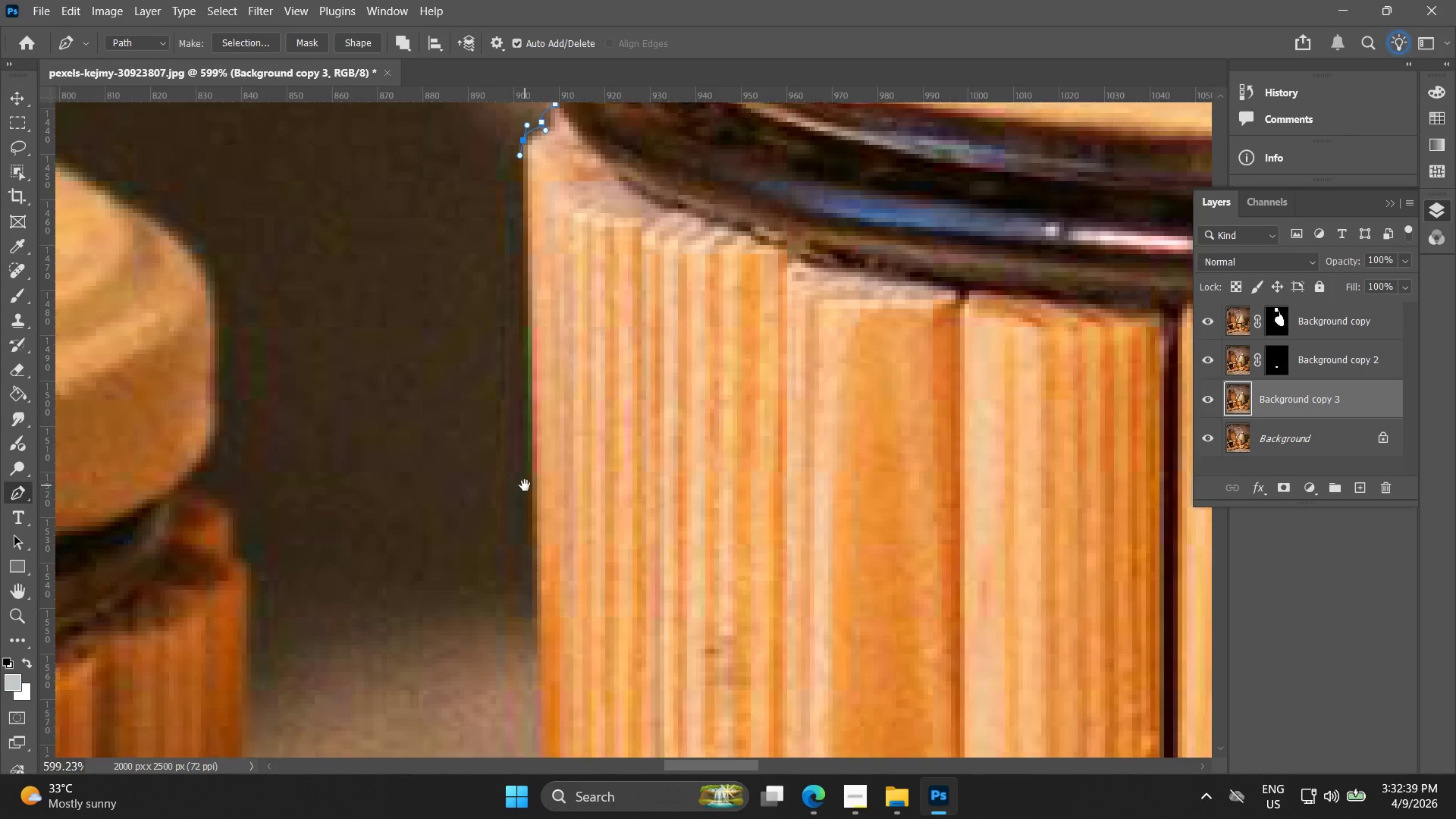 
left_click_drag(start_coordinate=[453, 473], to_coordinate=[488, 291])
 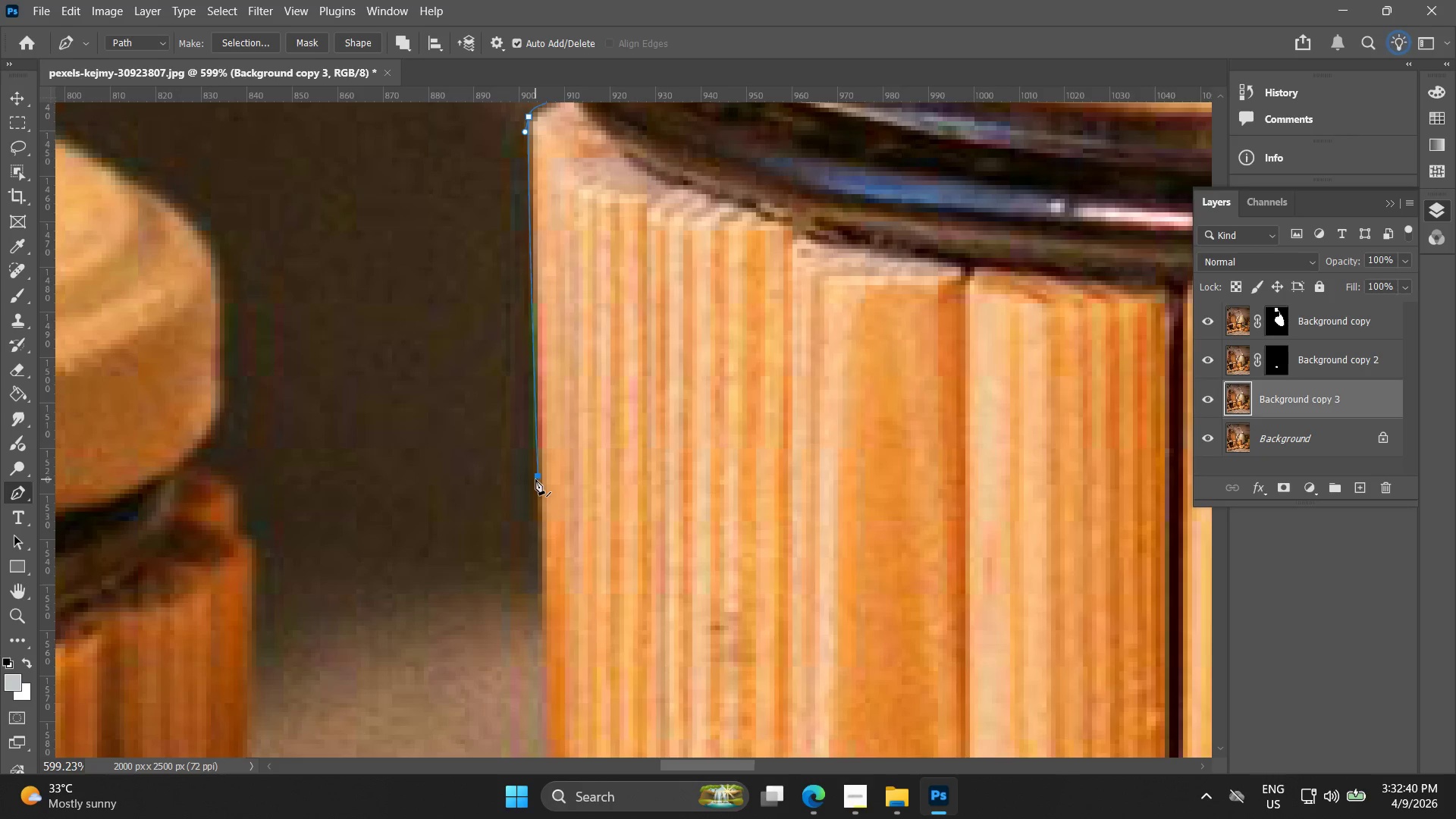 
key(Control+ControlLeft)
 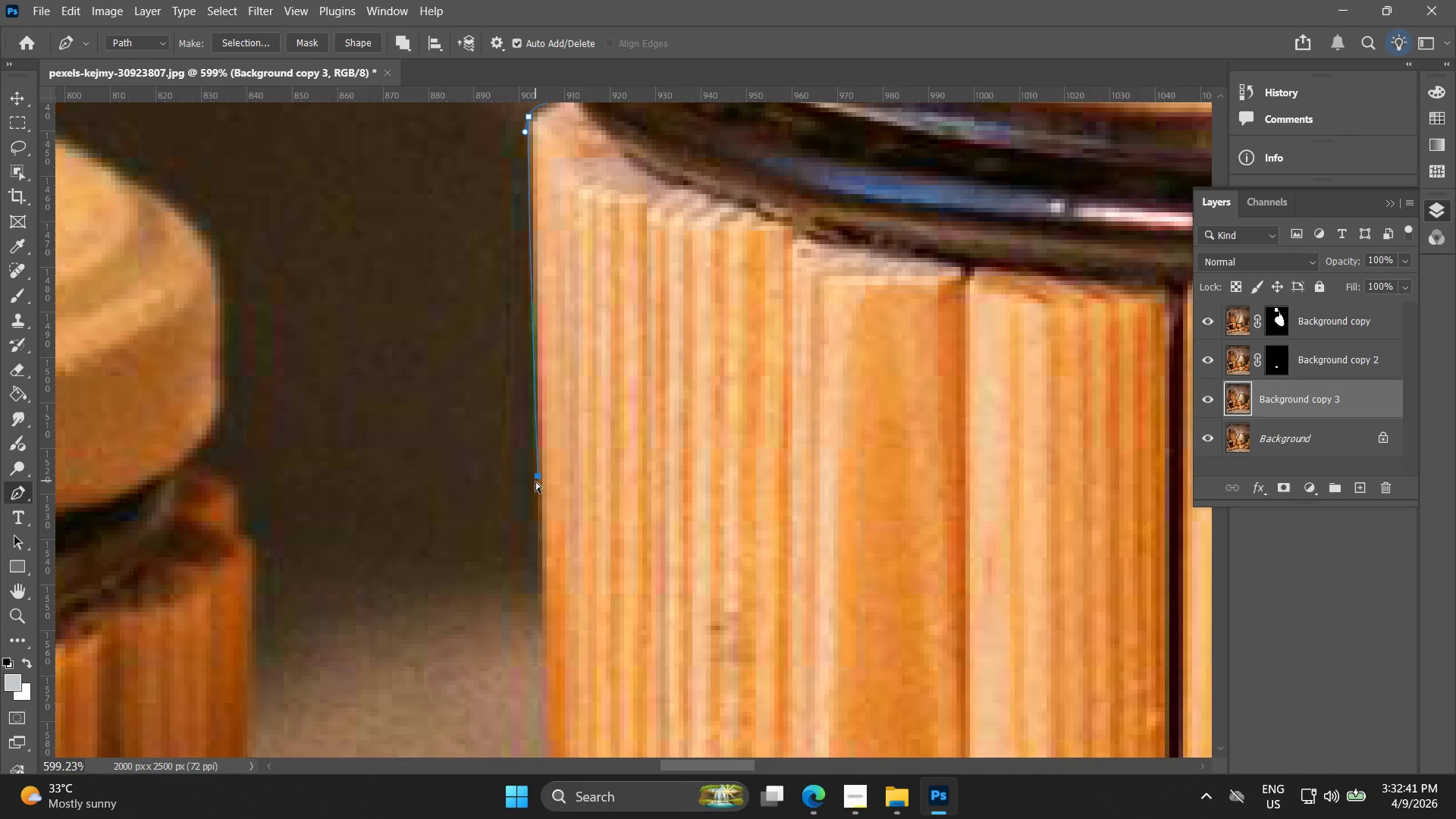 
key(Control+Z)
 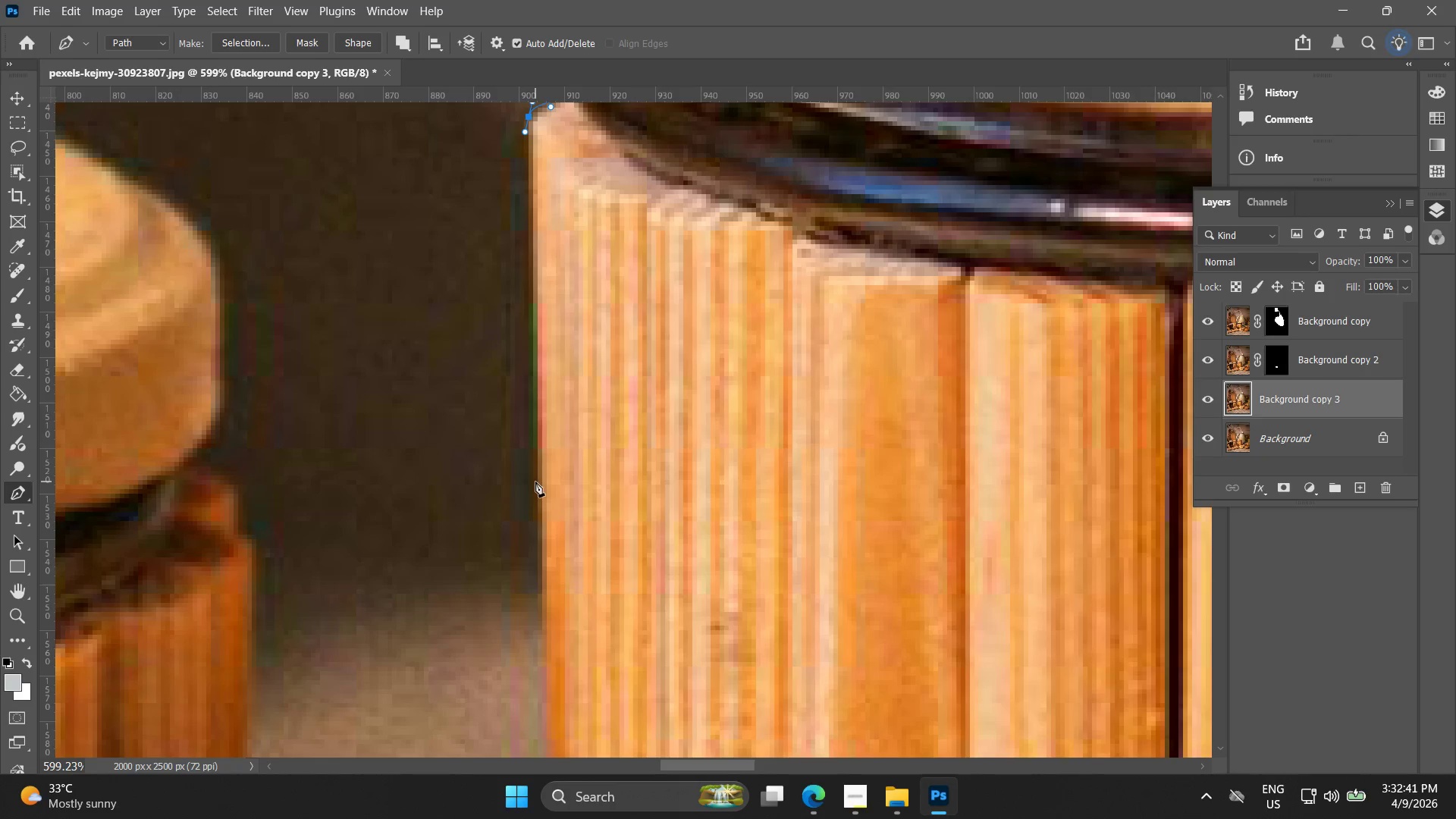 
left_click([535, 482])
 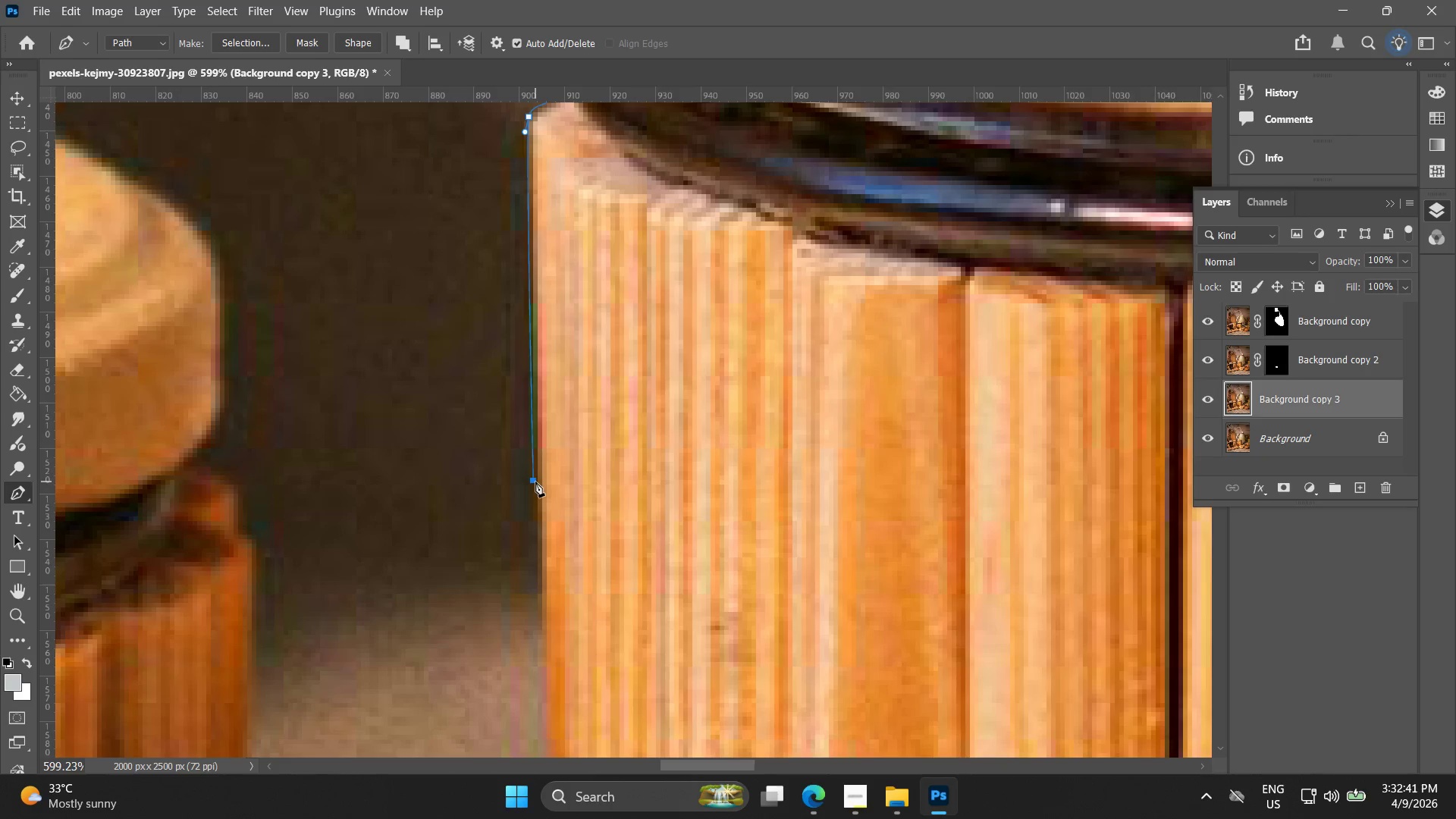 
hold_key(key=Space, duration=0.56)
 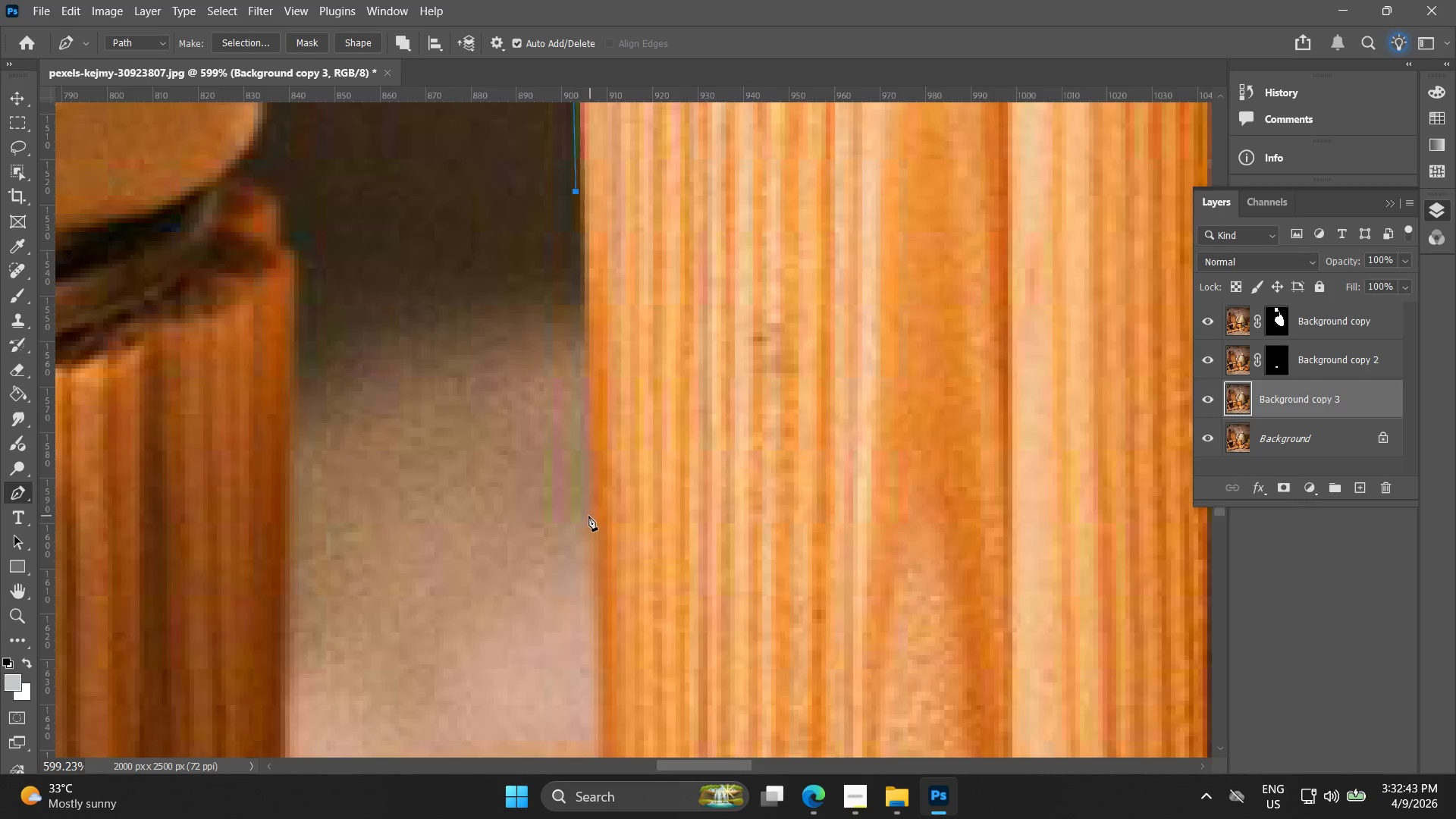 
left_click_drag(start_coordinate=[524, 497], to_coordinate=[566, 208])
 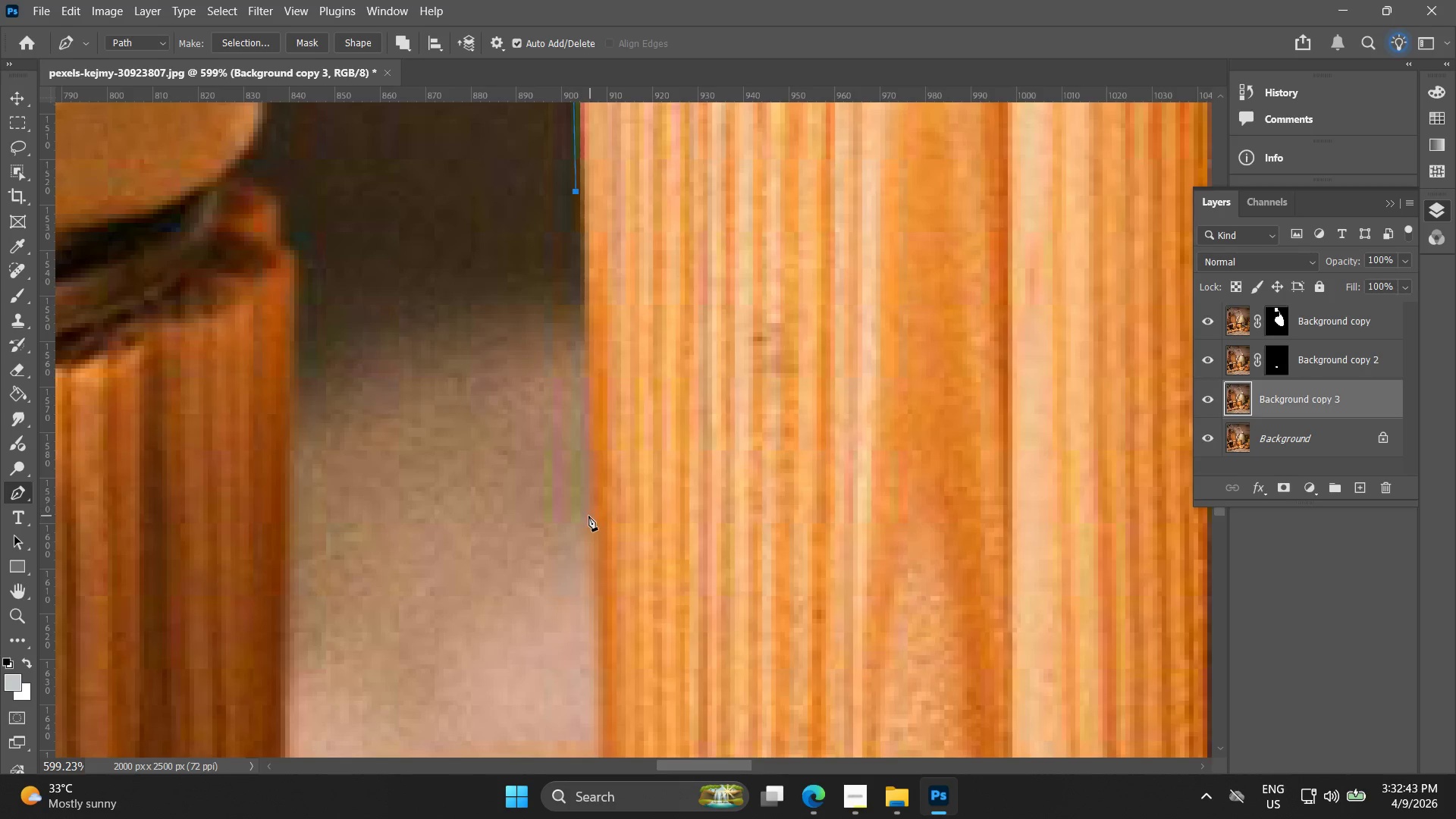 
left_click([589, 517])
 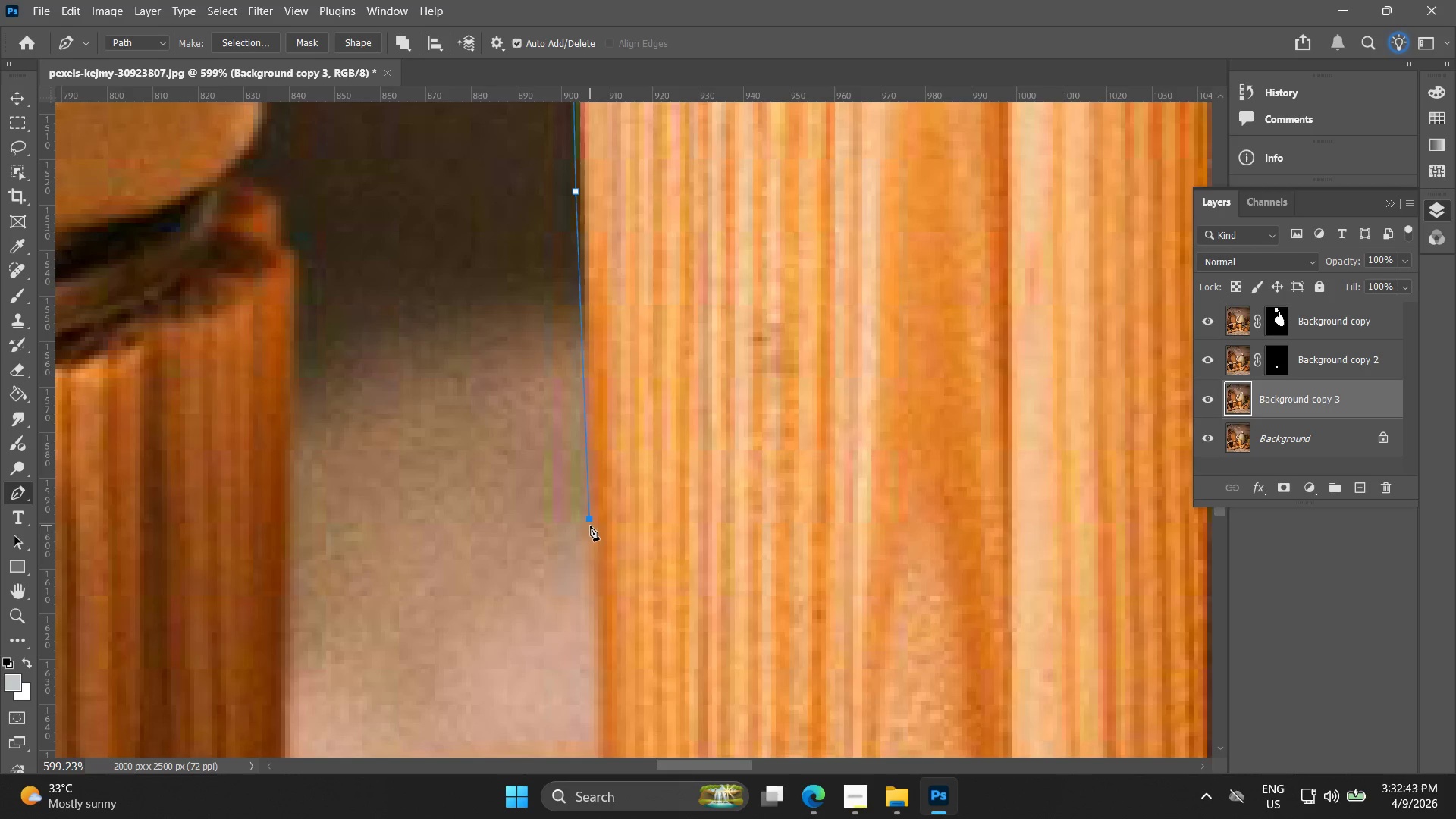 
hold_key(key=Space, duration=0.56)
 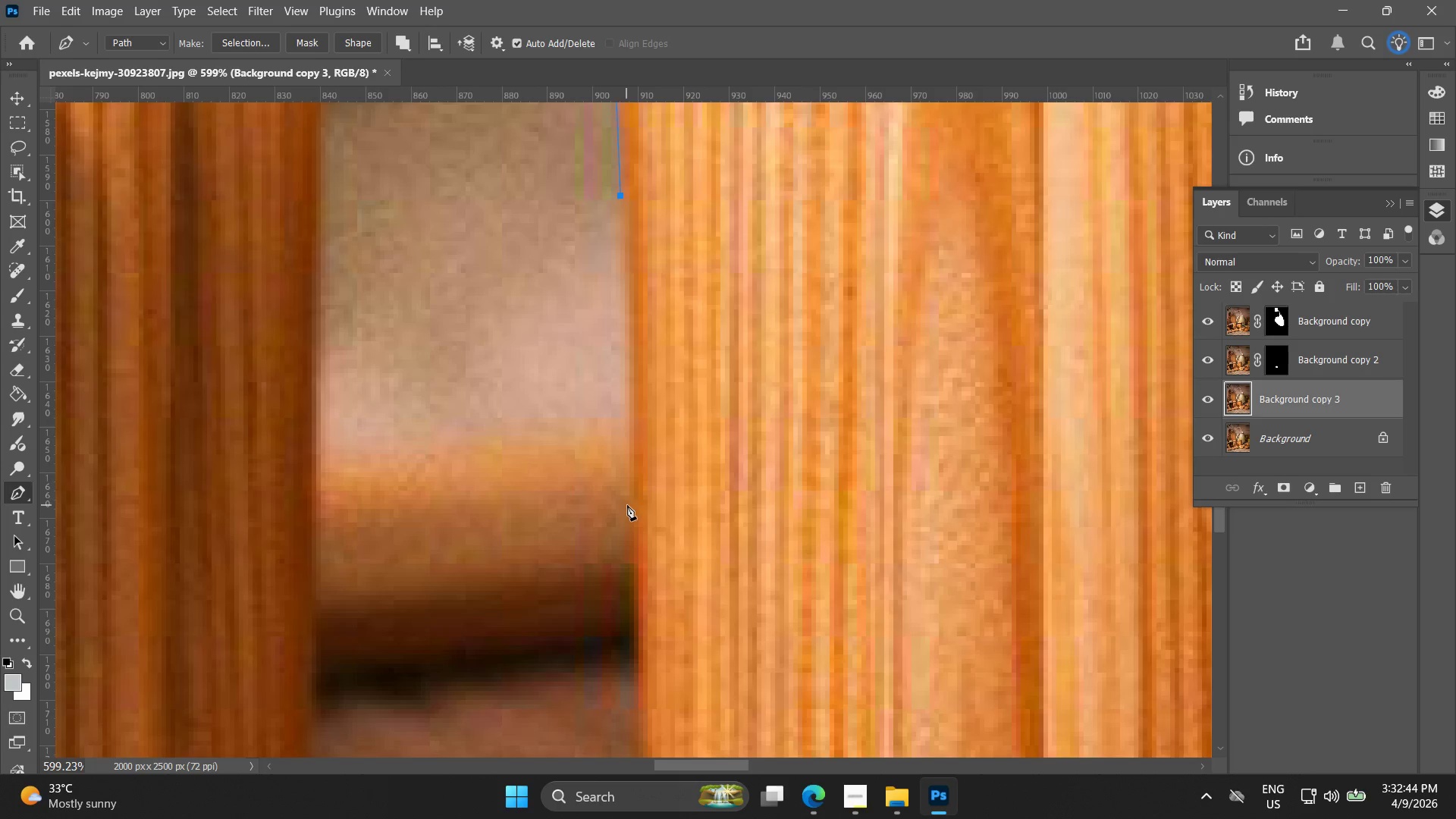 
left_click_drag(start_coordinate=[584, 509], to_coordinate=[615, 186])
 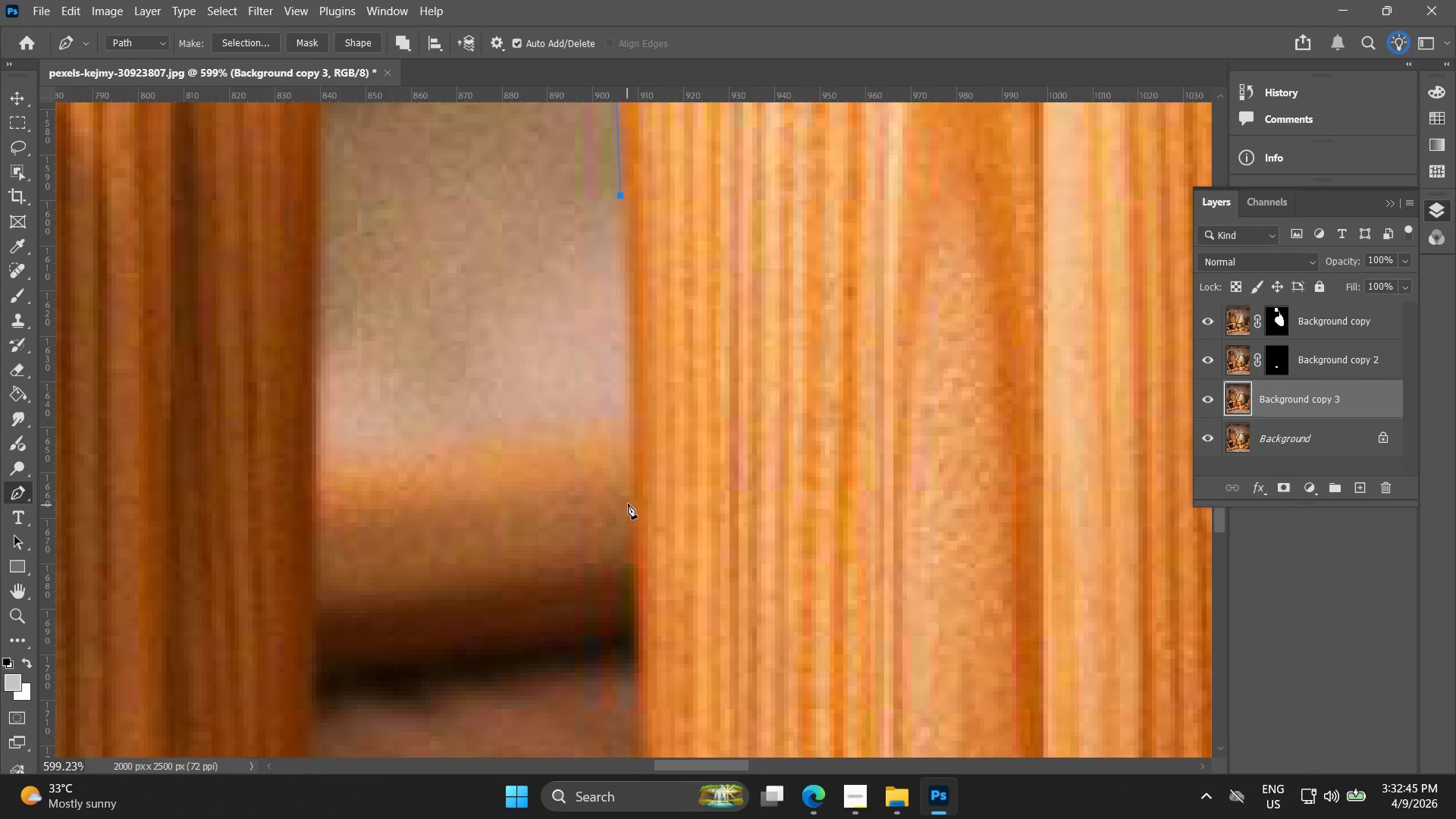 
left_click([632, 501])
 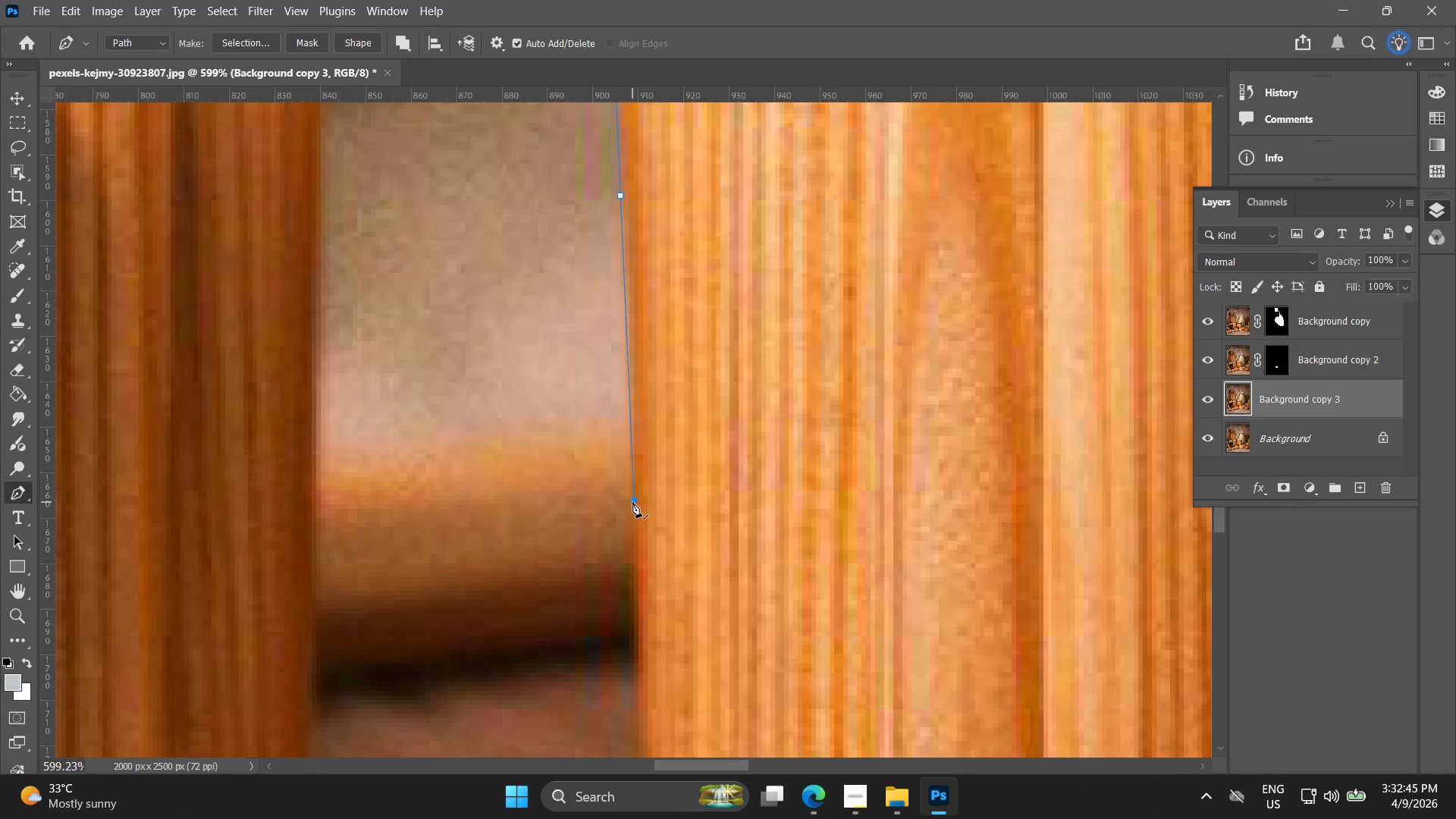 
key(Control+ControlLeft)
 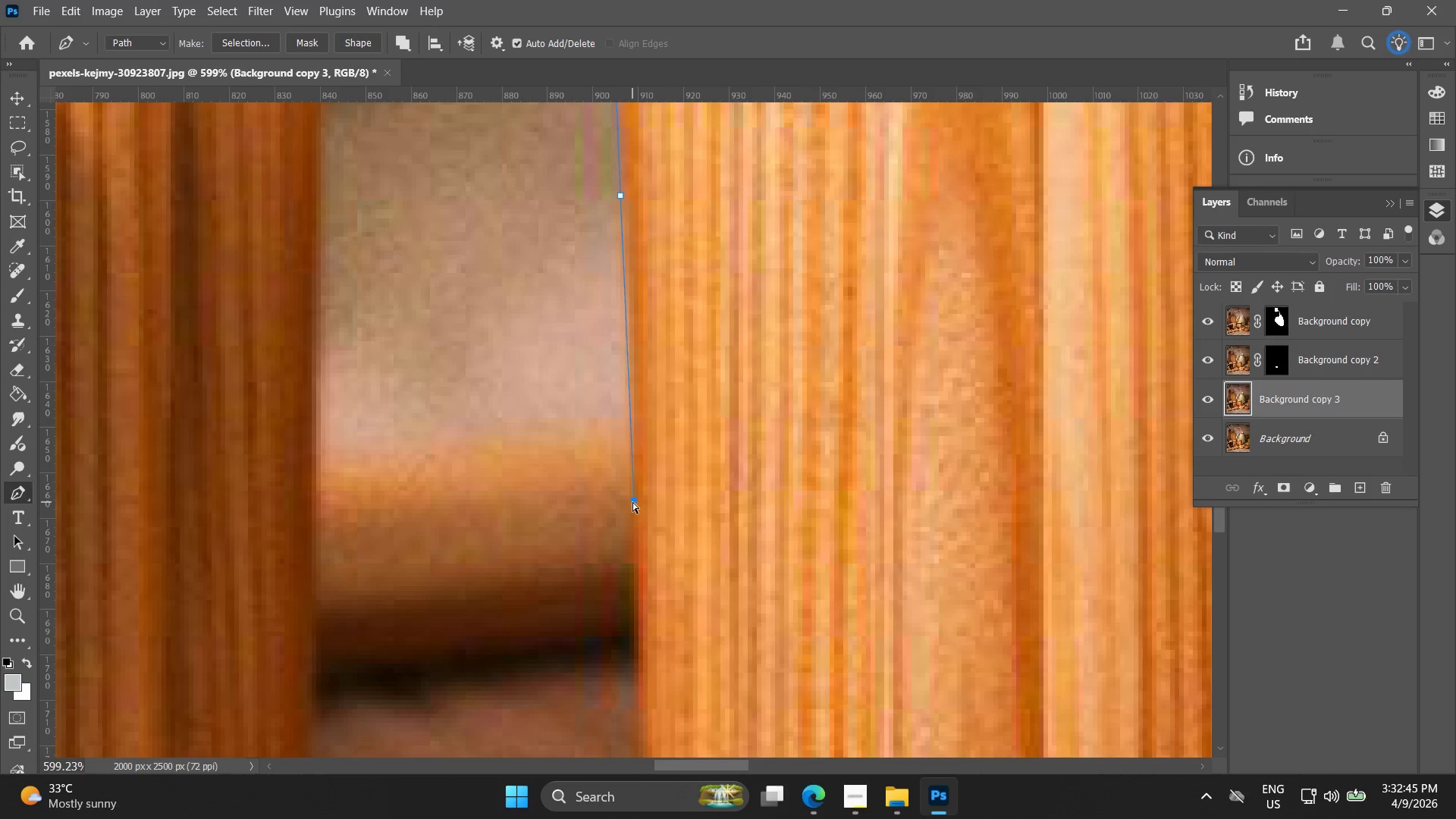 
key(Control+Z)
 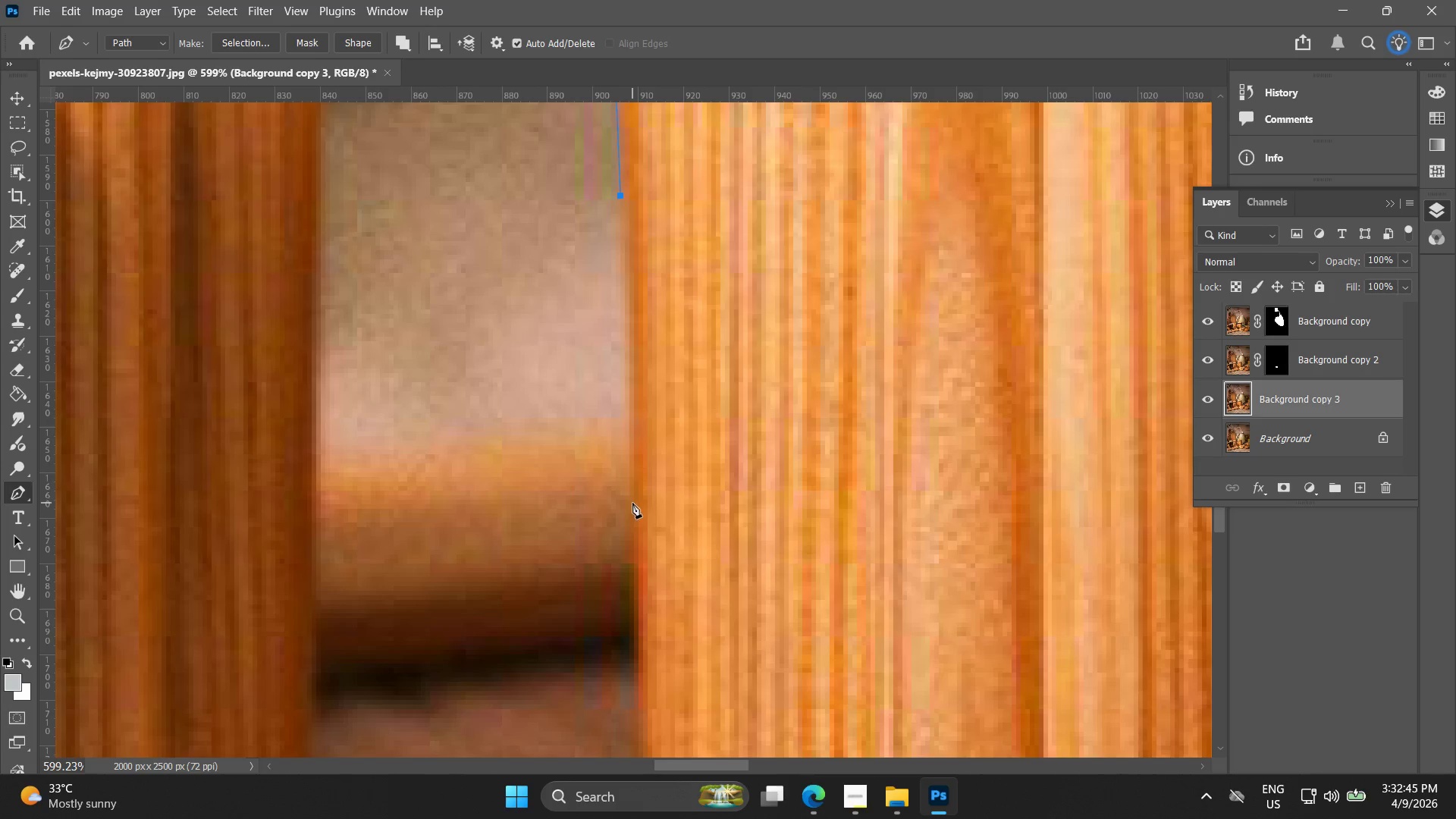 
left_click([632, 503])
 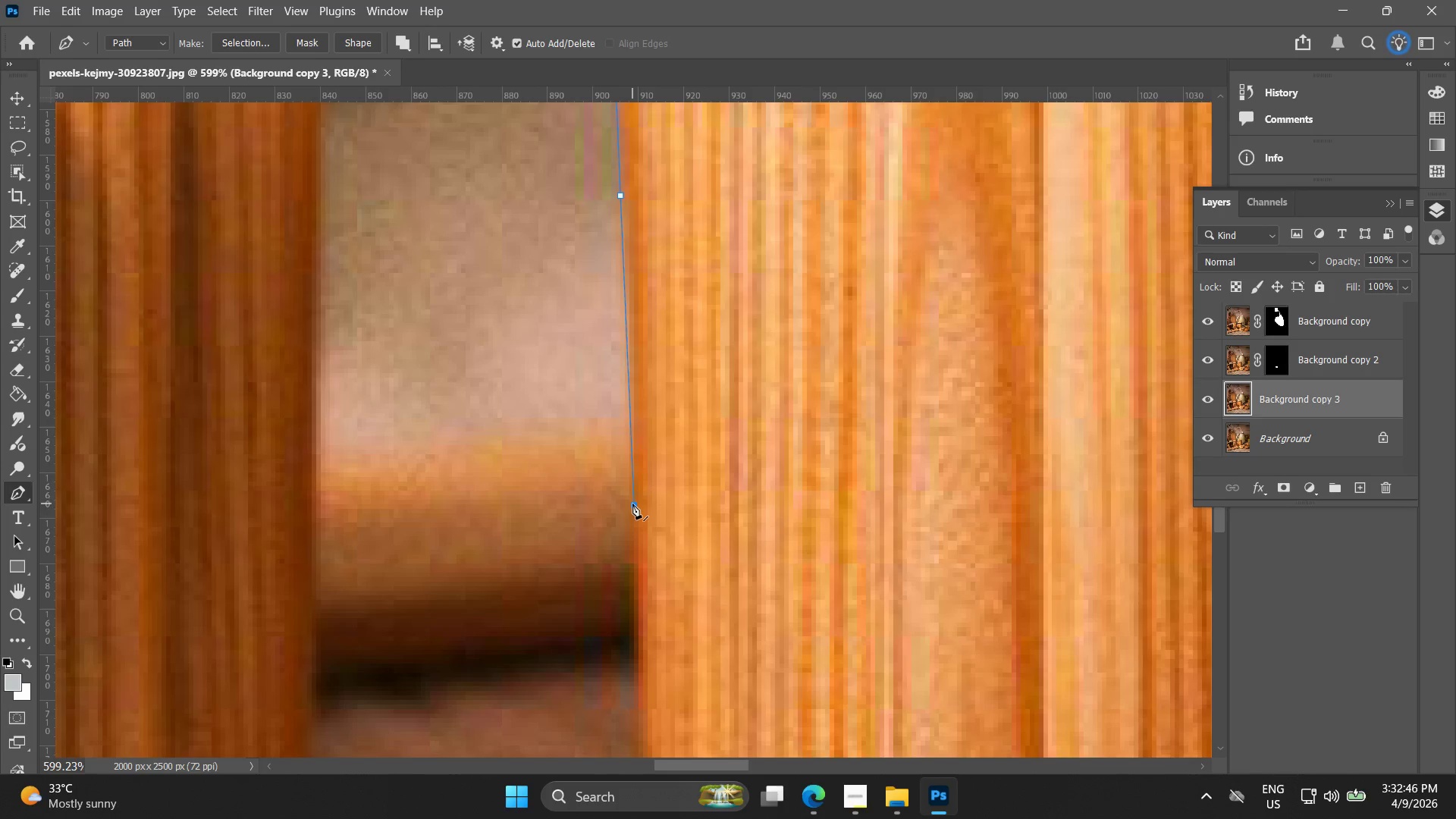 
key(Control+ControlLeft)
 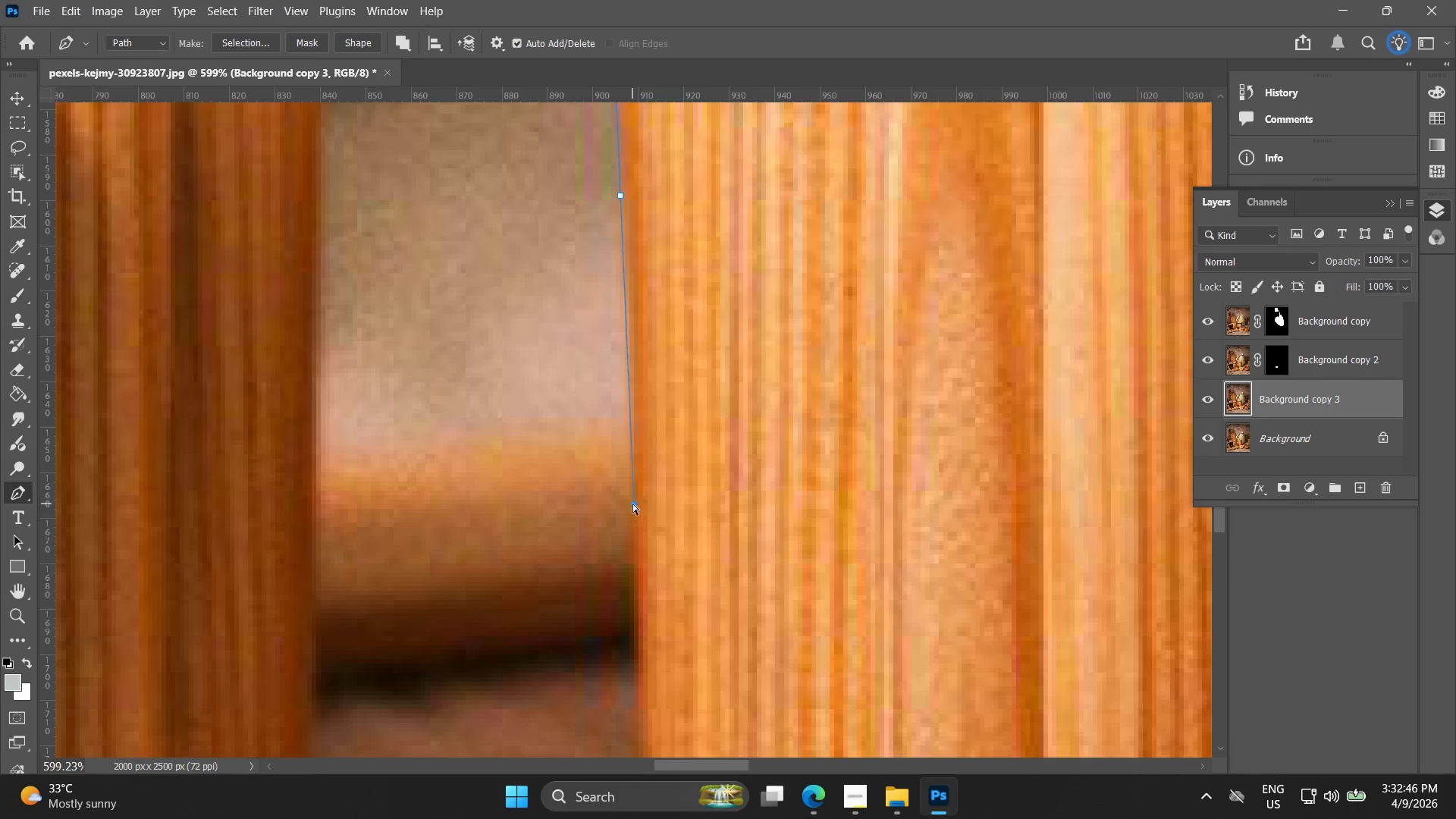 
key(Control+Z)
 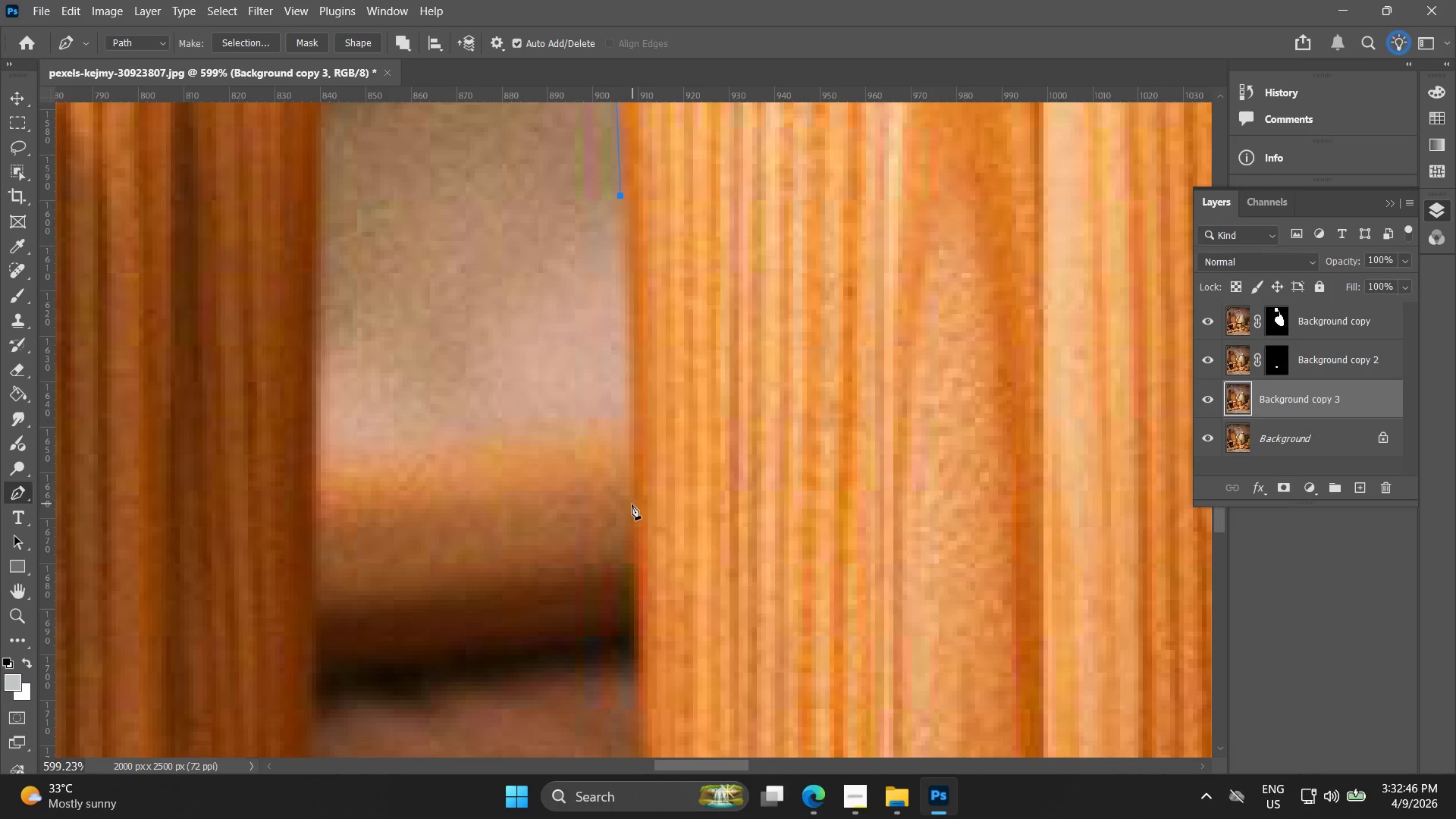 
left_click([629, 507])
 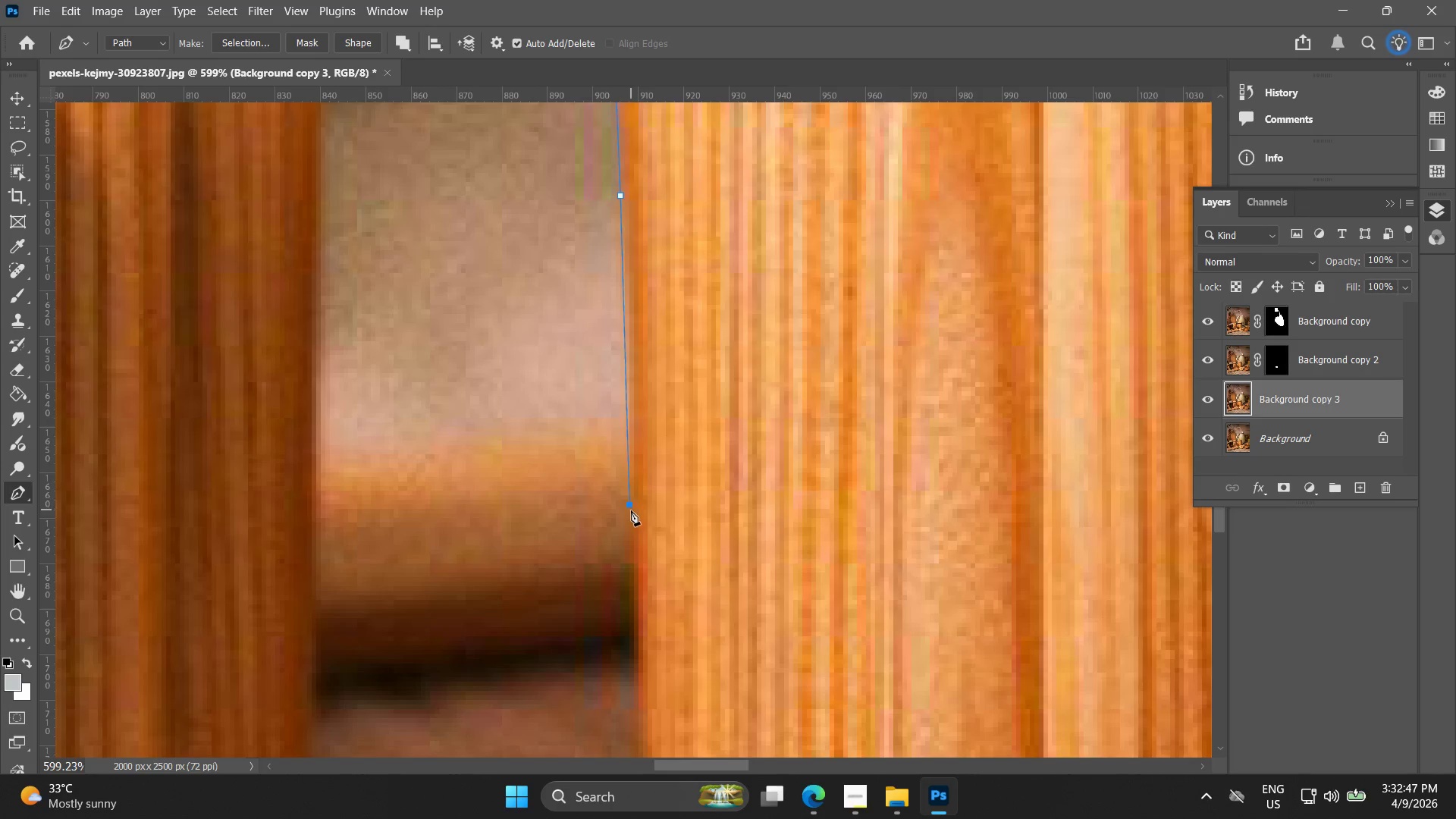 
hold_key(key=Space, duration=0.55)
 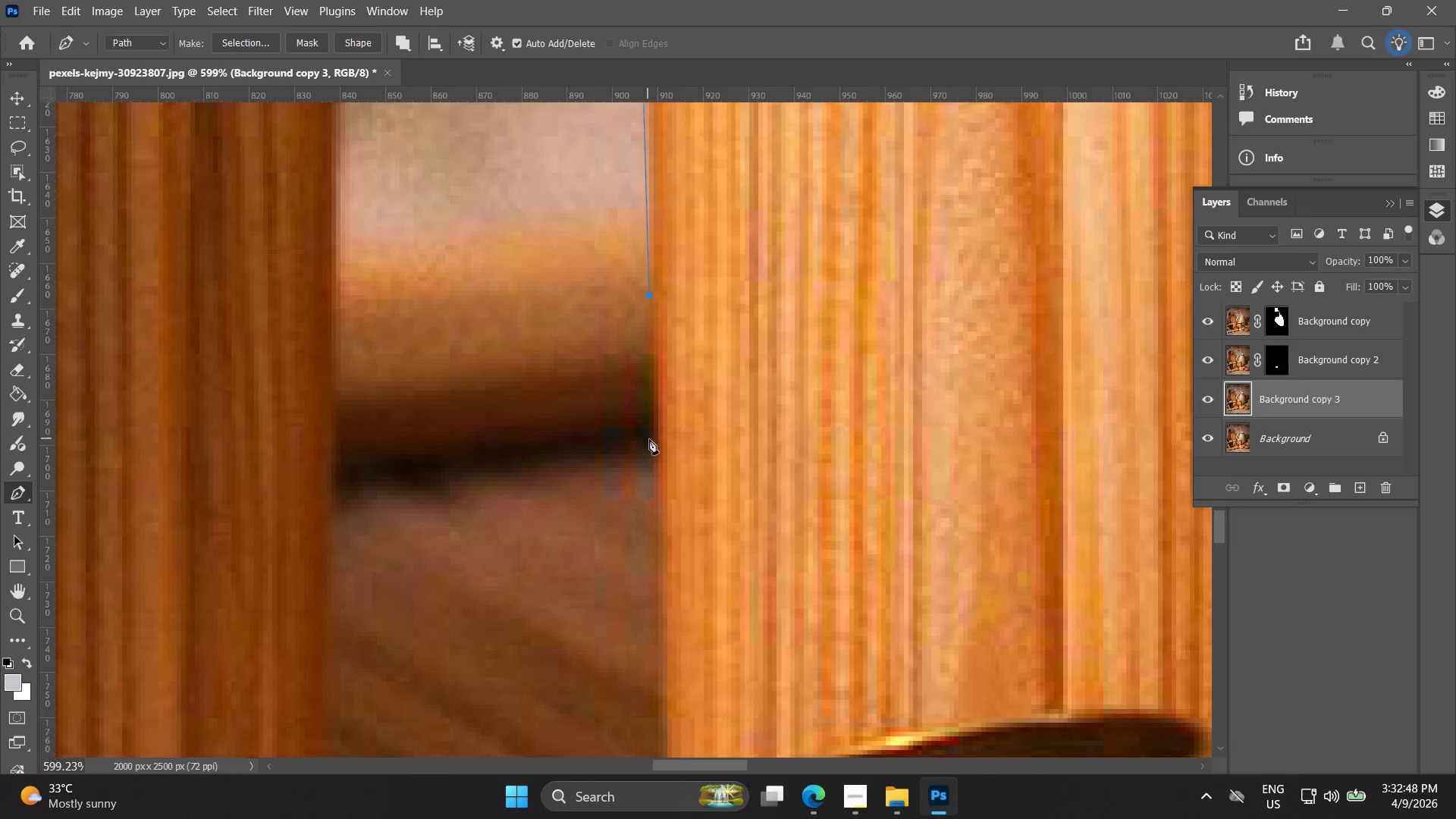 
left_click_drag(start_coordinate=[635, 501], to_coordinate=[655, 292])
 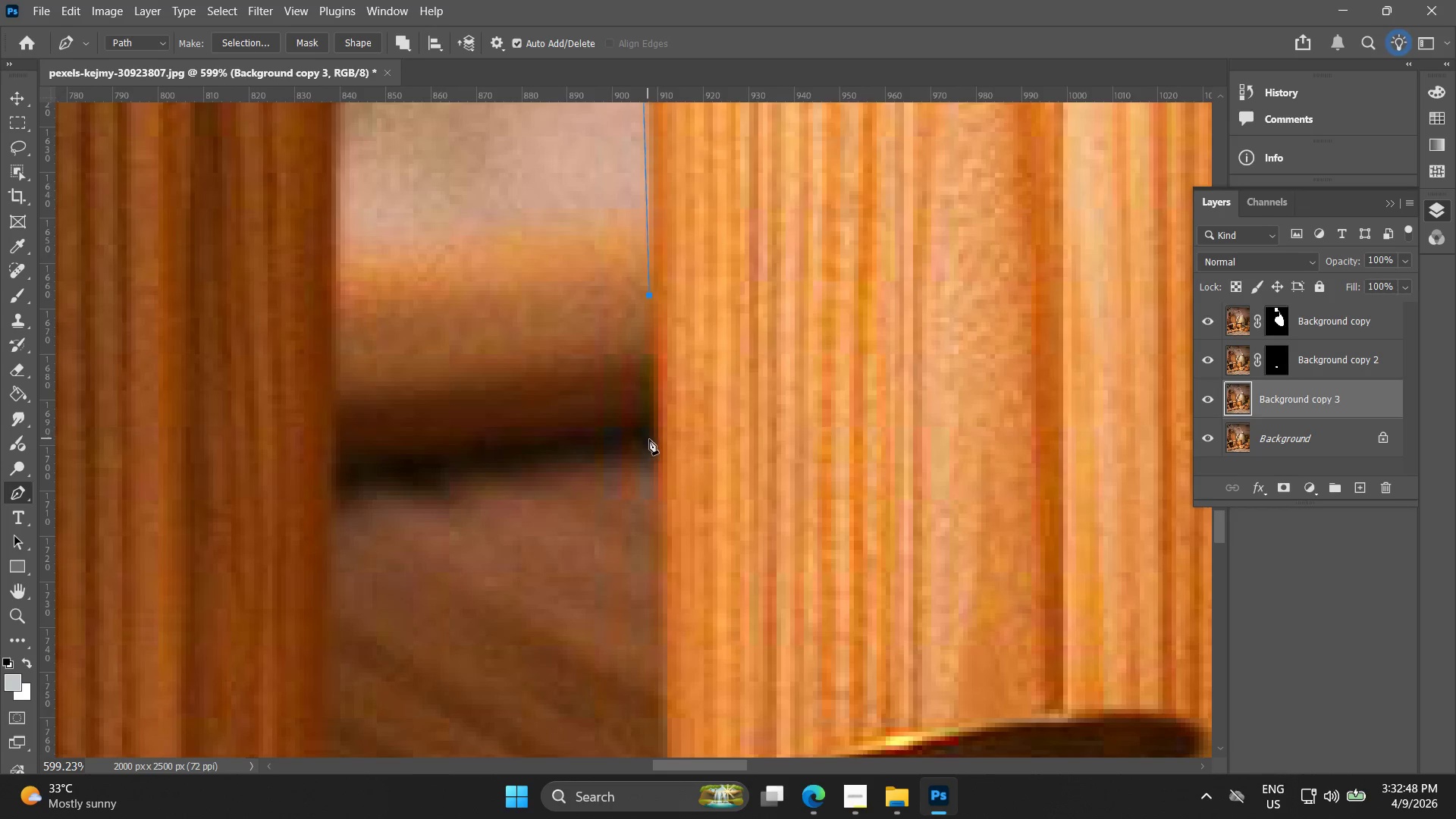 
left_click([651, 458])
 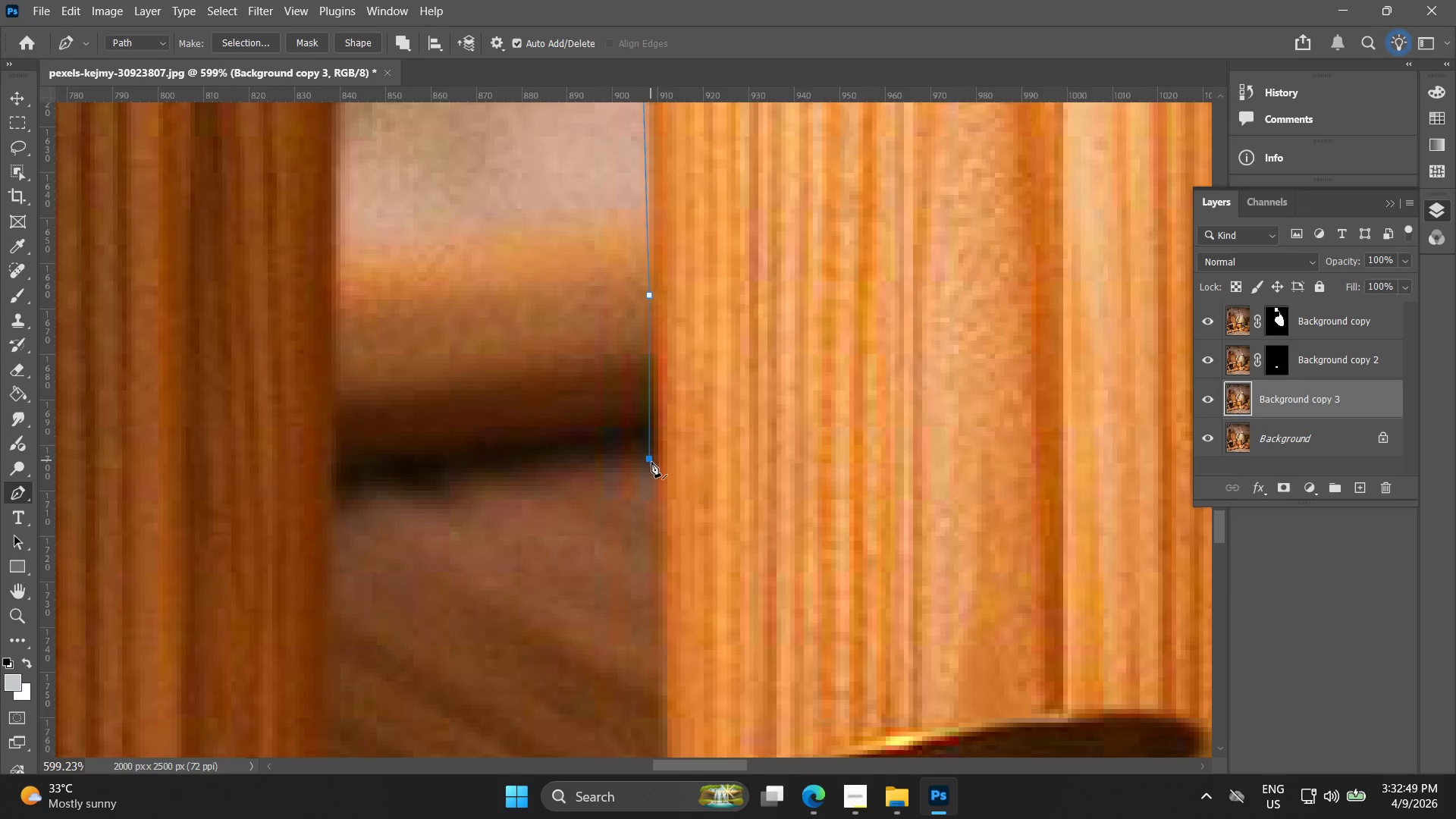 
key(Control+ControlLeft)
 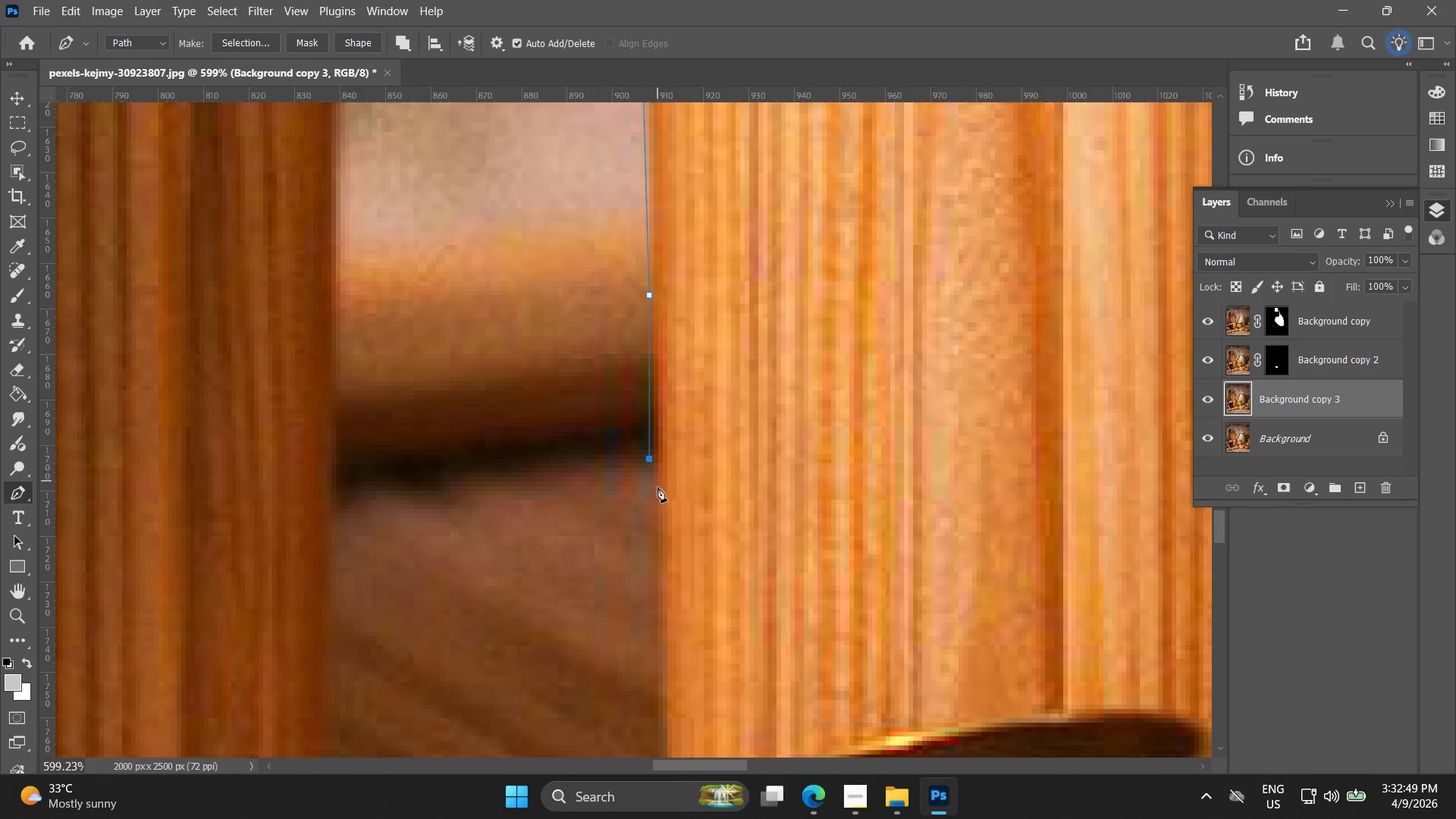 
key(Control+Z)
 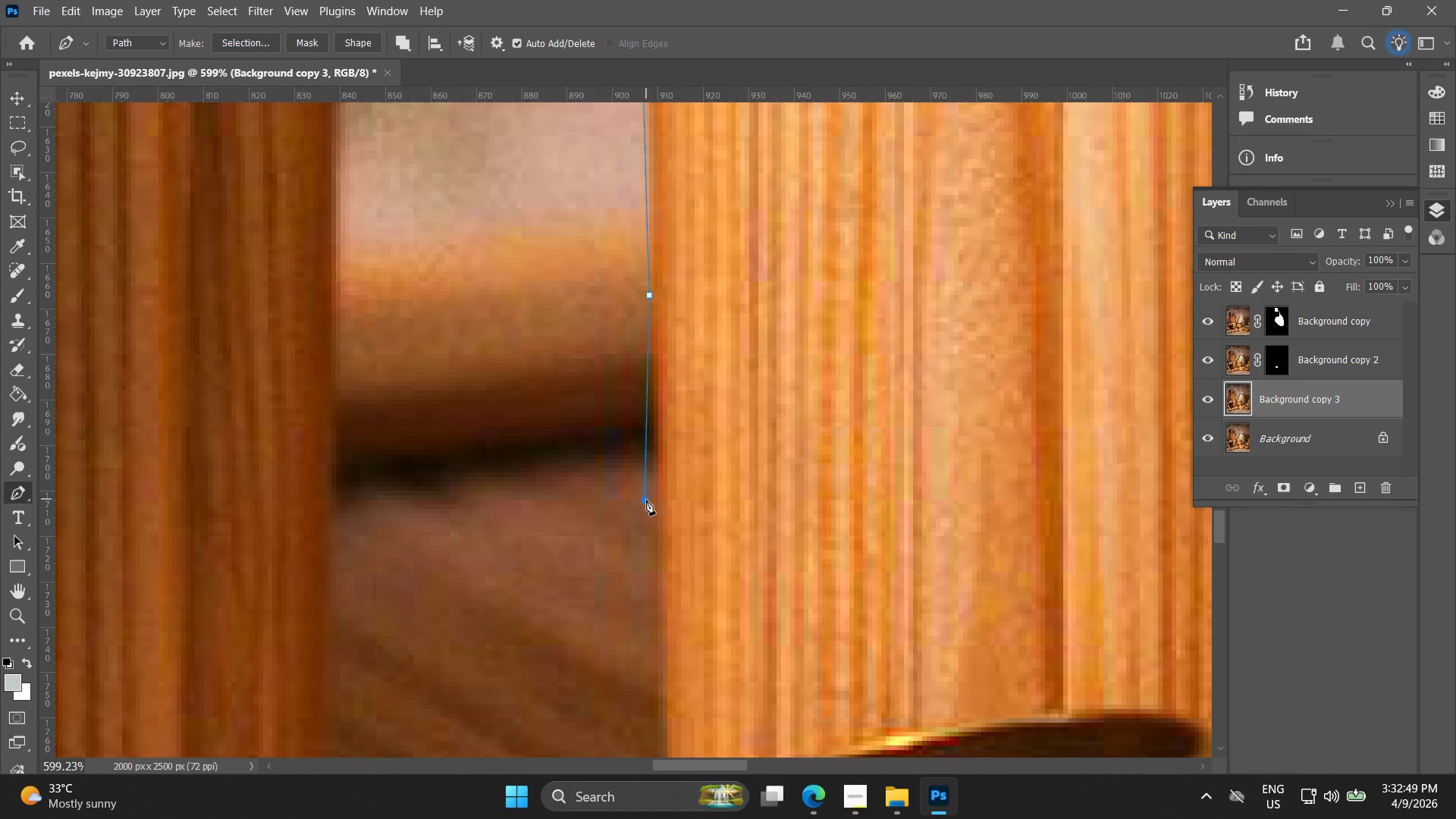 
key(Control+ControlLeft)
 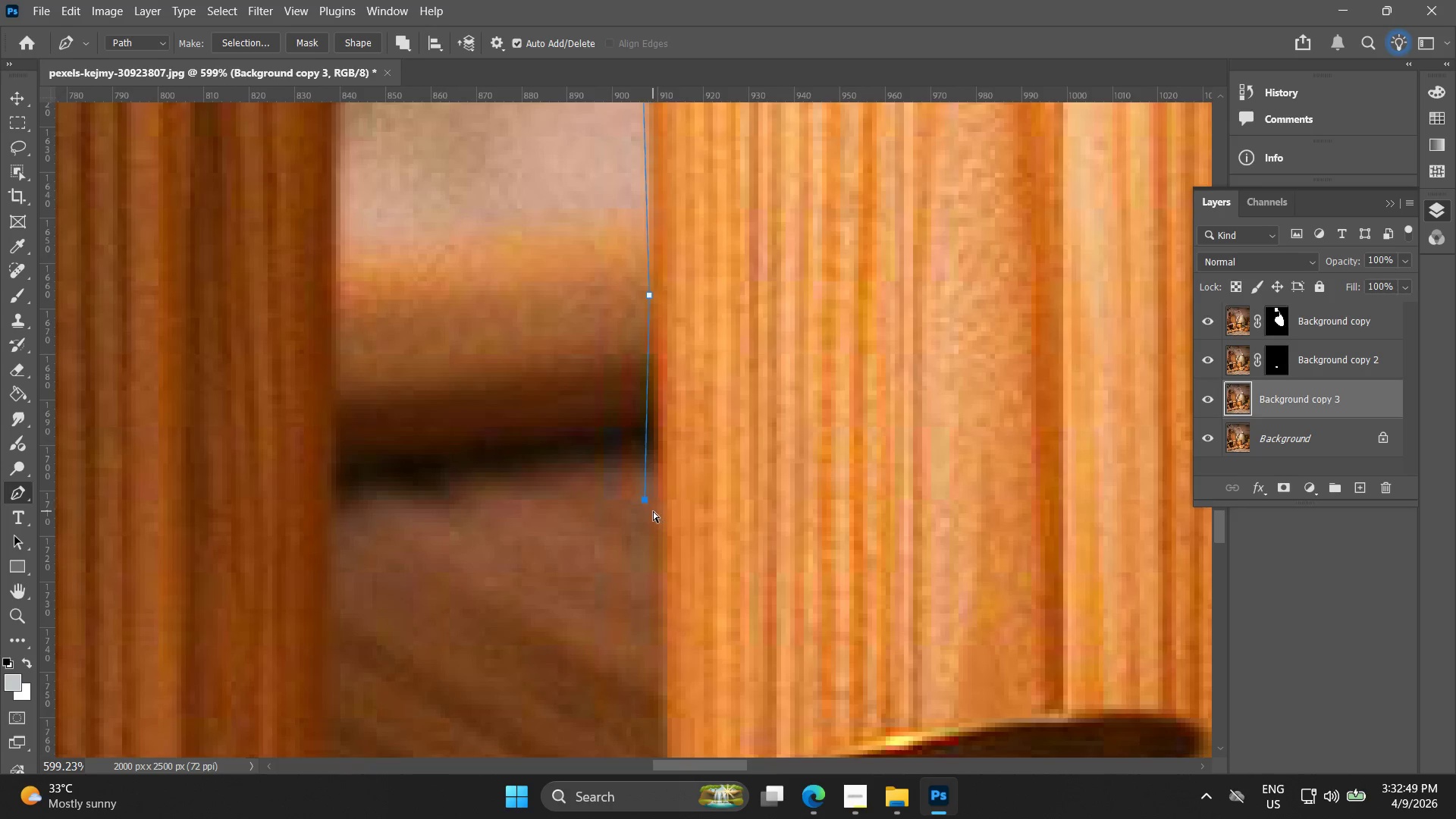 
key(Control+Z)
 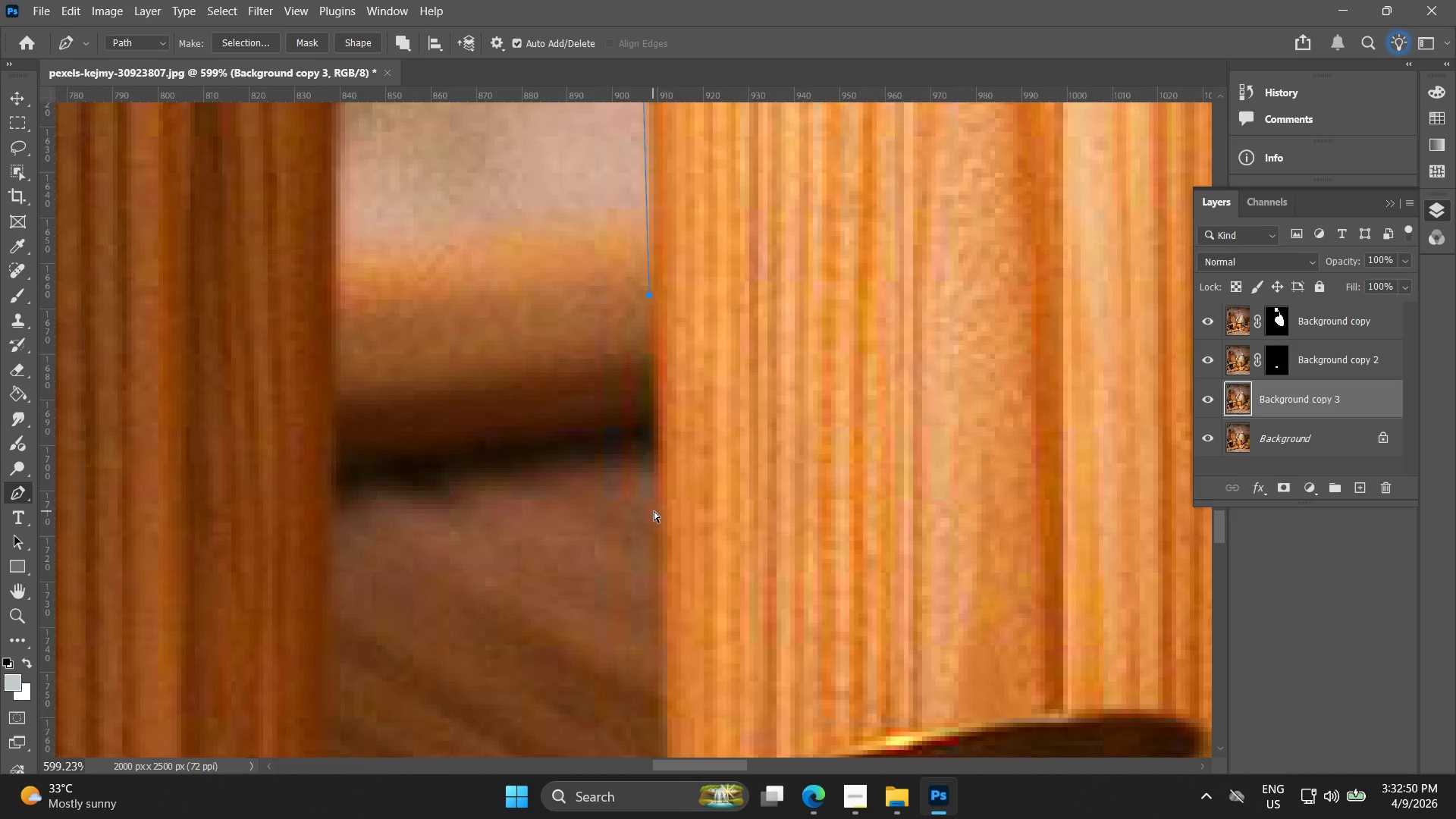 
left_click([654, 511])
 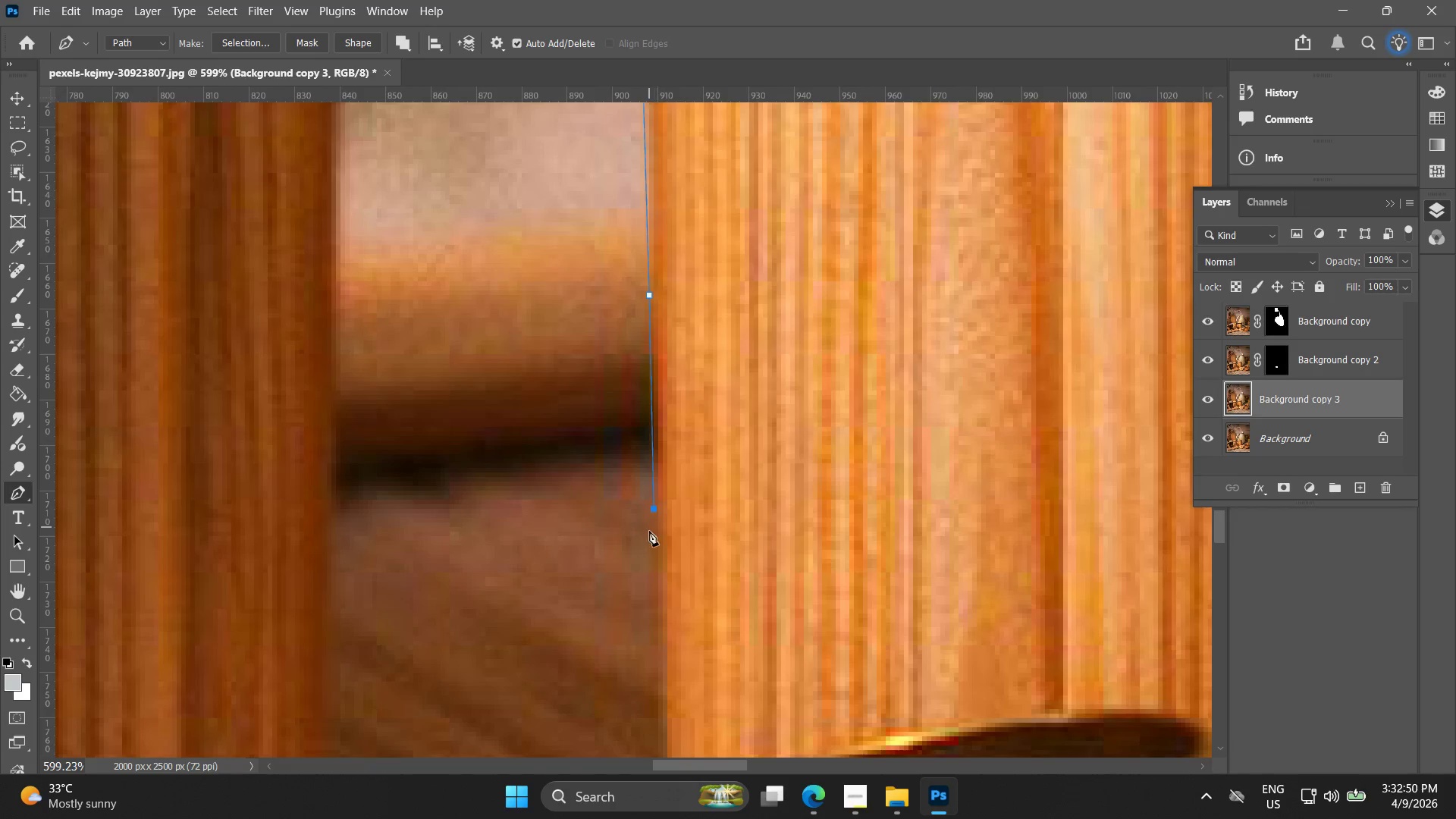 
hold_key(key=Space, duration=0.5)
 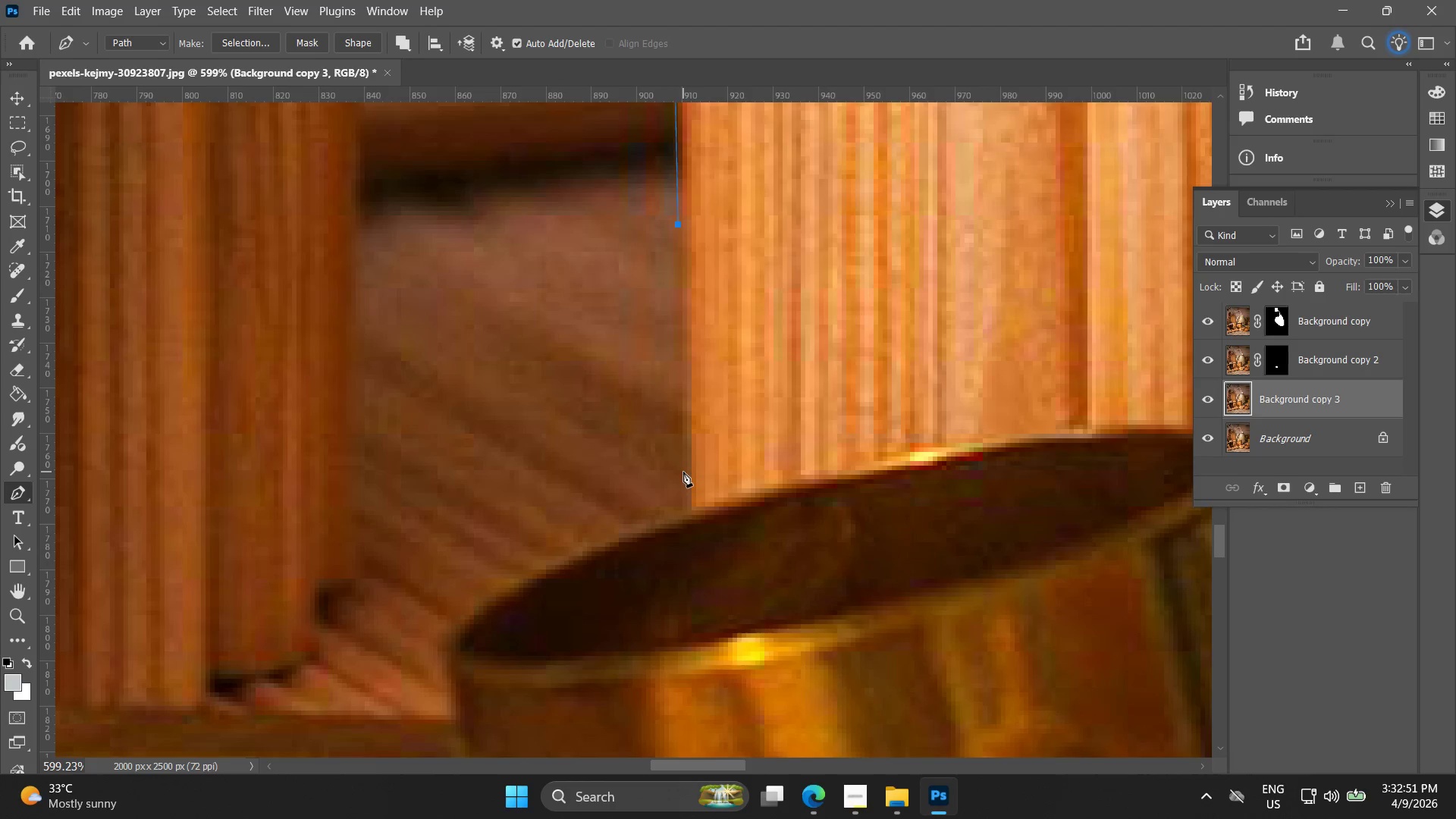 
left_click_drag(start_coordinate=[644, 524], to_coordinate=[668, 240])
 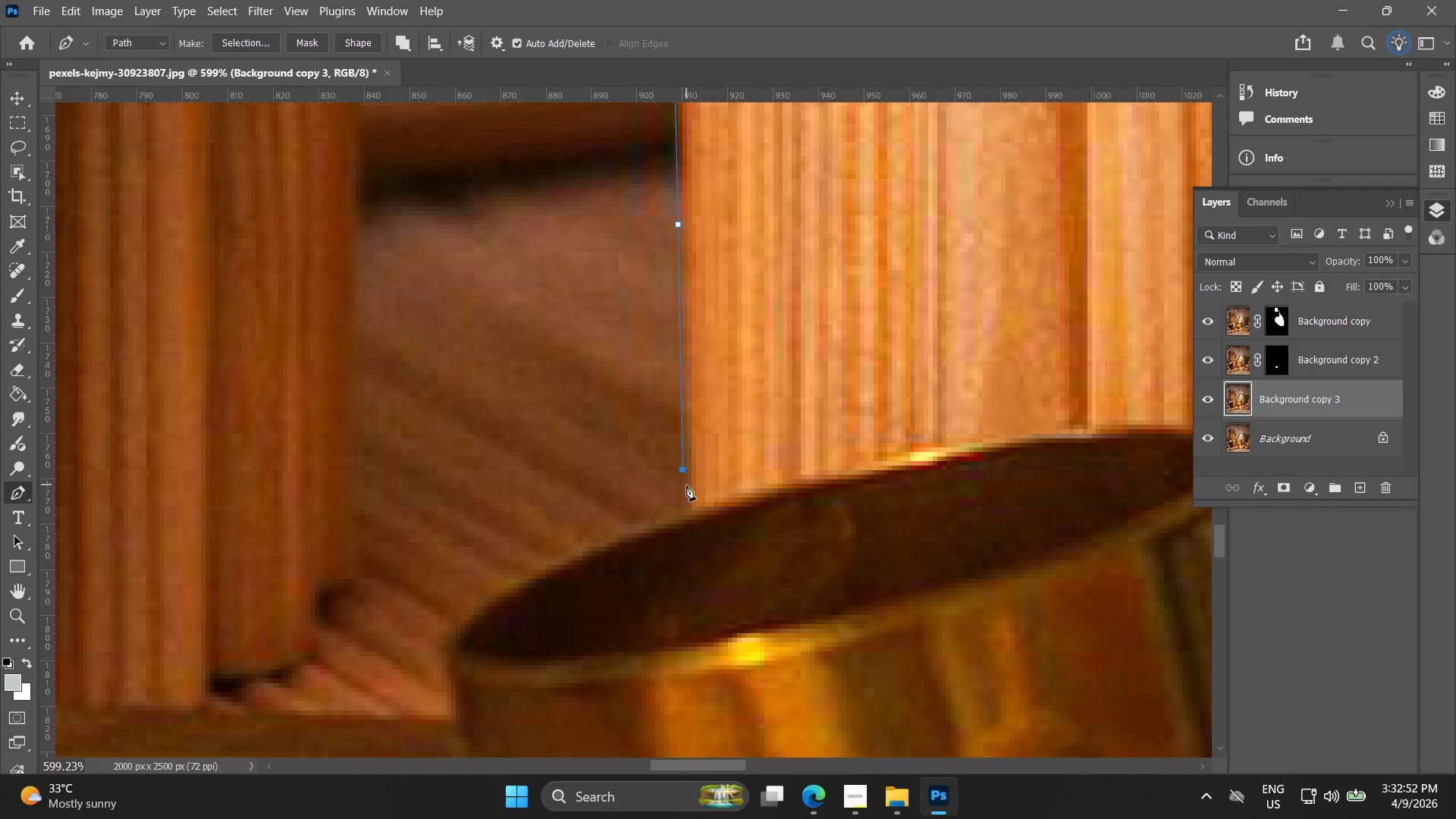 
key(Control+ControlLeft)
 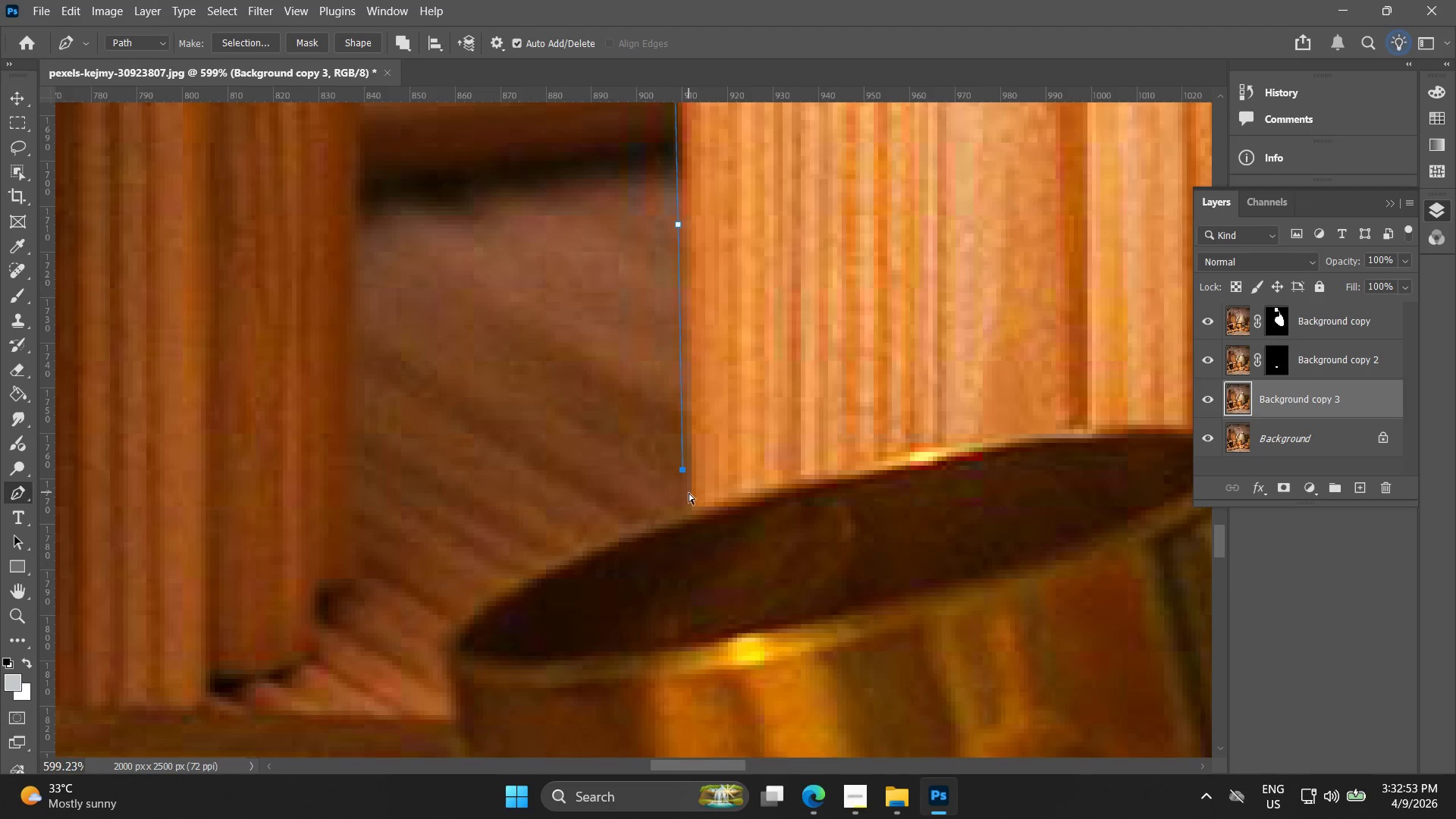 
key(Control+Z)
 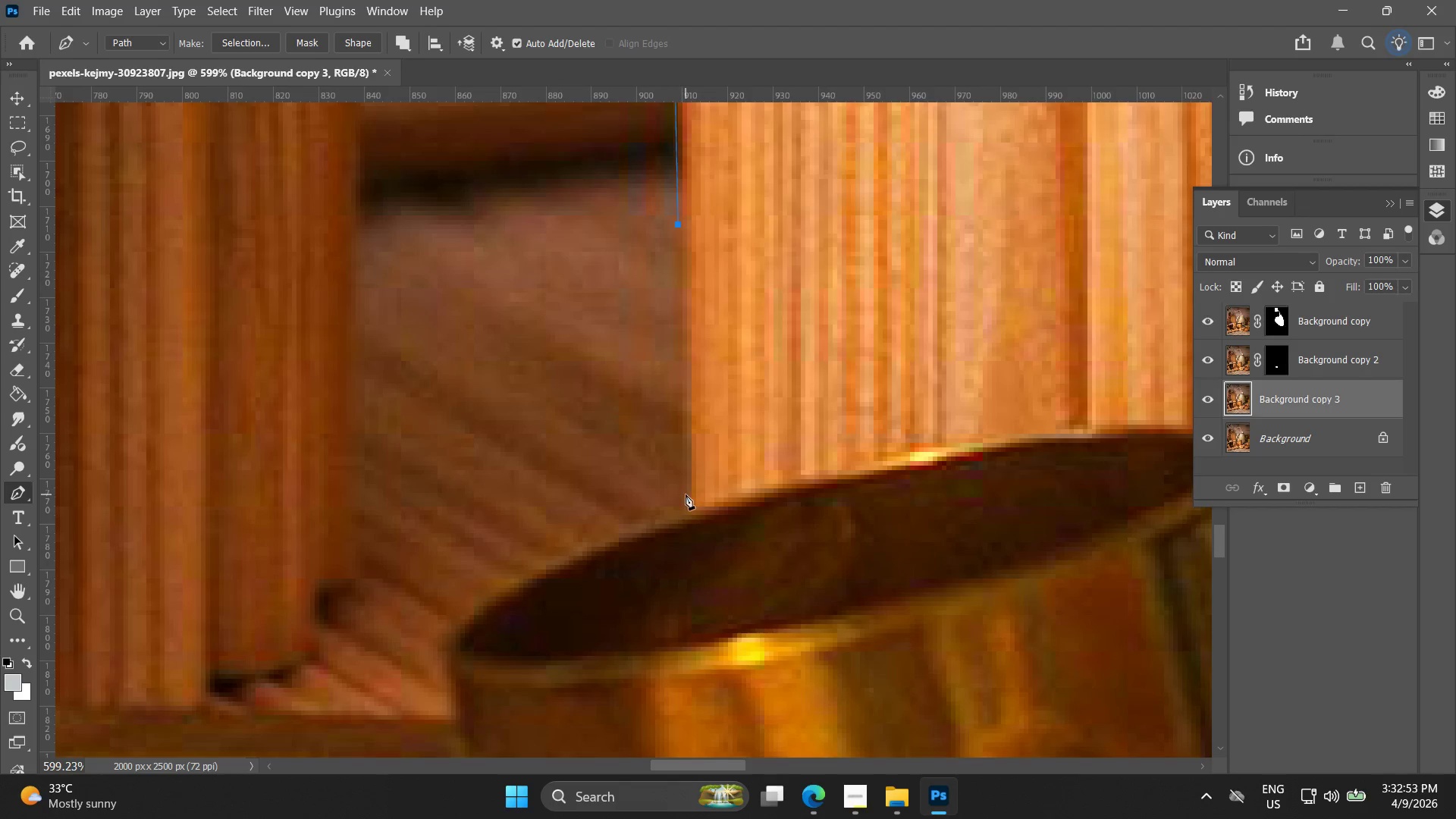 
left_click([686, 494])
 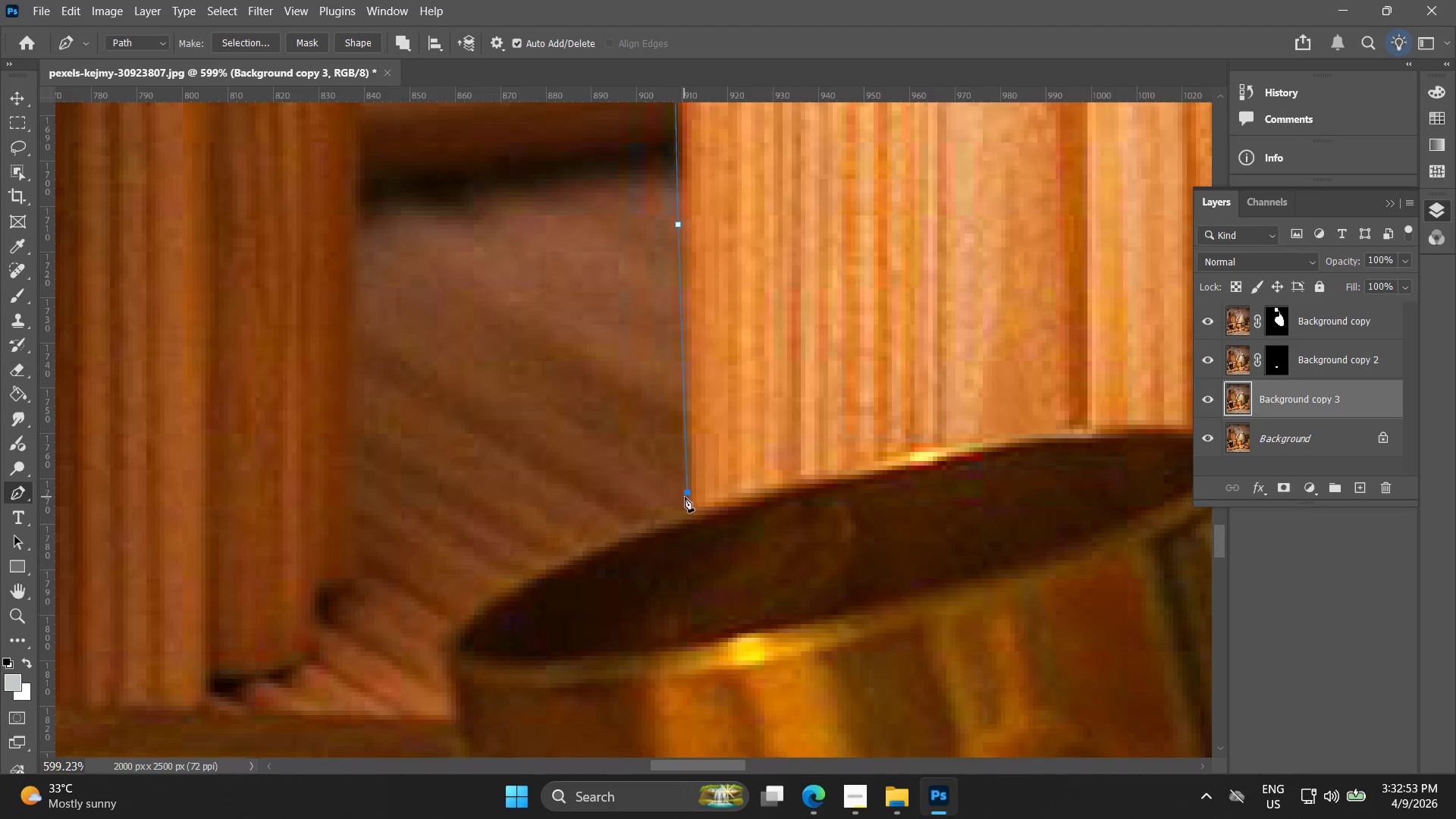 
hold_key(key=AltLeft, duration=1.47)
scroll: coordinate [658, 463], scroll_direction: down, amount: 17.0
 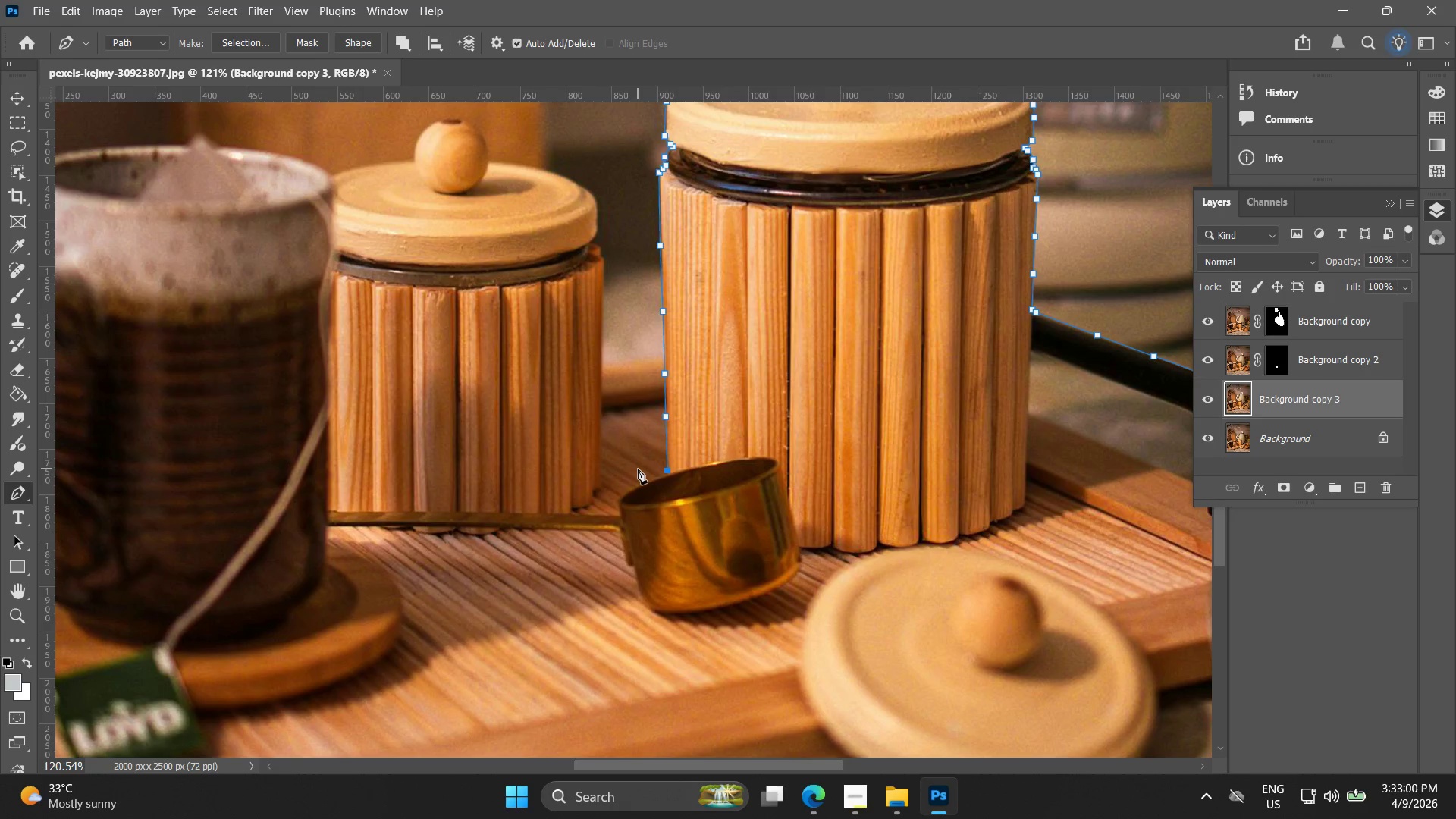 
wait(6.32)
 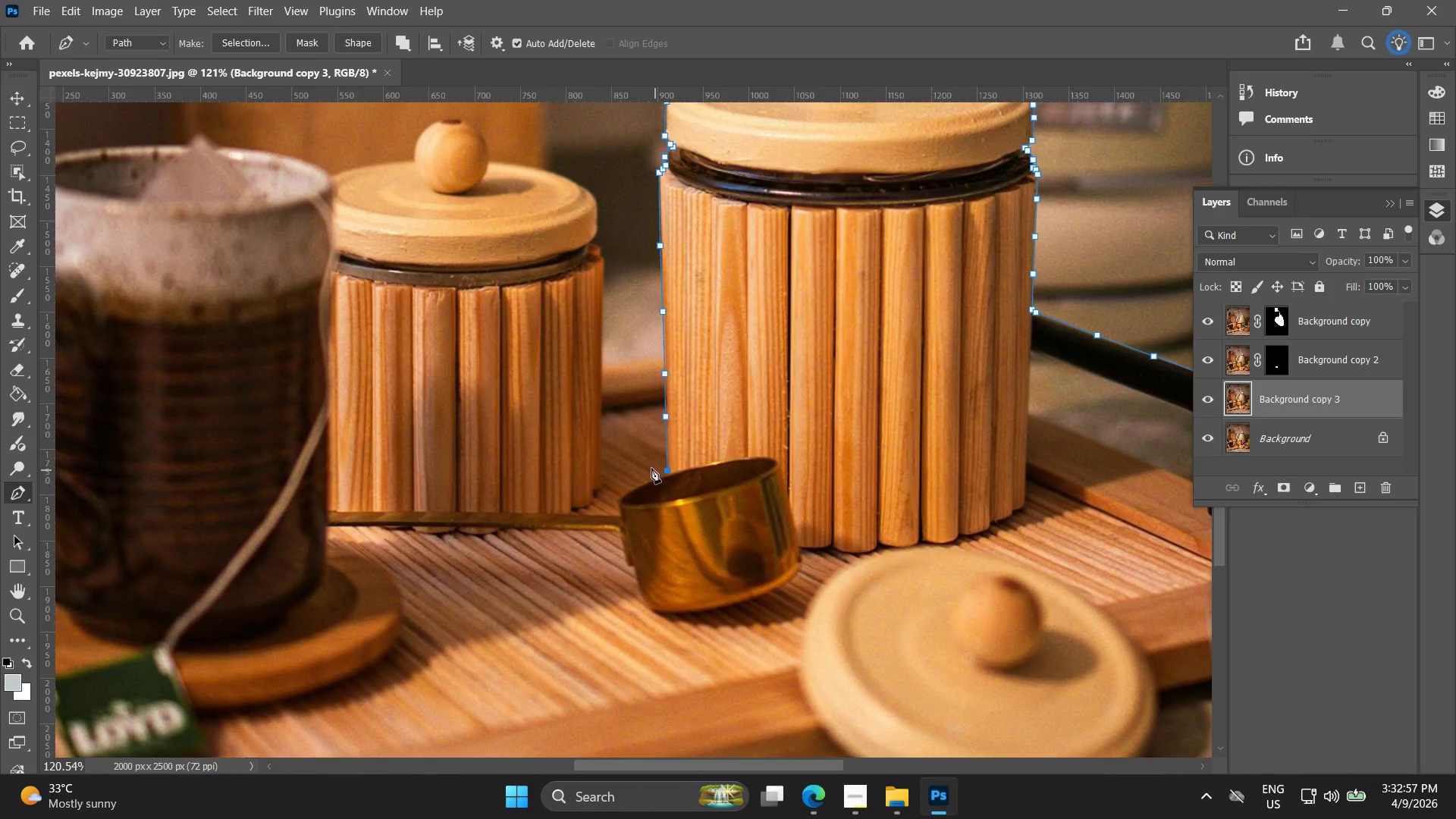 
hold_key(key=AltLeft, duration=0.73)
scroll: coordinate [677, 513], scroll_direction: up, amount: 8.0
 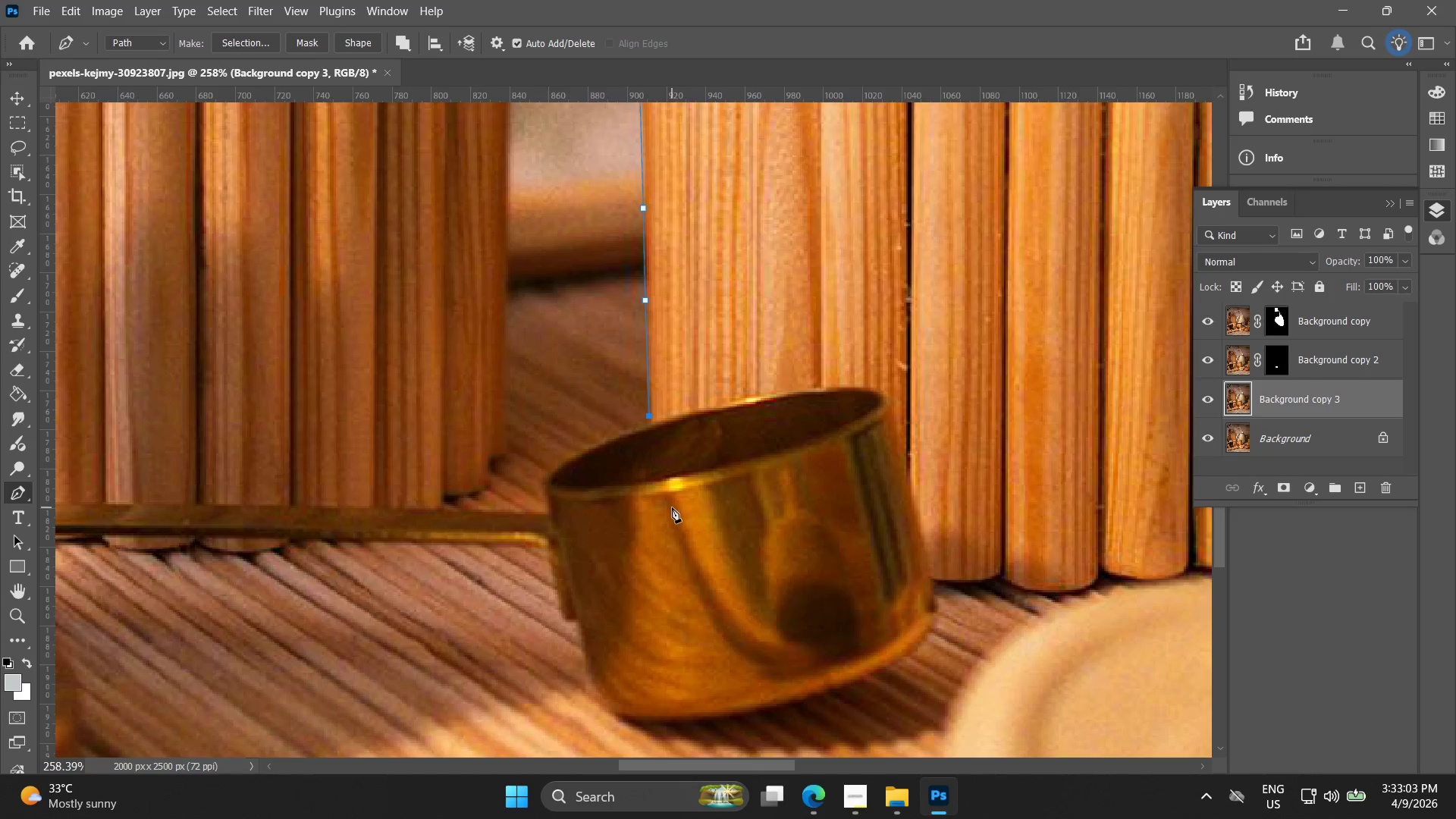 
key(Alt+AltLeft)
 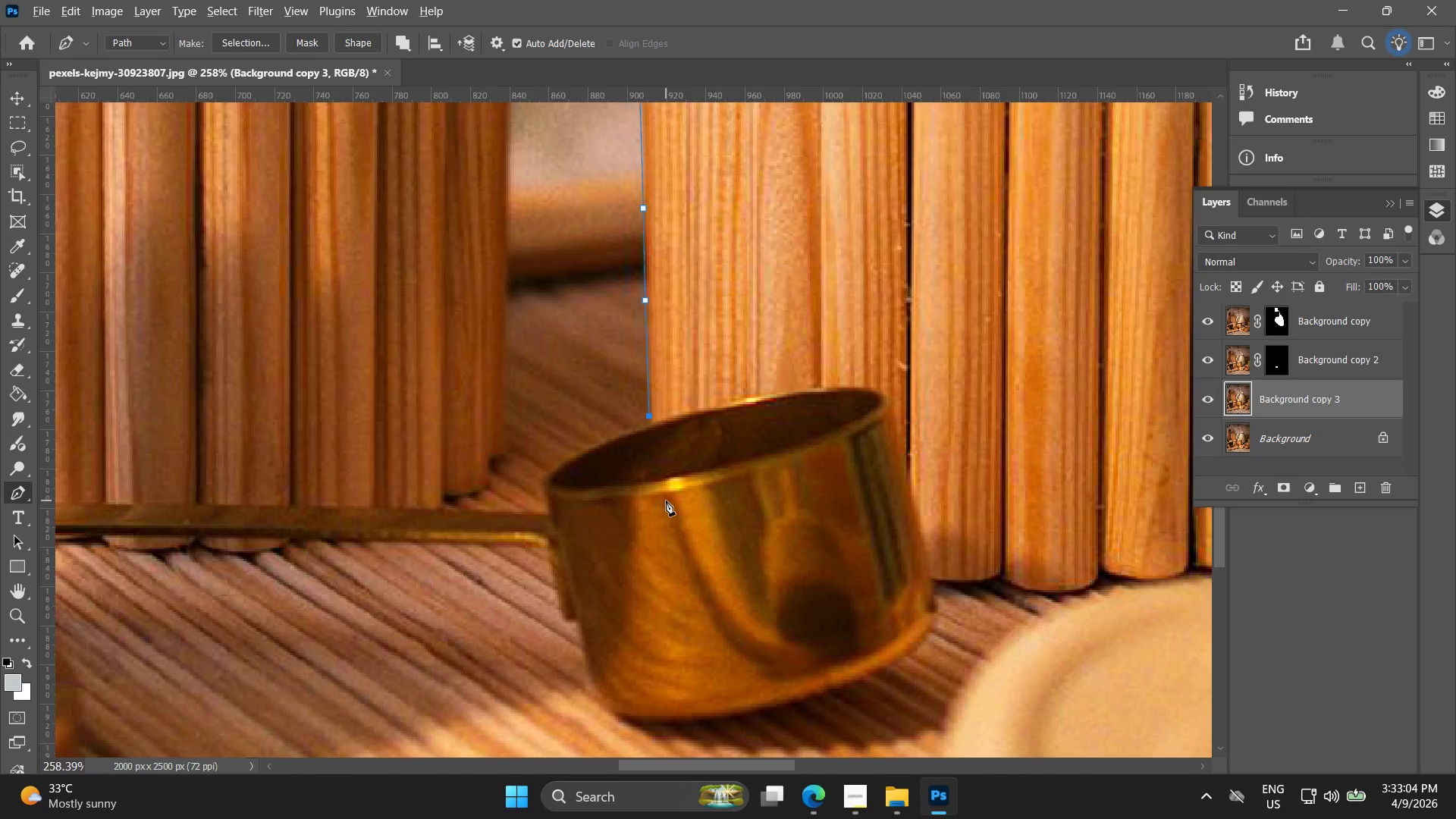 
scroll: coordinate [666, 500], scroll_direction: down, amount: 2.0
 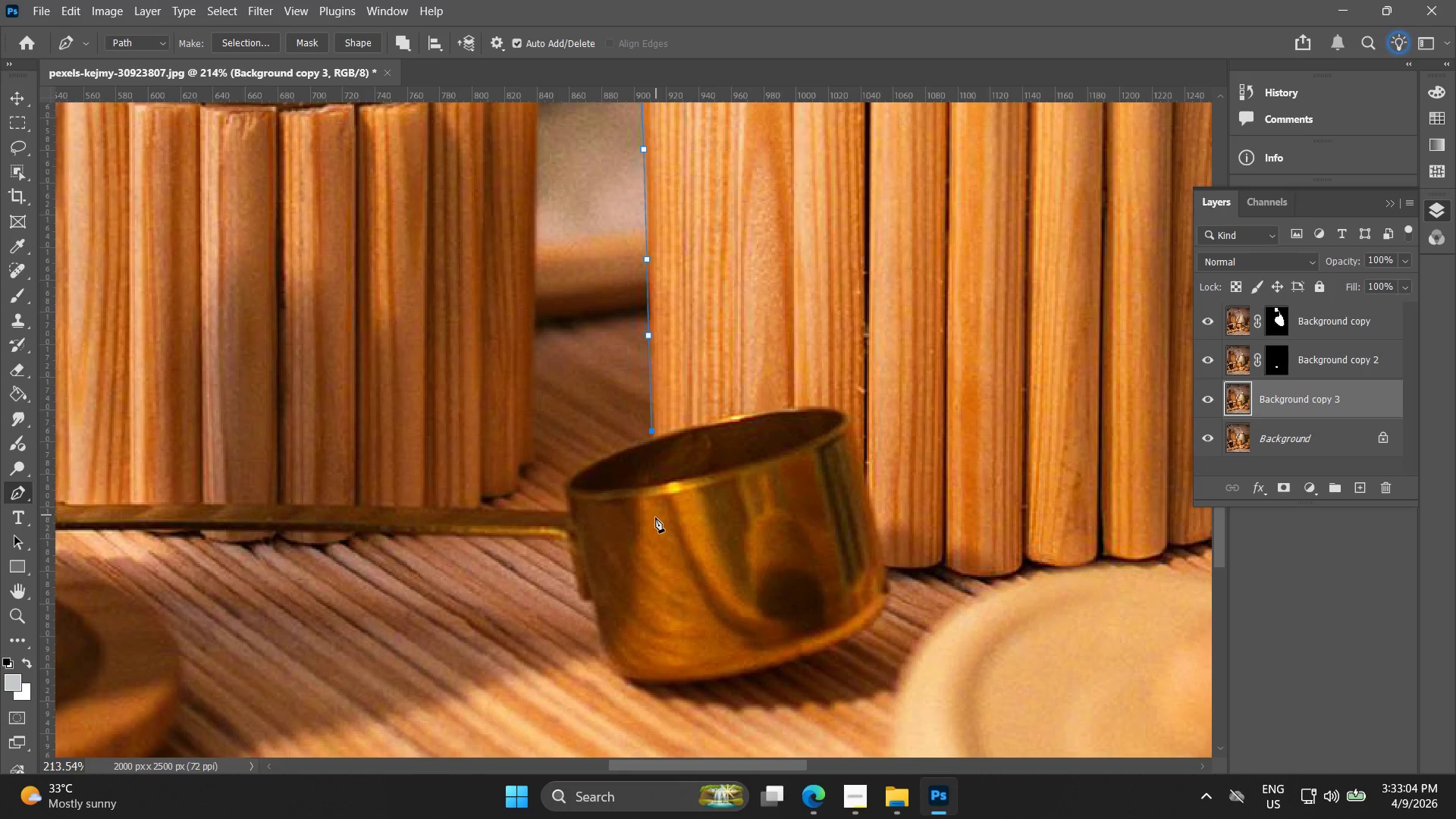 
left_click([655, 518])
 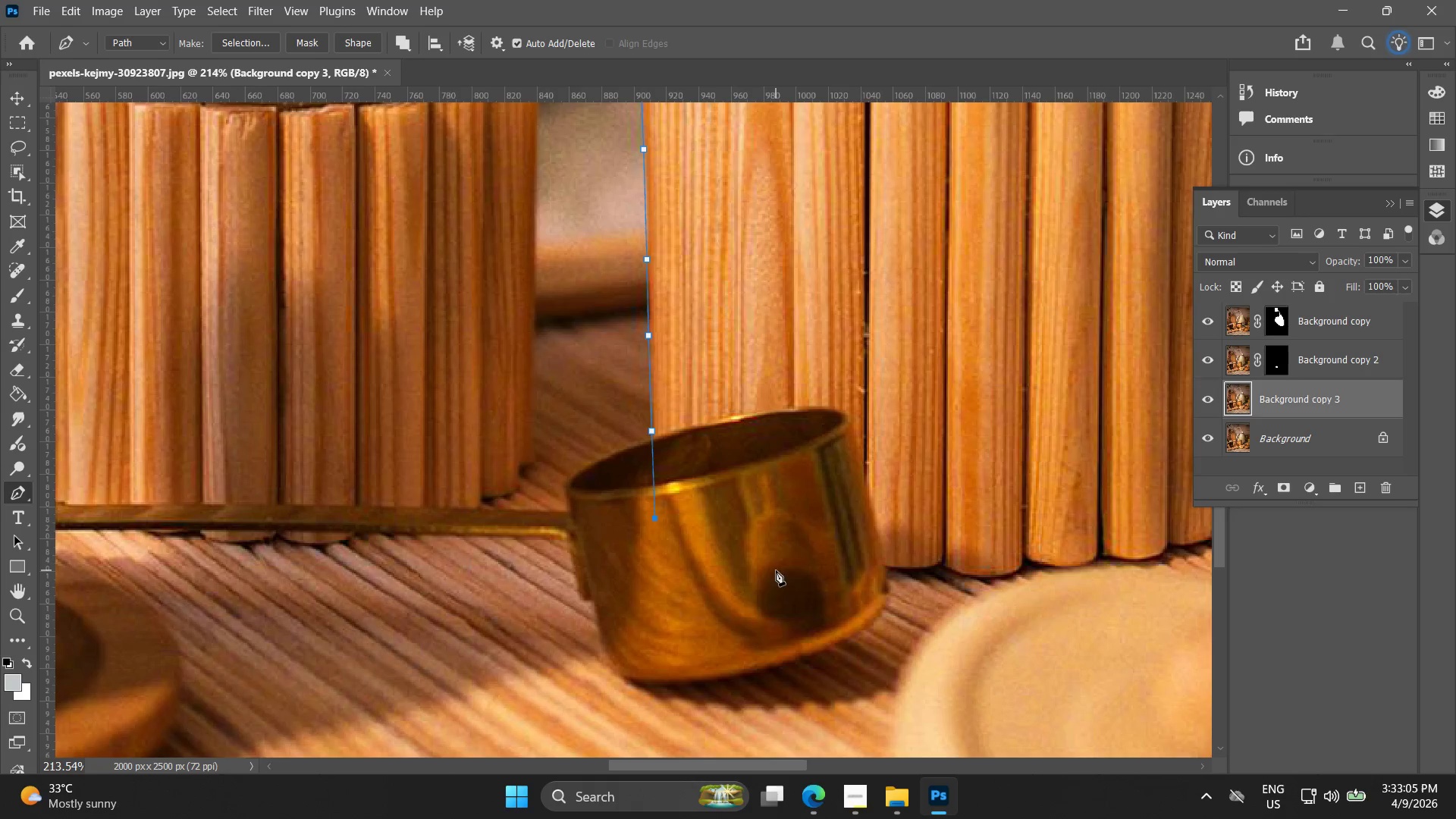 
left_click_drag(start_coordinate=[786, 573], to_coordinate=[821, 573])
 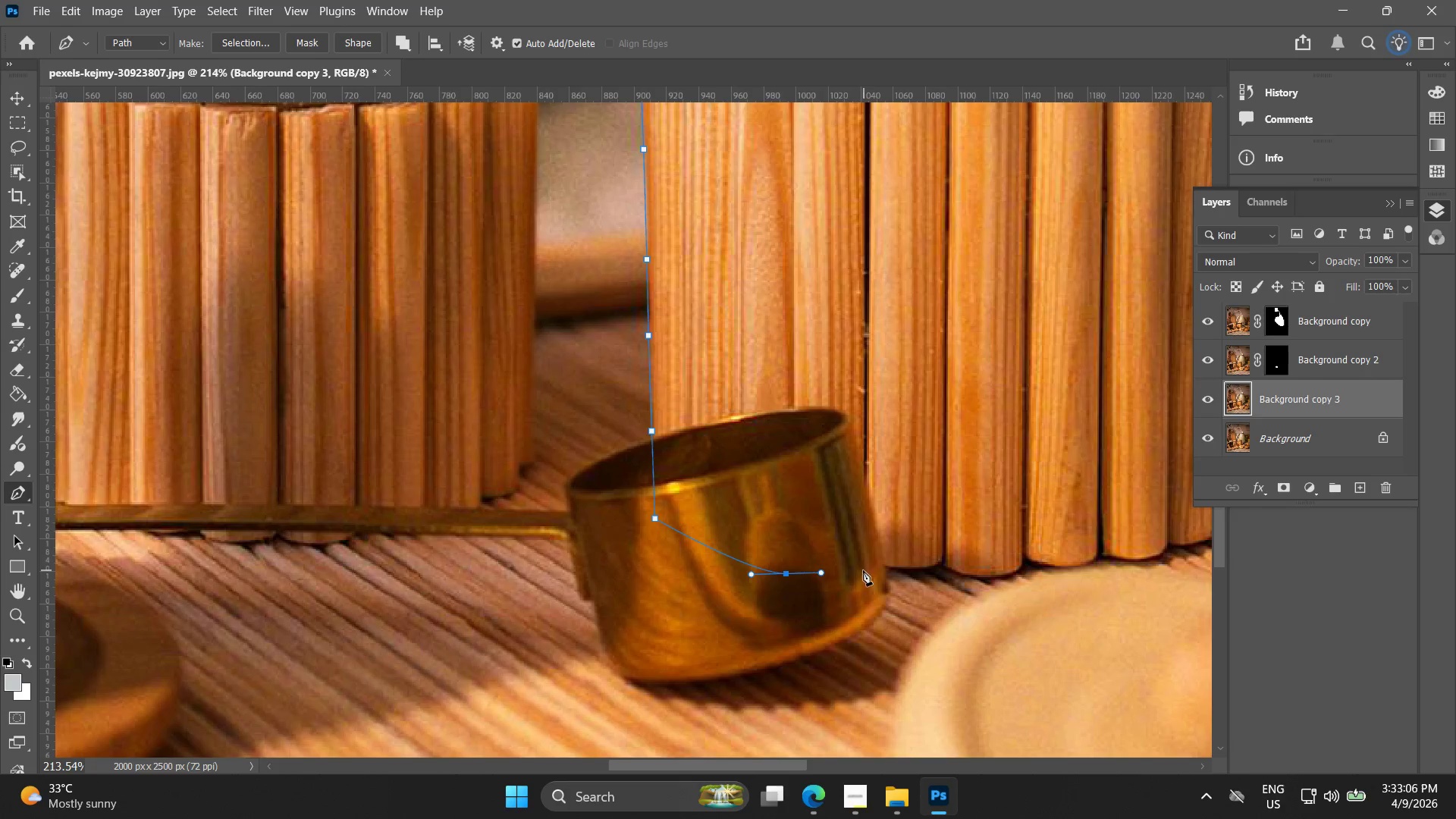 
left_click([858, 569])
 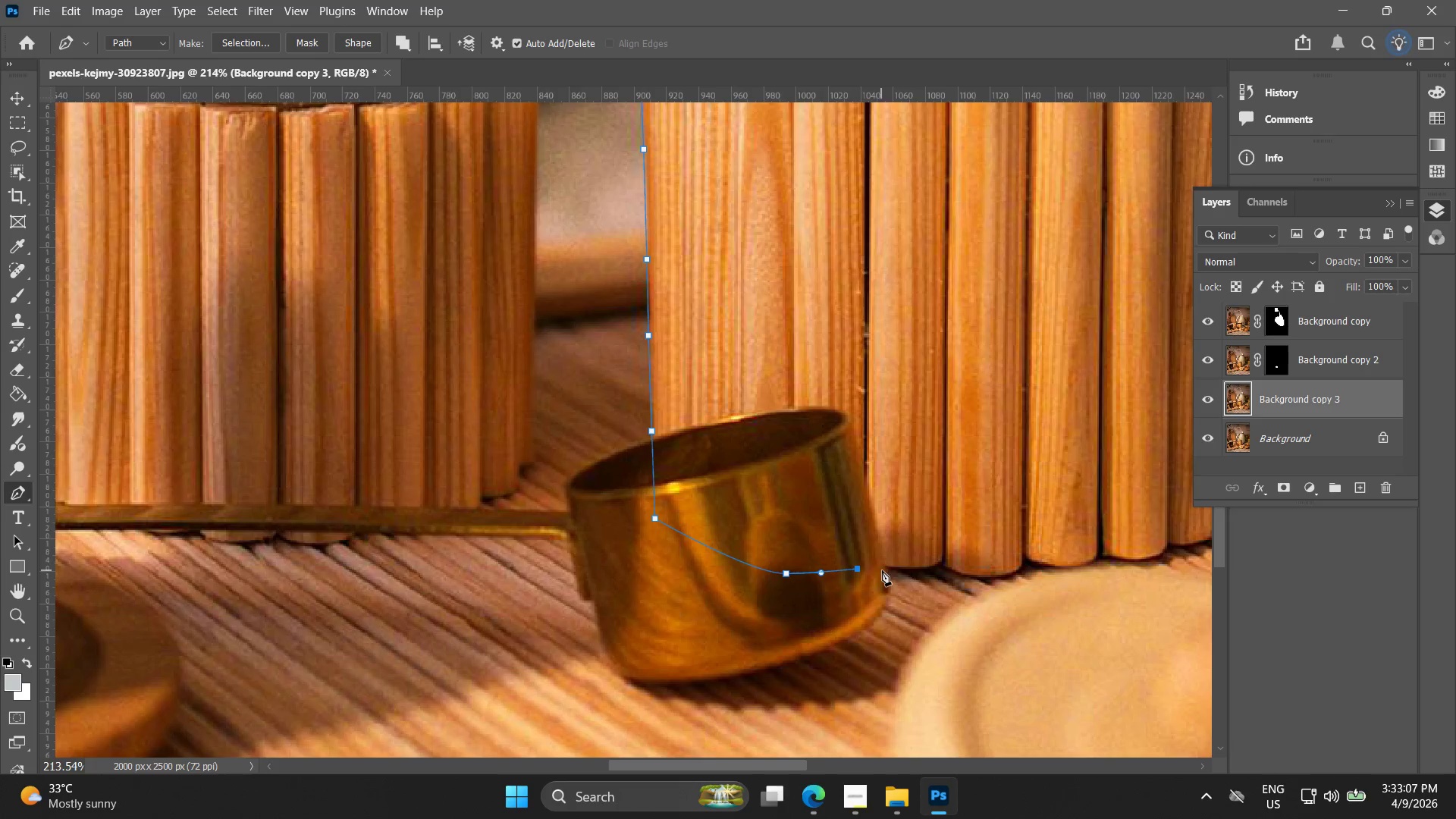 
left_click_drag(start_coordinate=[890, 571], to_coordinate=[918, 572])
 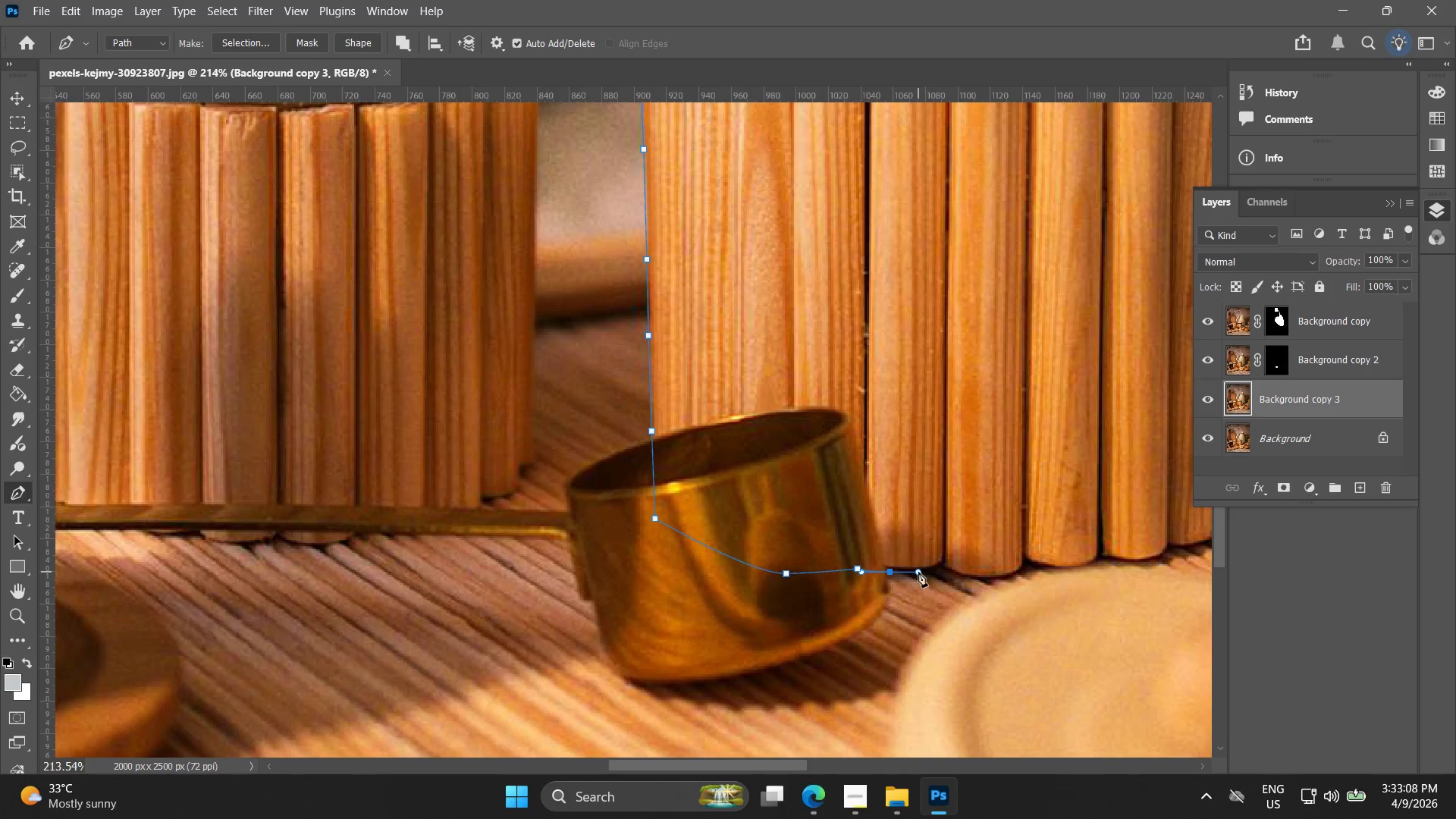 
key(Control+ControlLeft)
 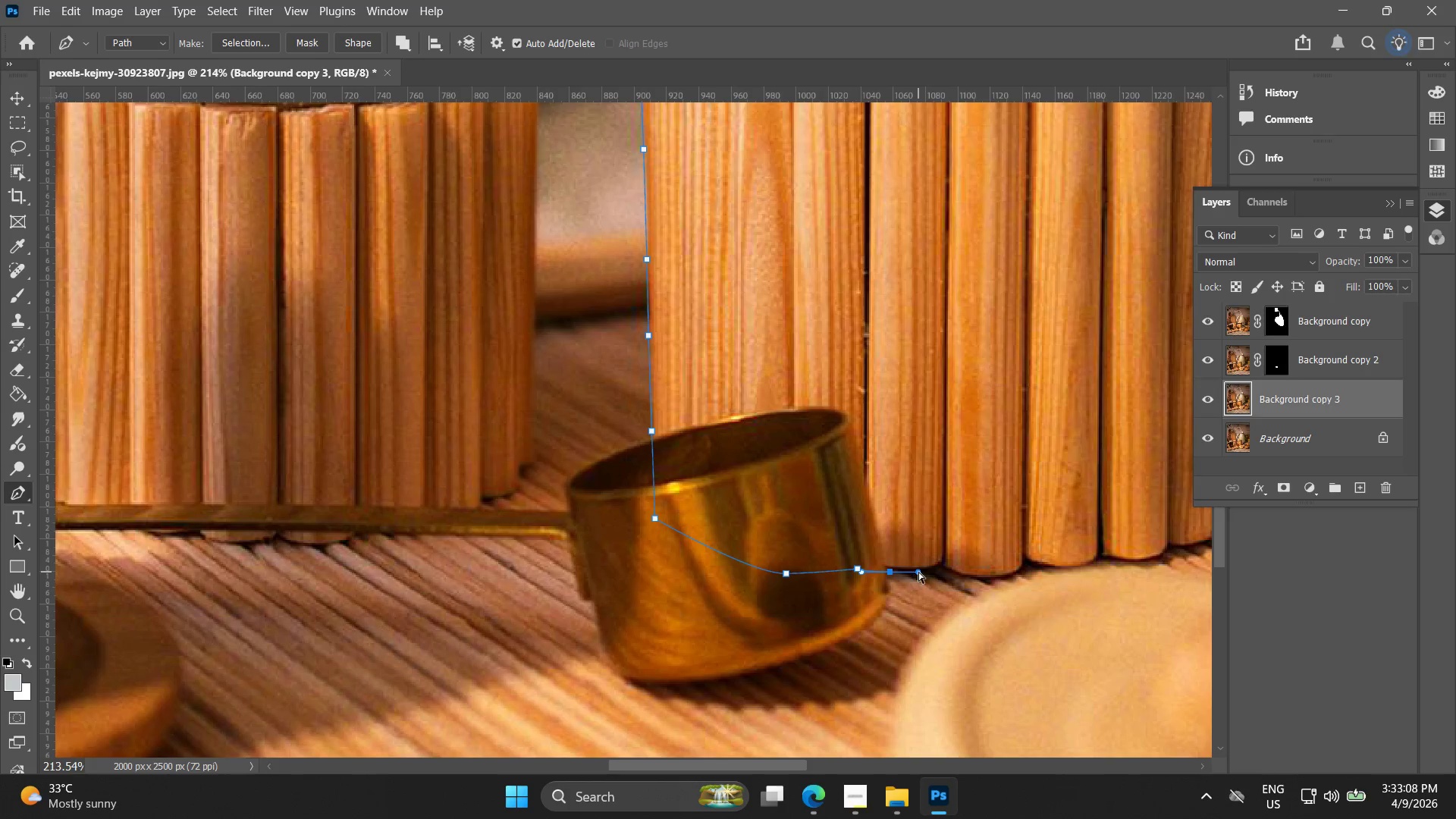 
key(Control+Z)
 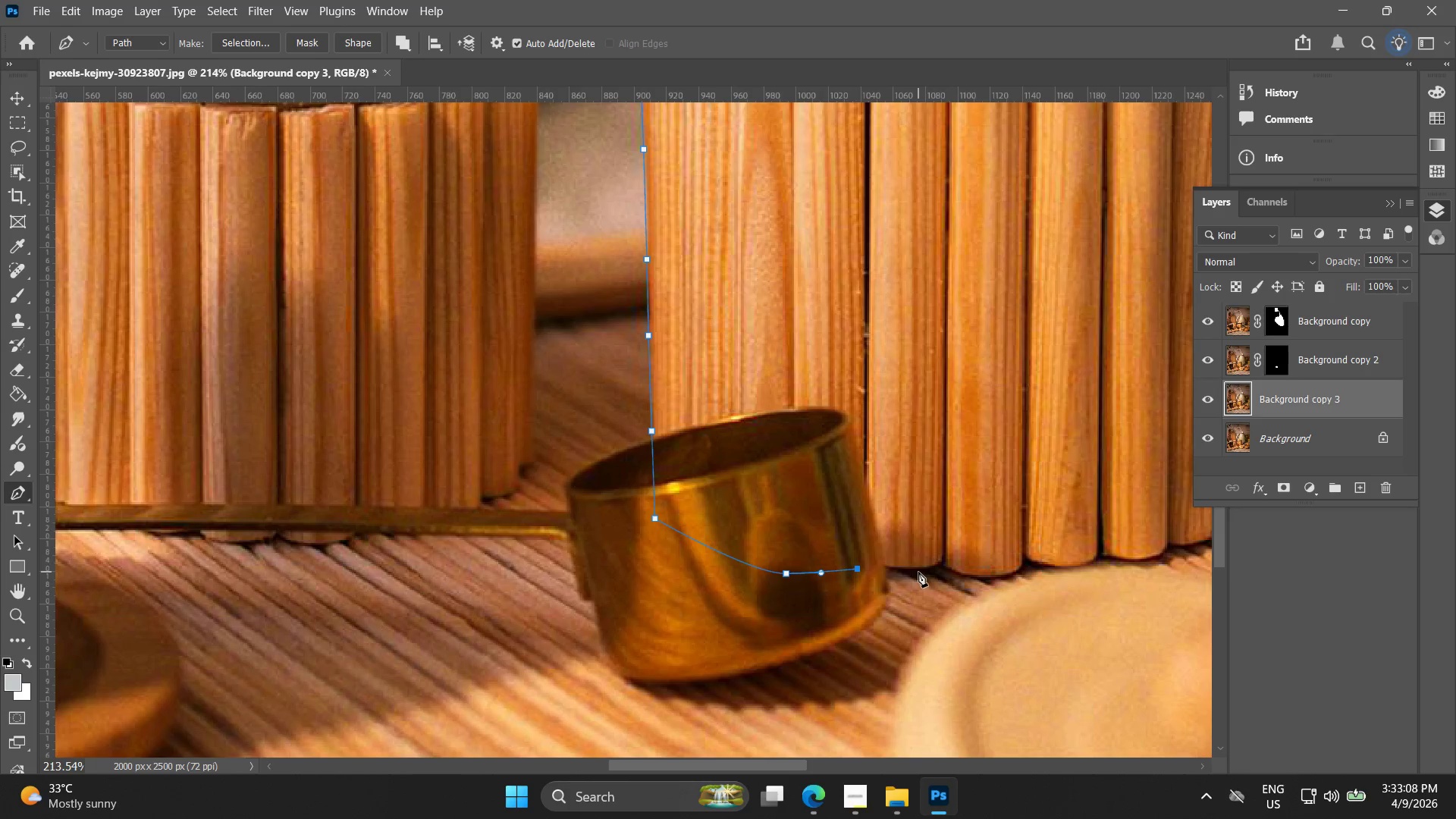 
left_click_drag(start_coordinate=[923, 572], to_coordinate=[941, 575])
 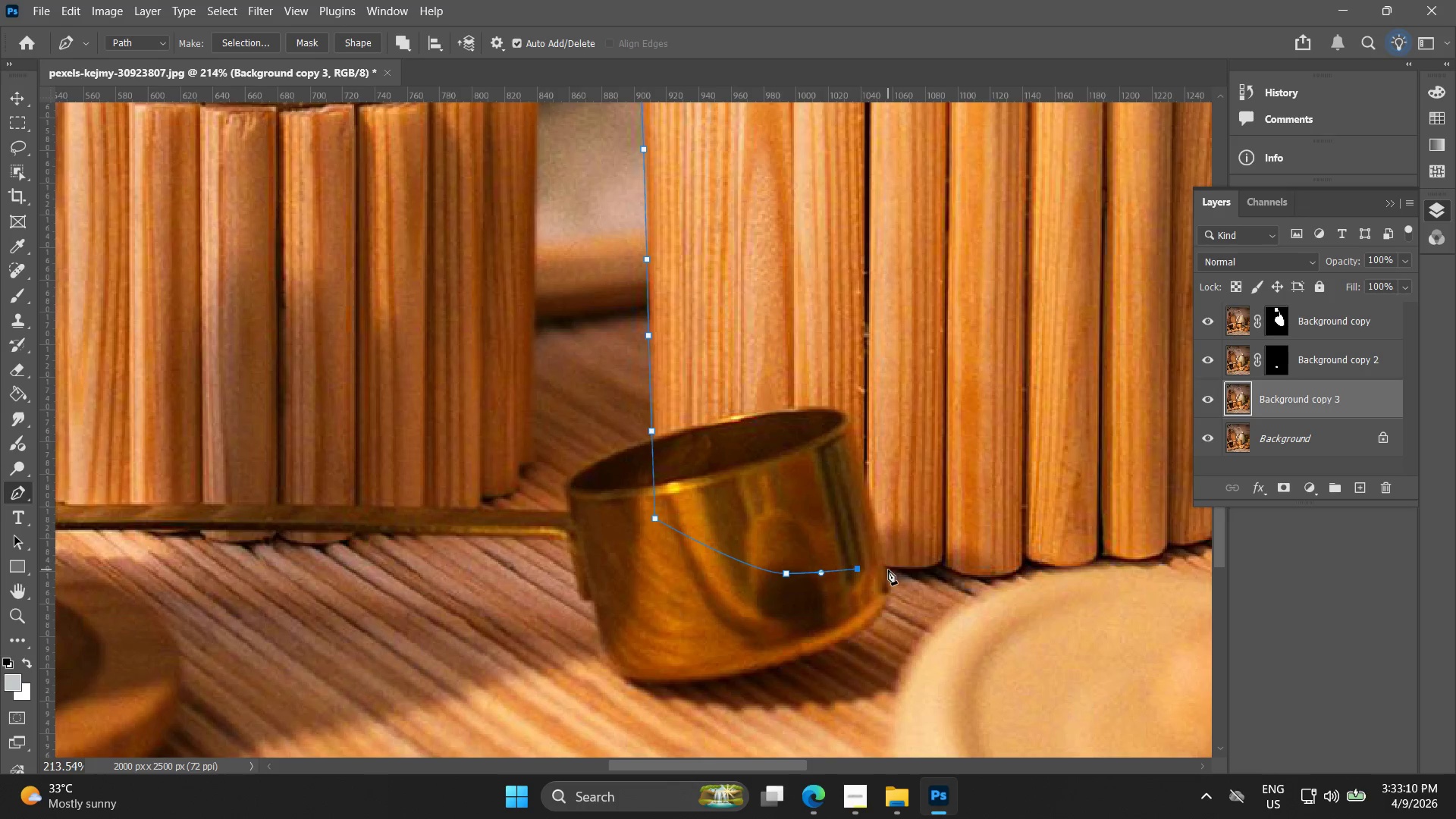 
key(Control+ControlLeft)
 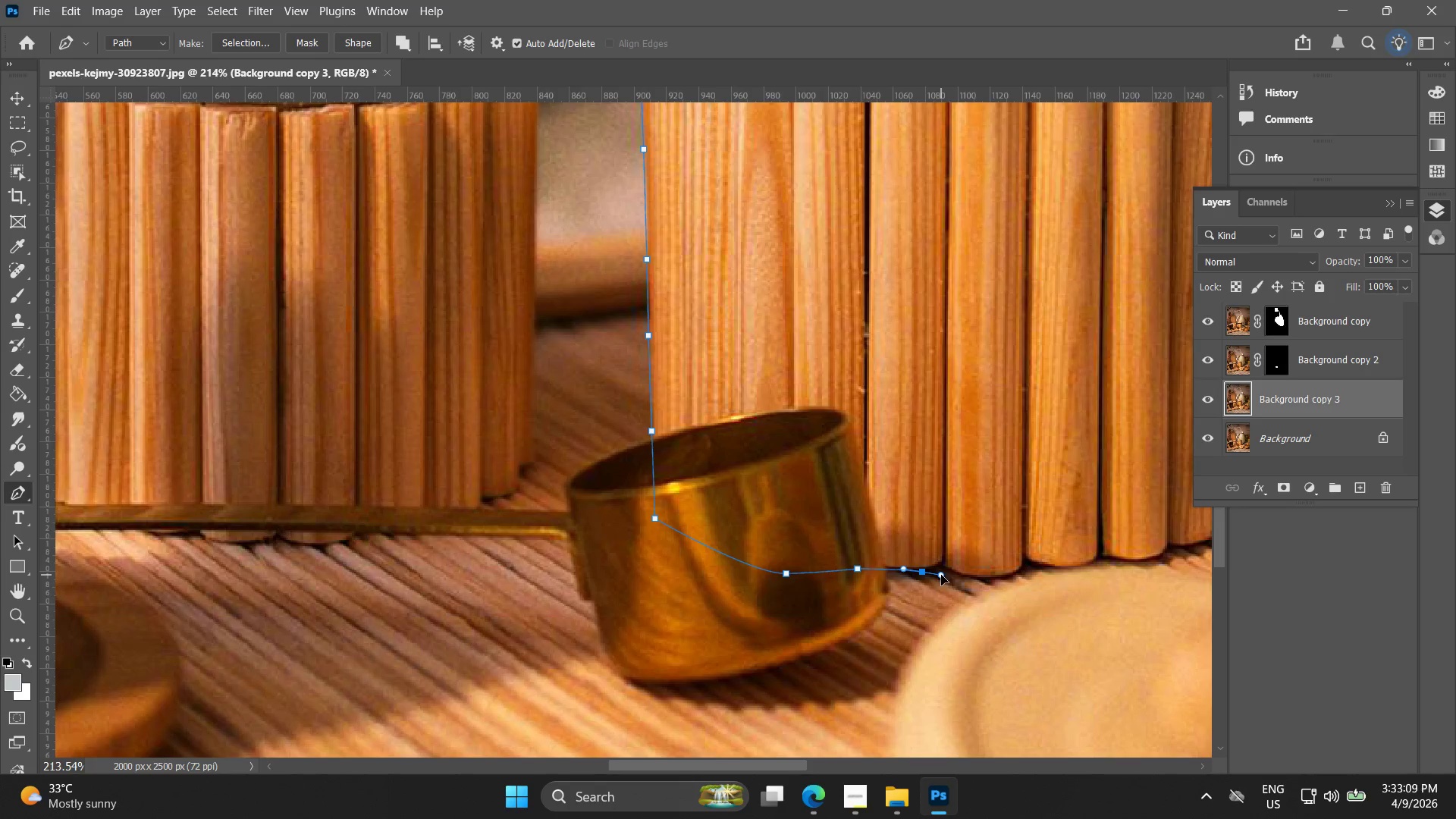 
key(Control+Z)
 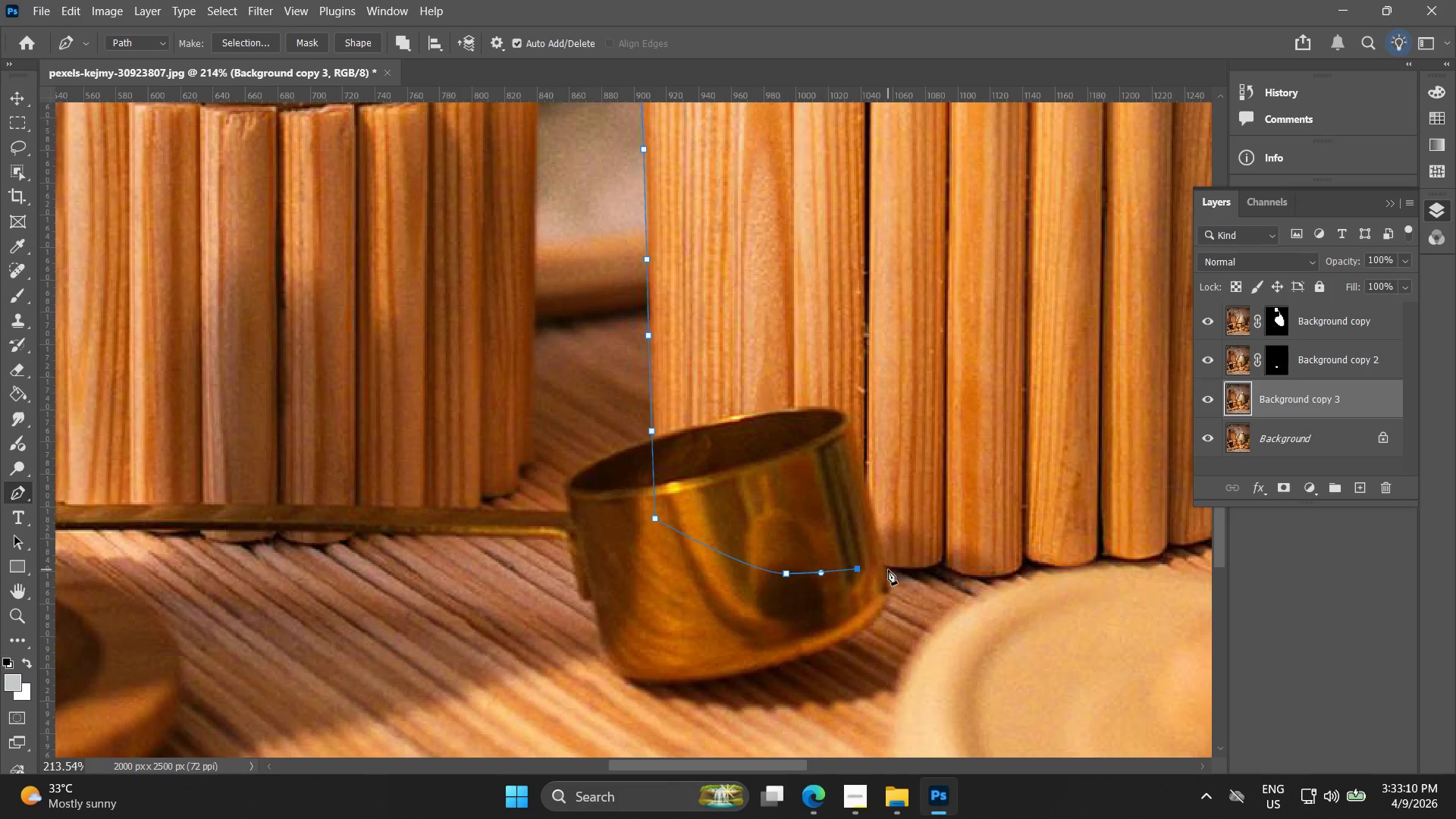 
left_click_drag(start_coordinate=[888, 570], to_coordinate=[932, 570])
 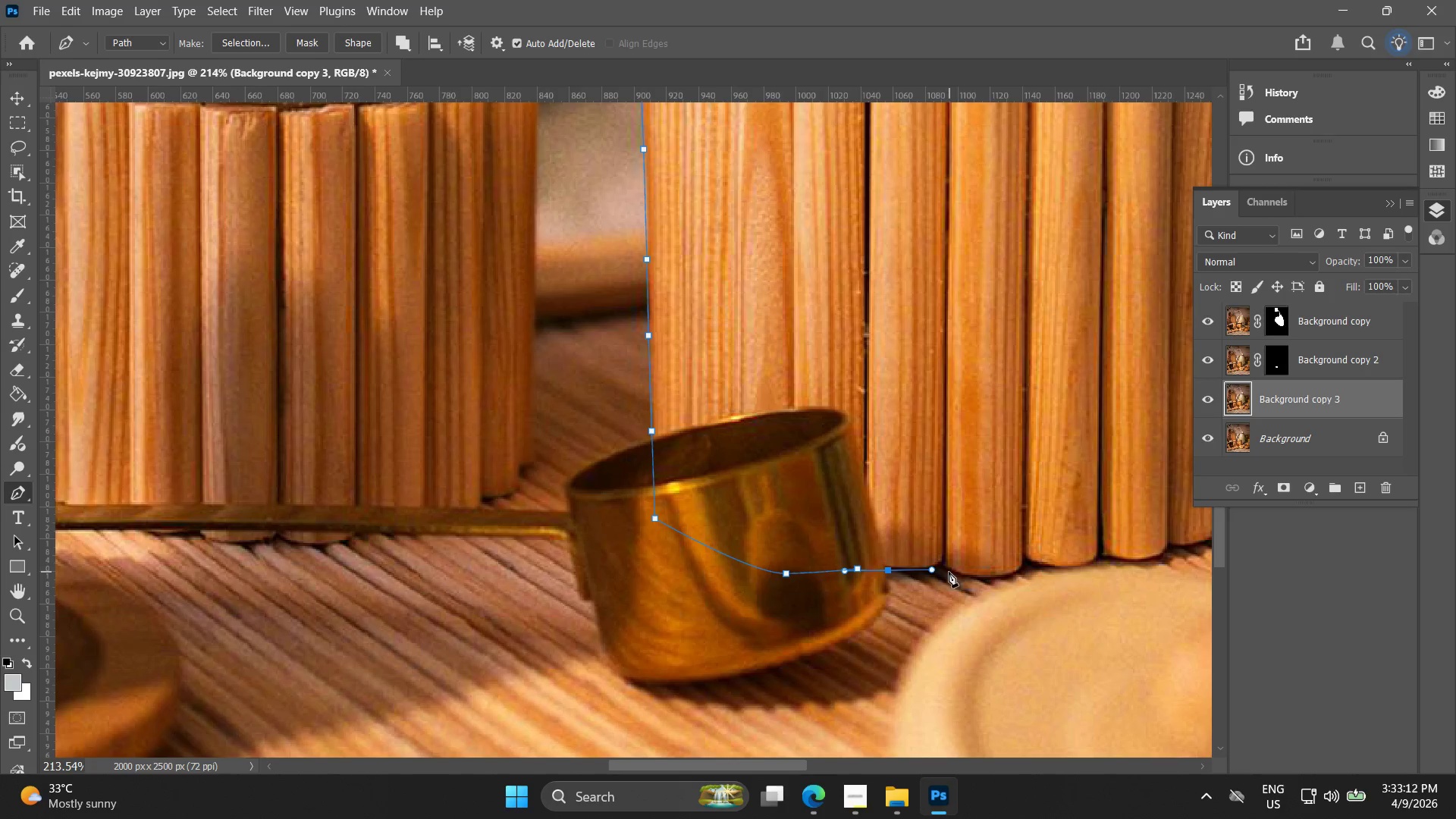 
left_click([946, 572])
 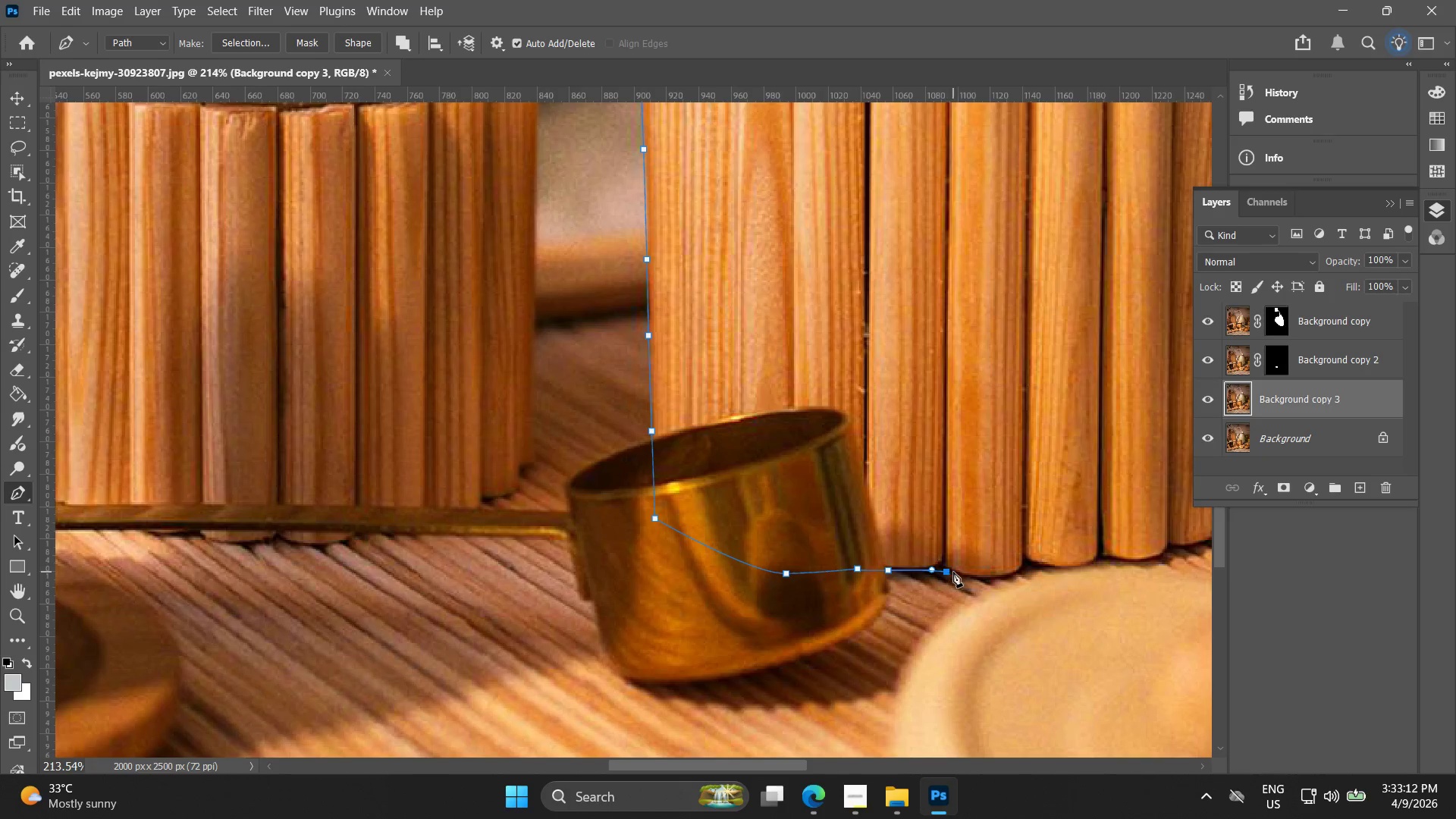 
left_click_drag(start_coordinate=[962, 576], to_coordinate=[987, 582])
 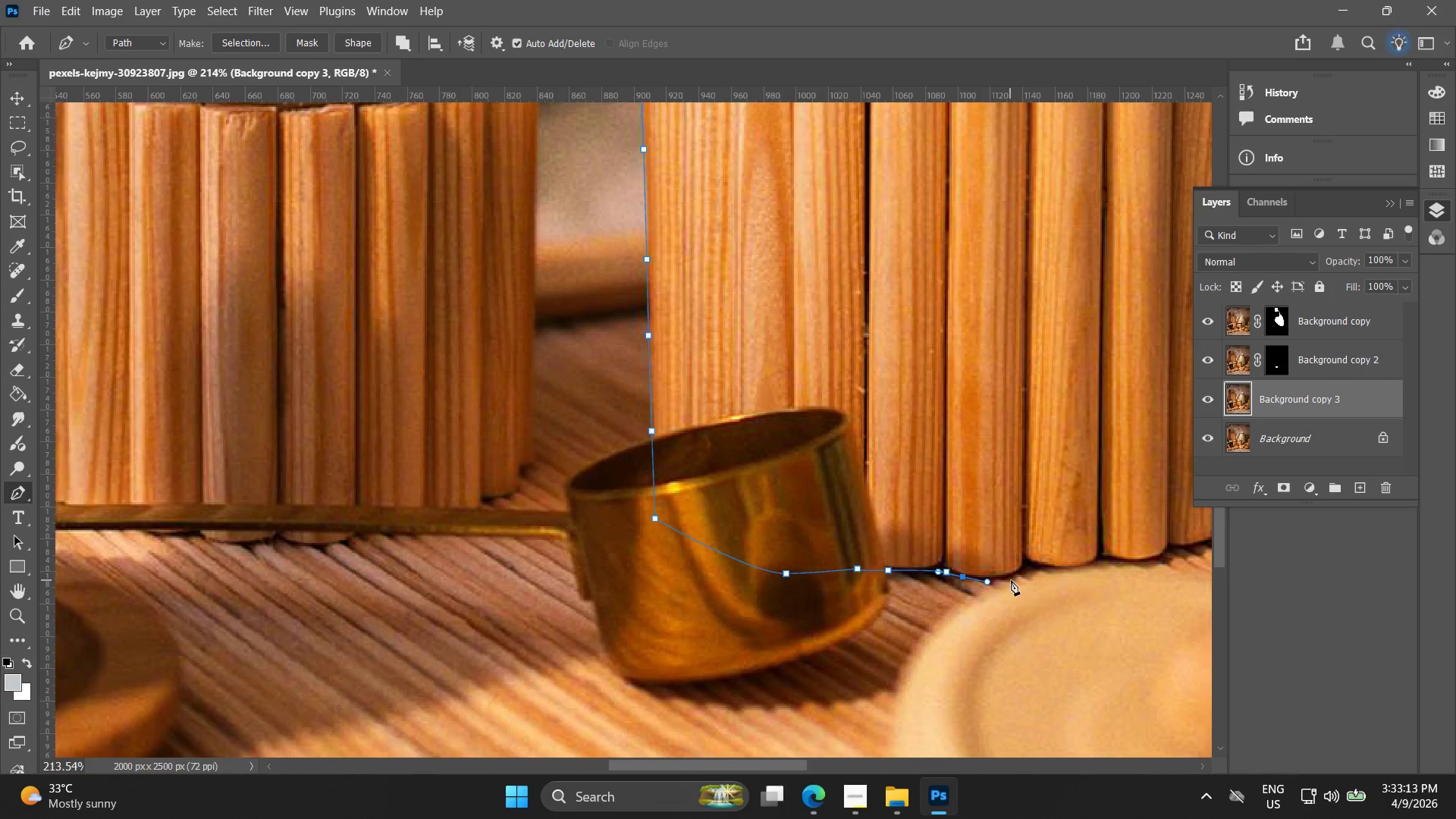 
left_click_drag(start_coordinate=[1015, 576], to_coordinate=[1027, 573])
 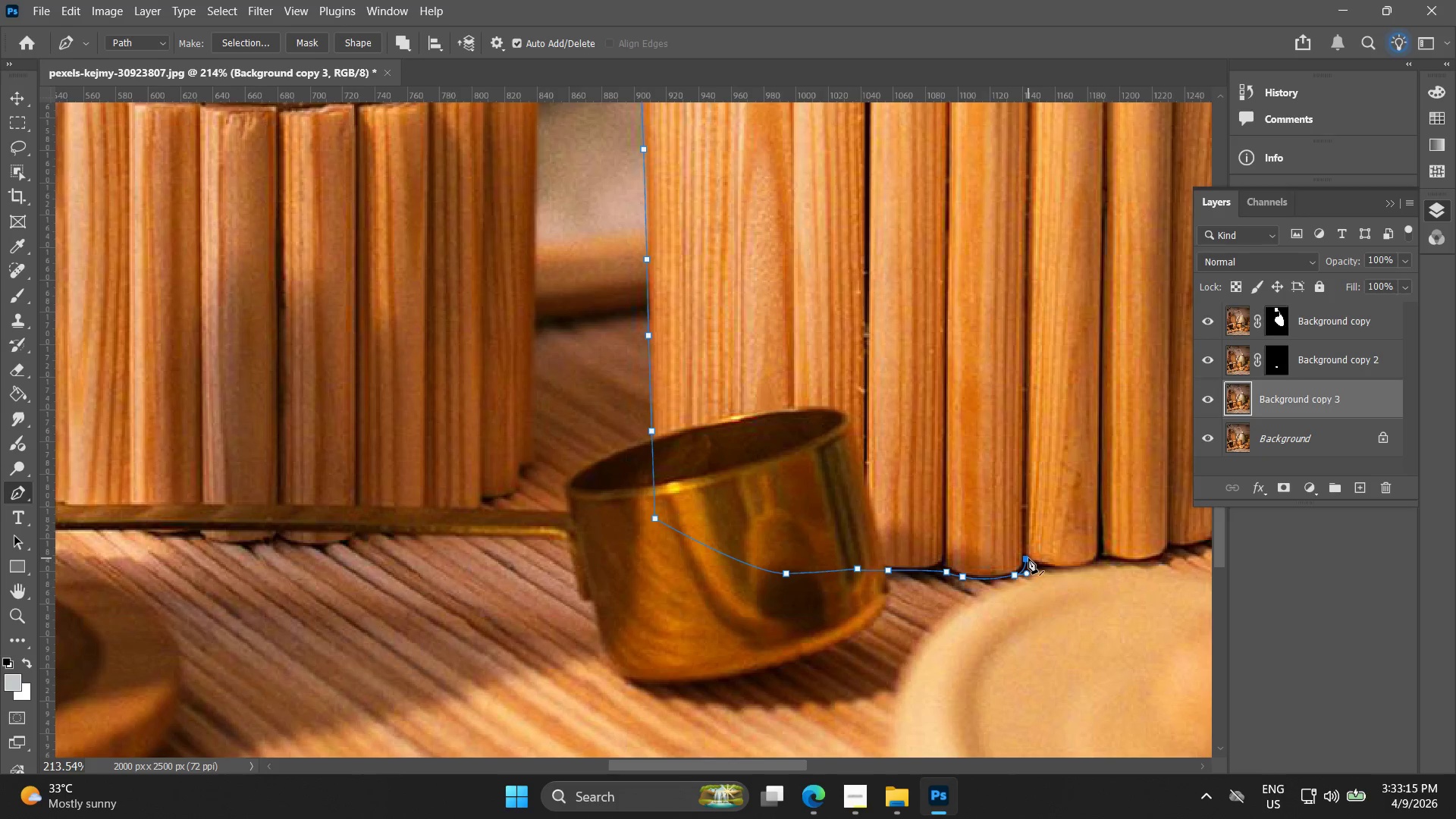 
key(Control+Z)
 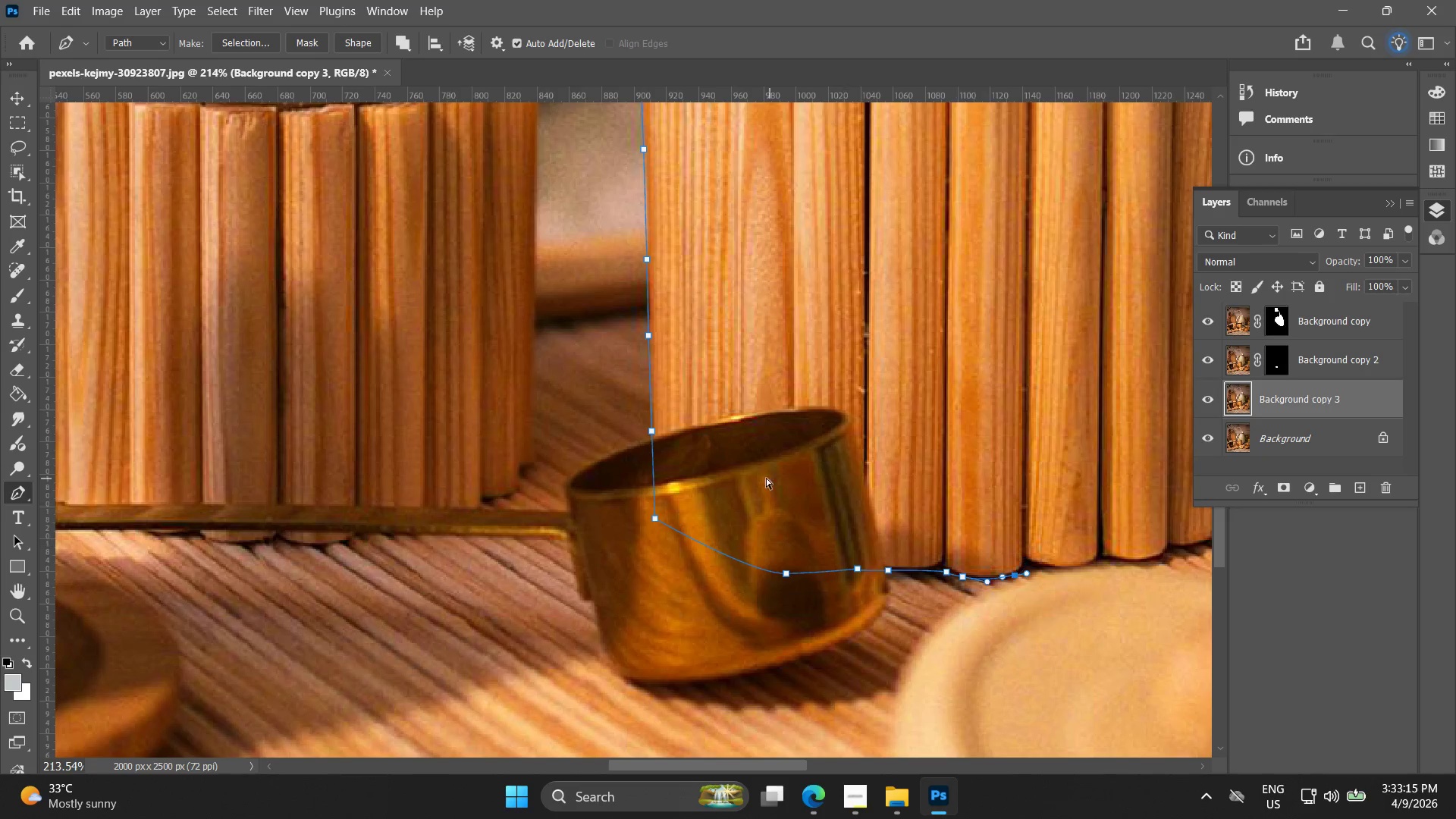 
key(Control+Z)
 